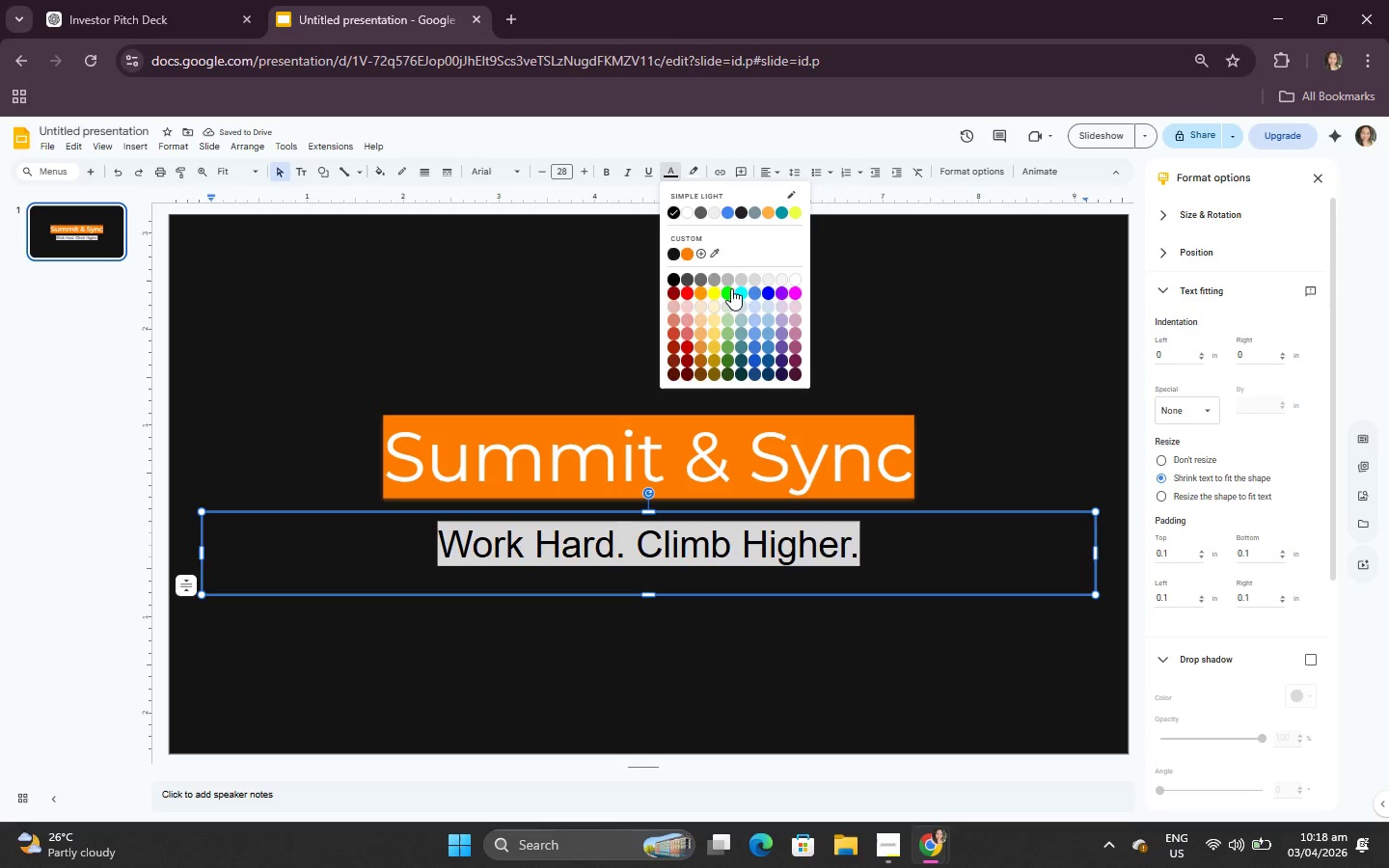 
left_click([792, 282])
 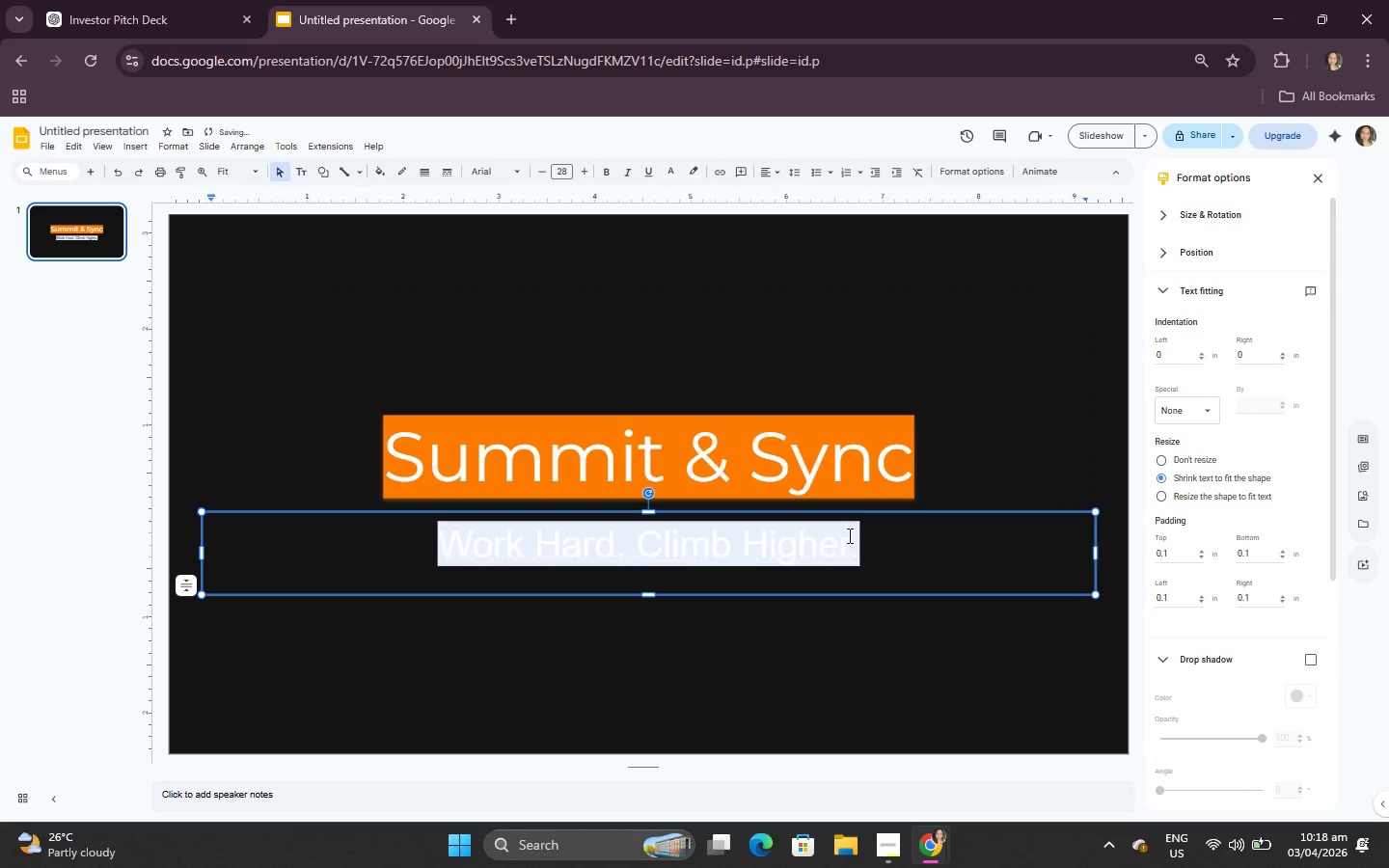 
left_click([920, 557])
 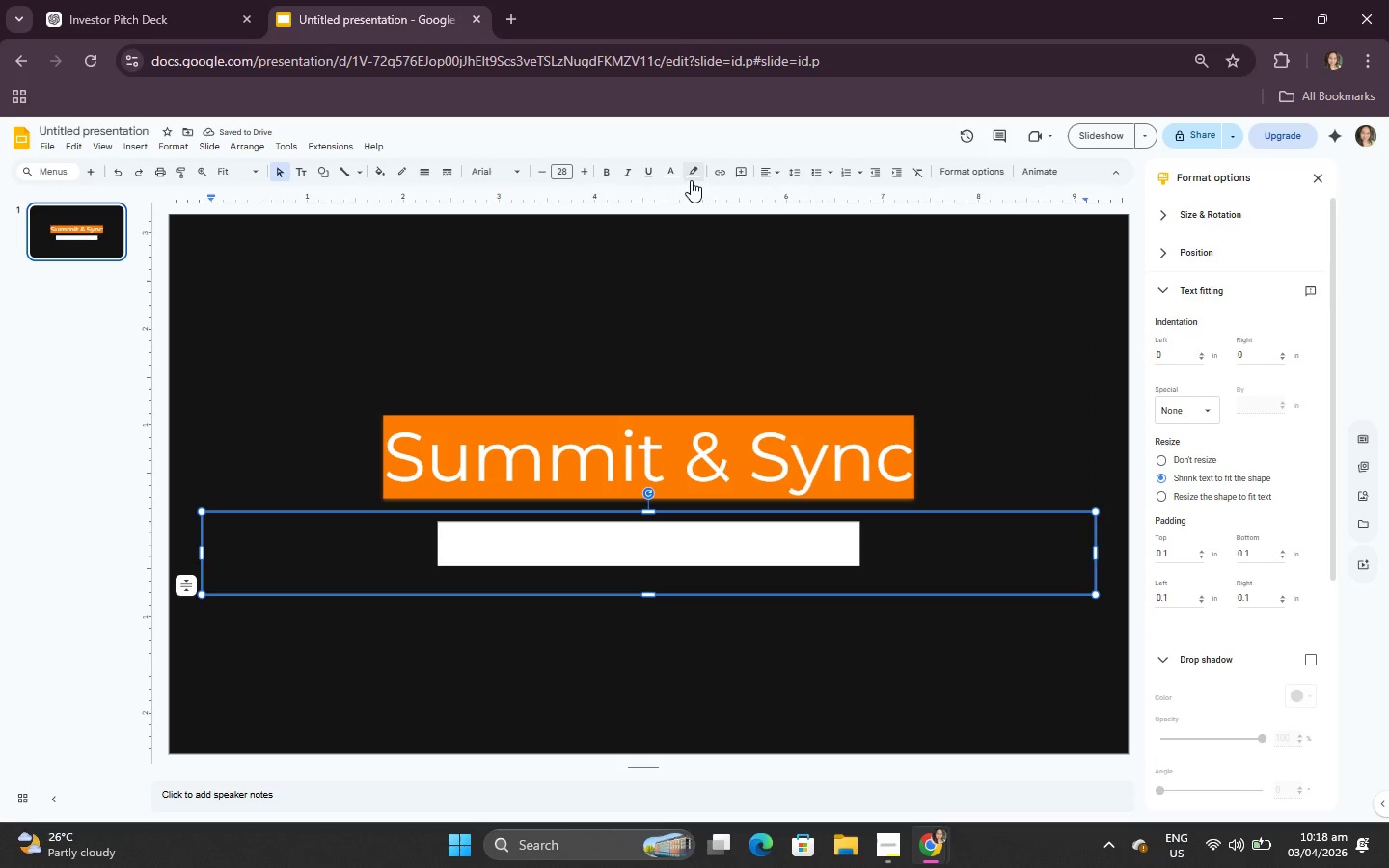 
left_click([687, 173])
 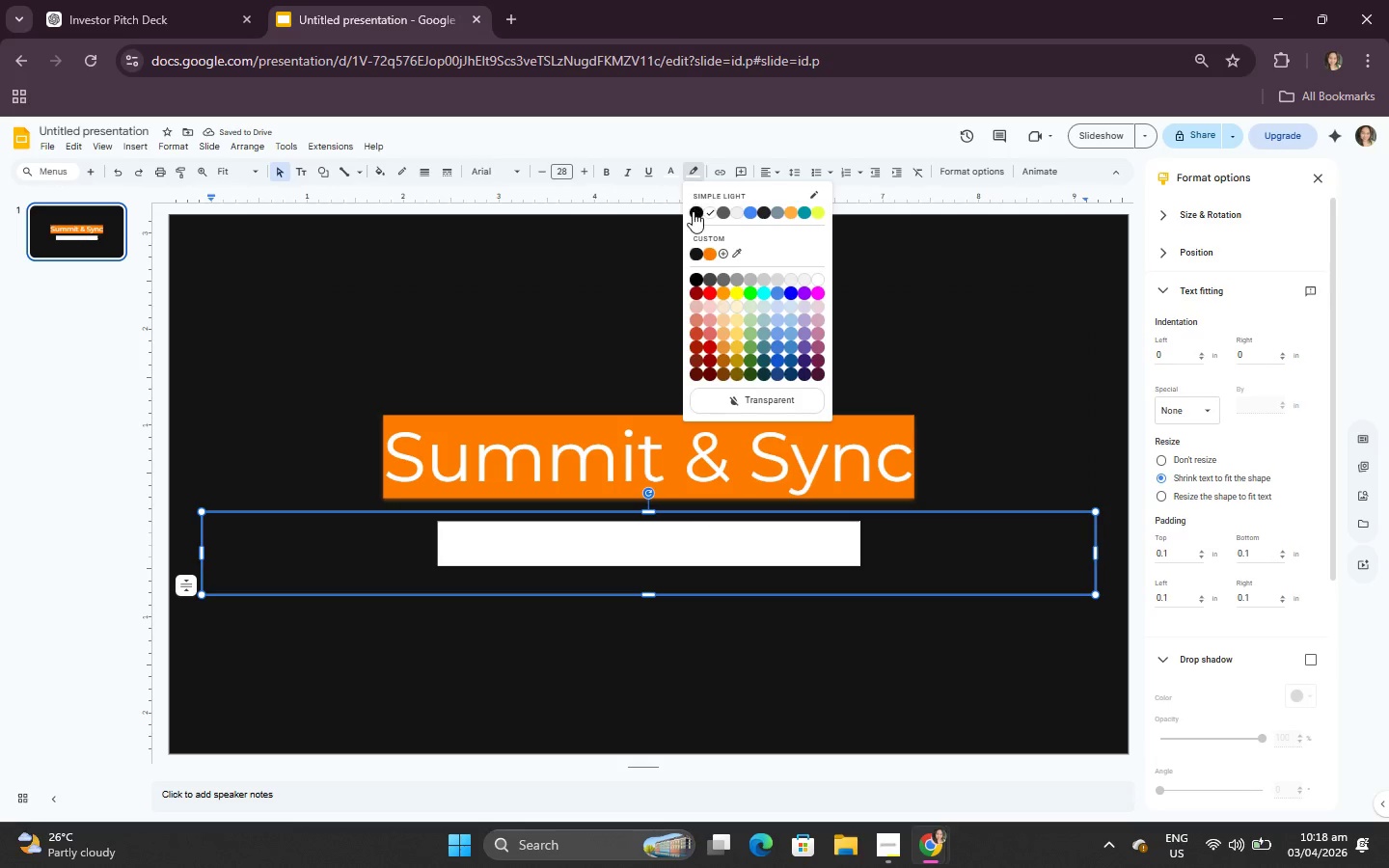 
left_click([693, 211])
 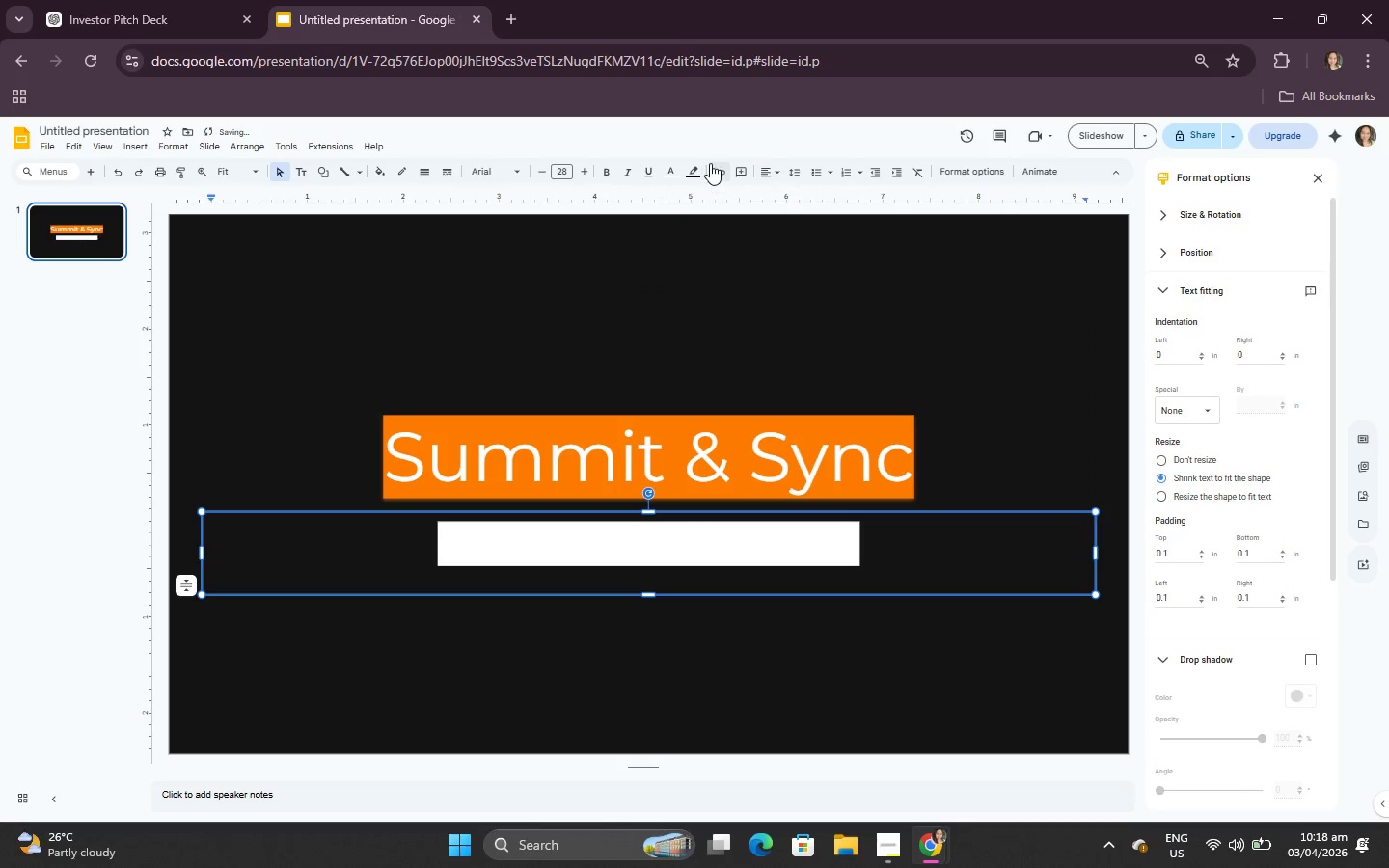 
left_click([698, 175])
 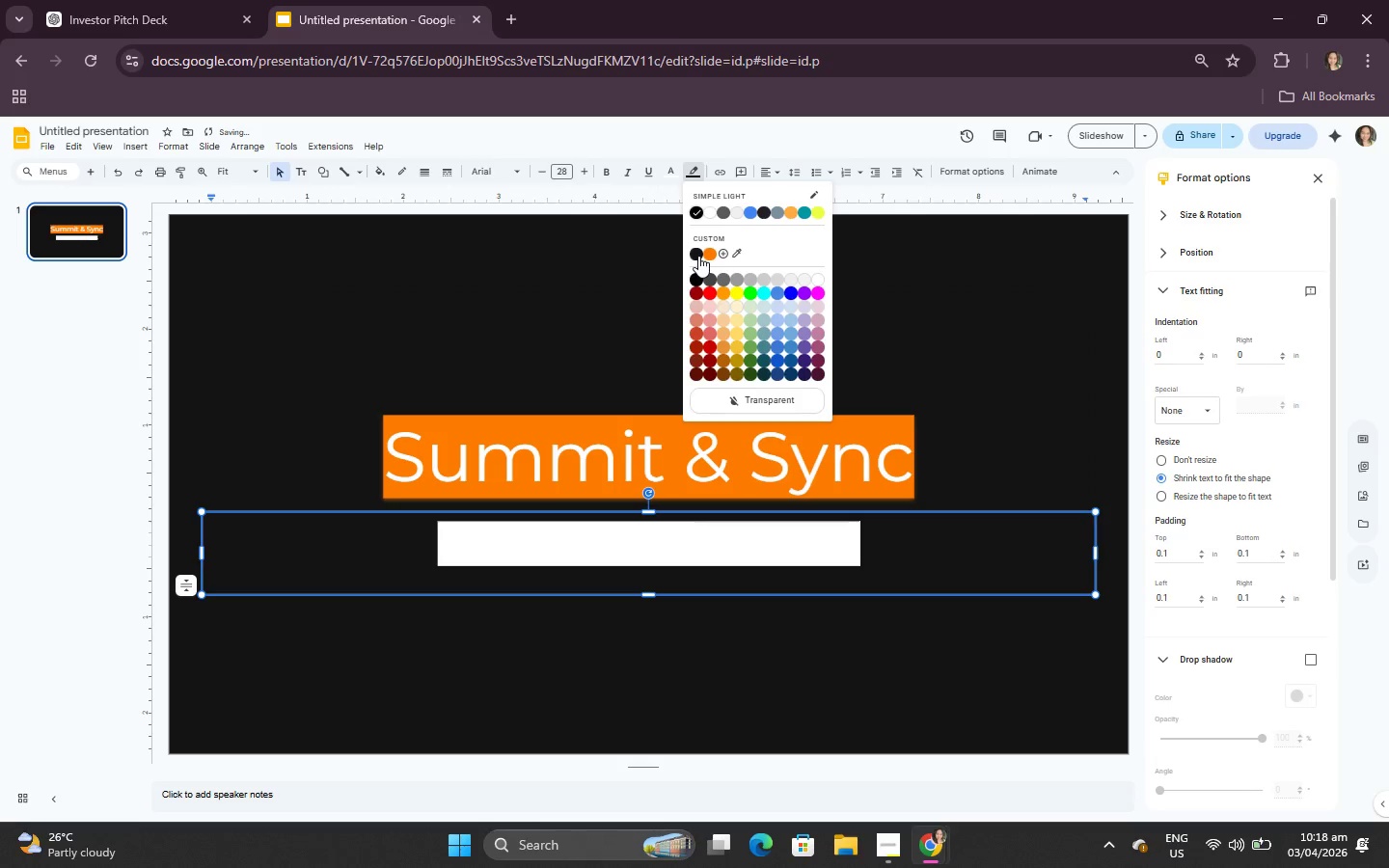 
left_click([698, 256])
 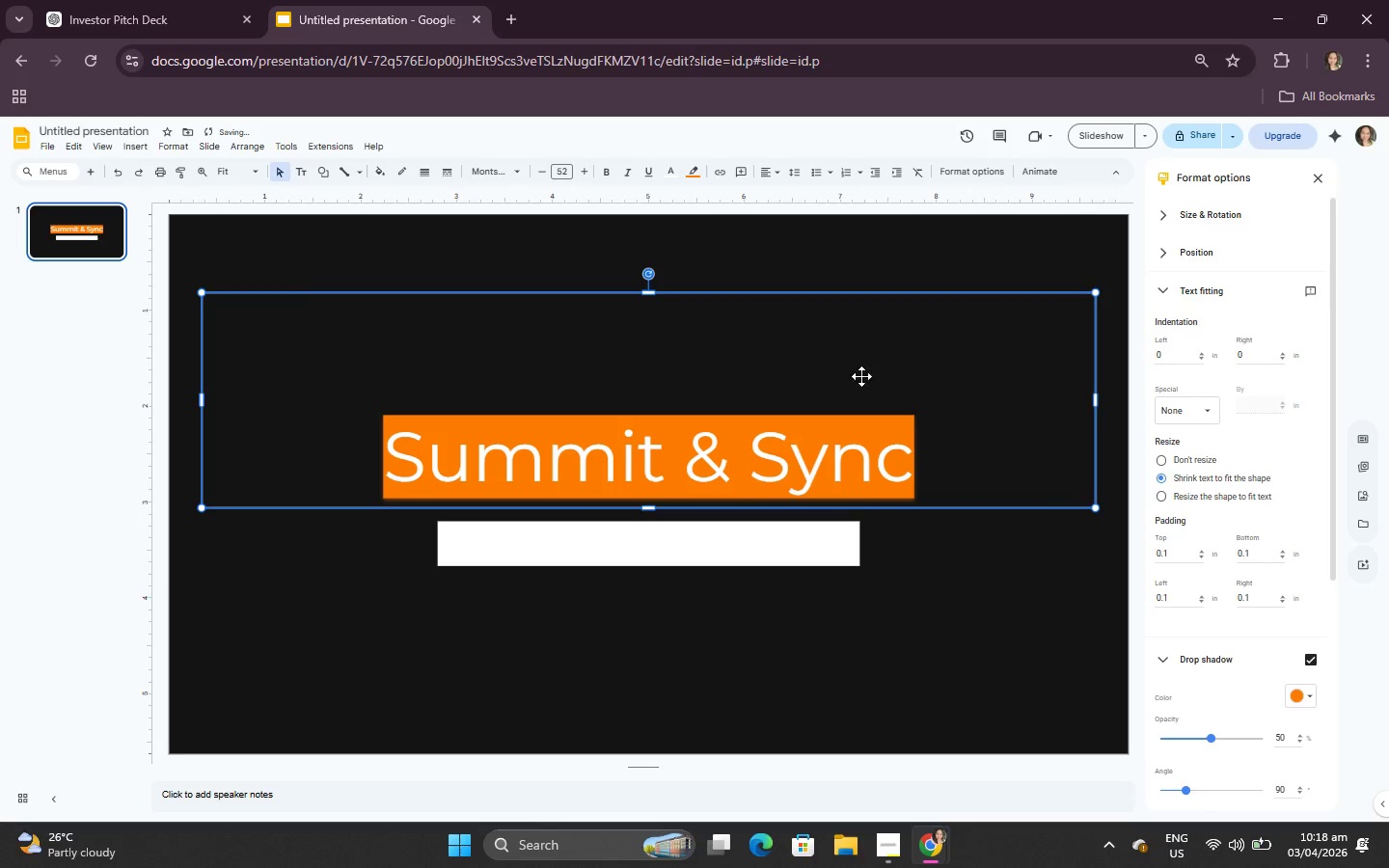 
double_click([872, 550])
 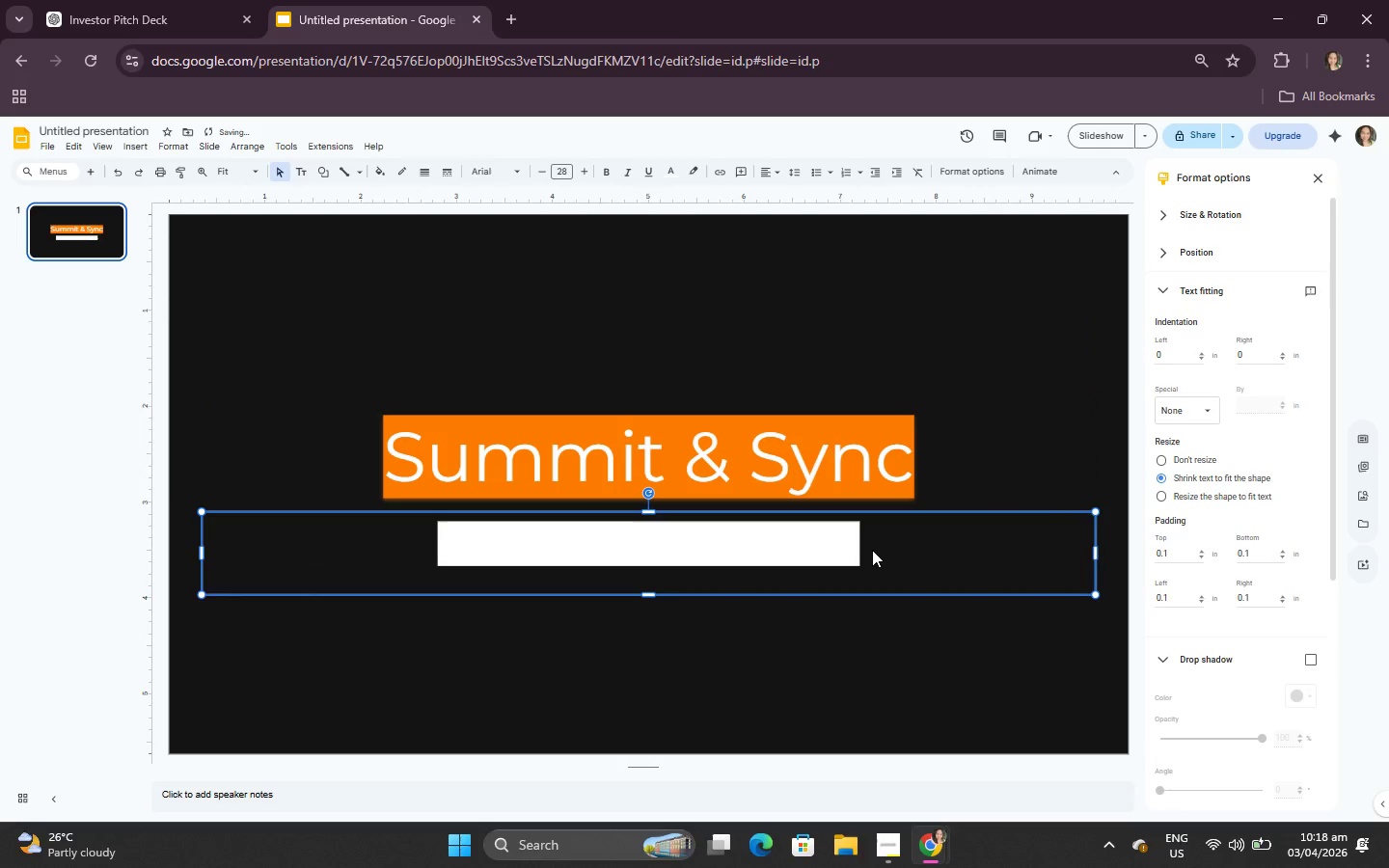 
triple_click([872, 550])
 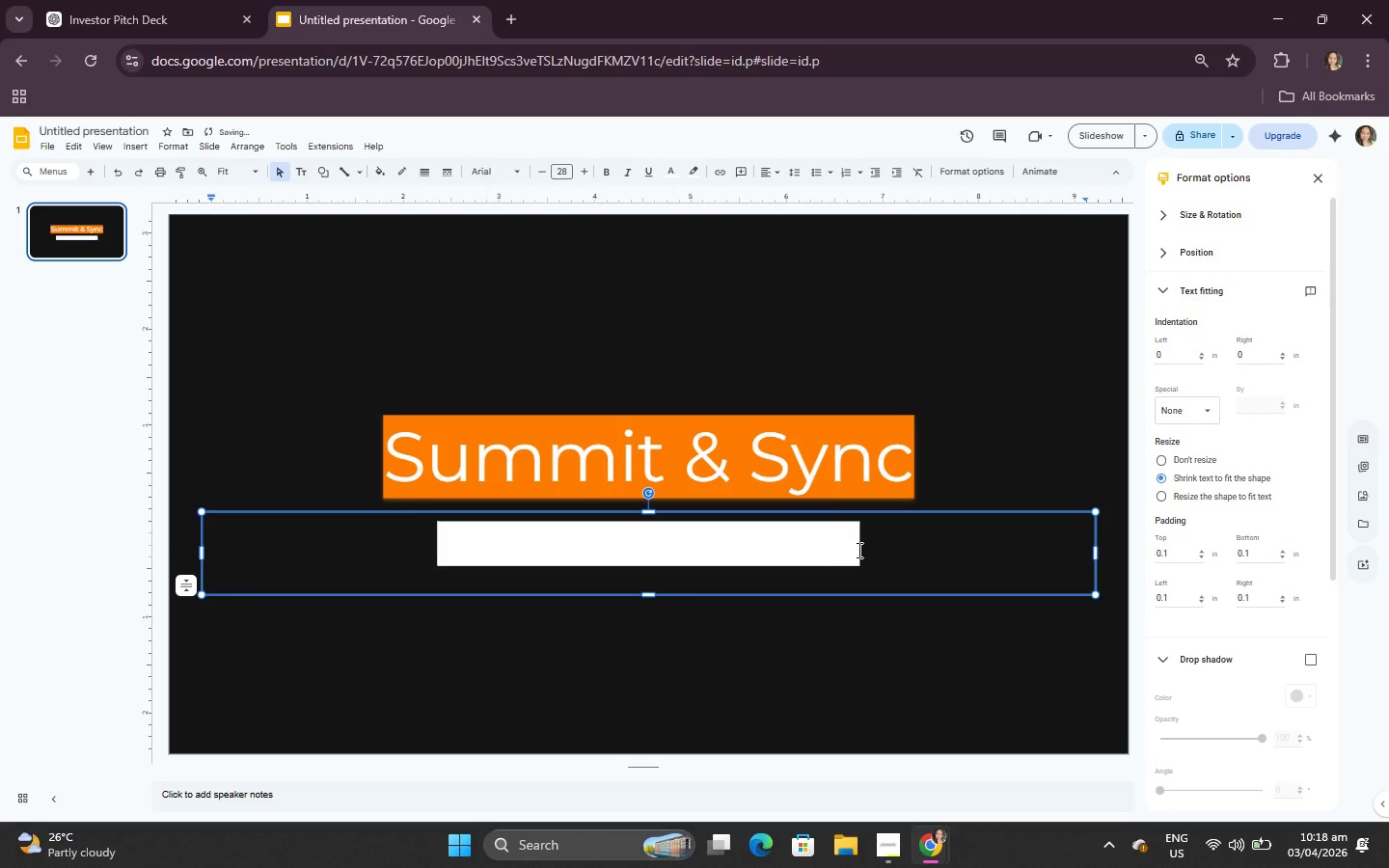 
left_click_drag(start_coordinate=[858, 550], to_coordinate=[391, 531])
 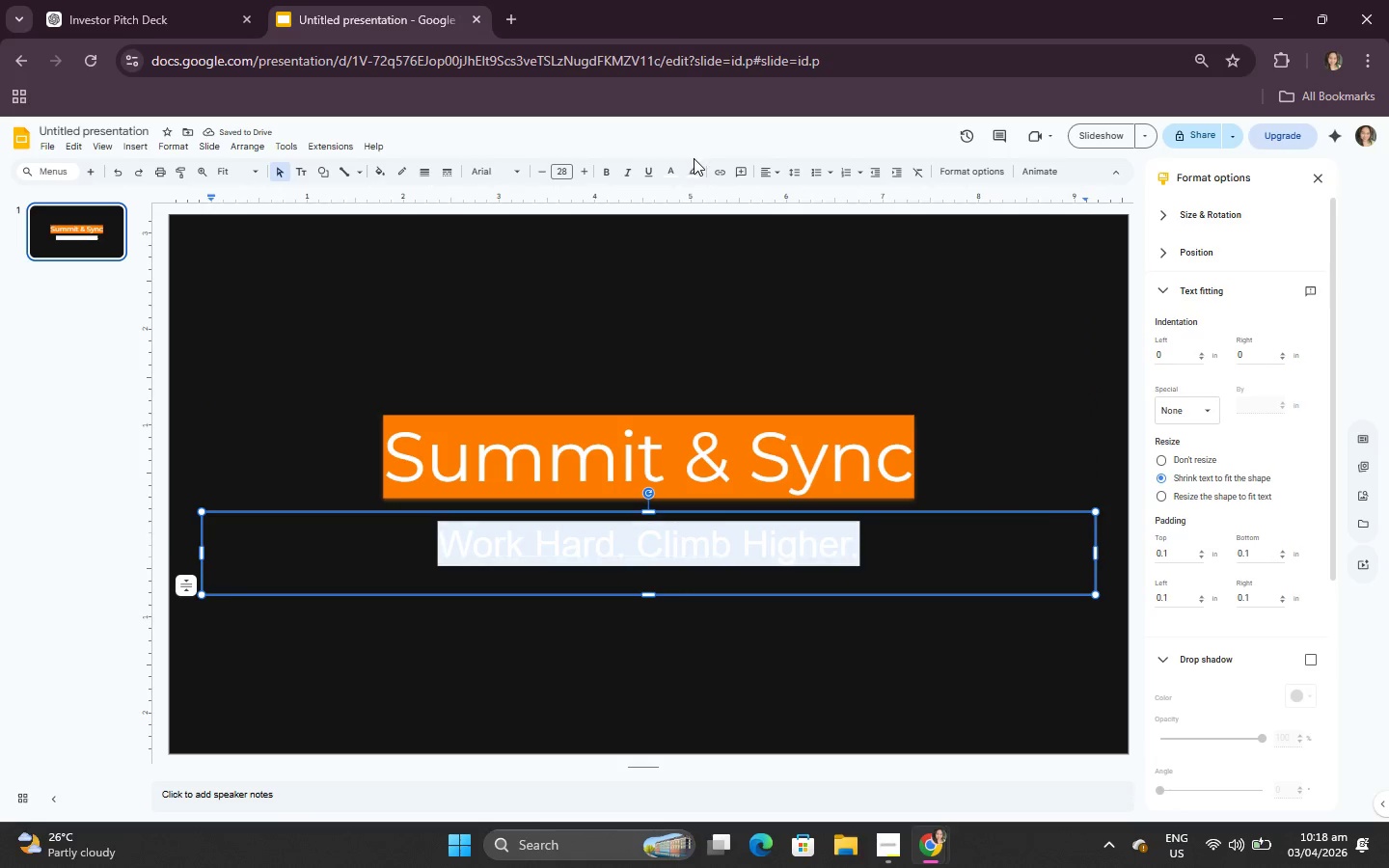 
left_click([694, 162])
 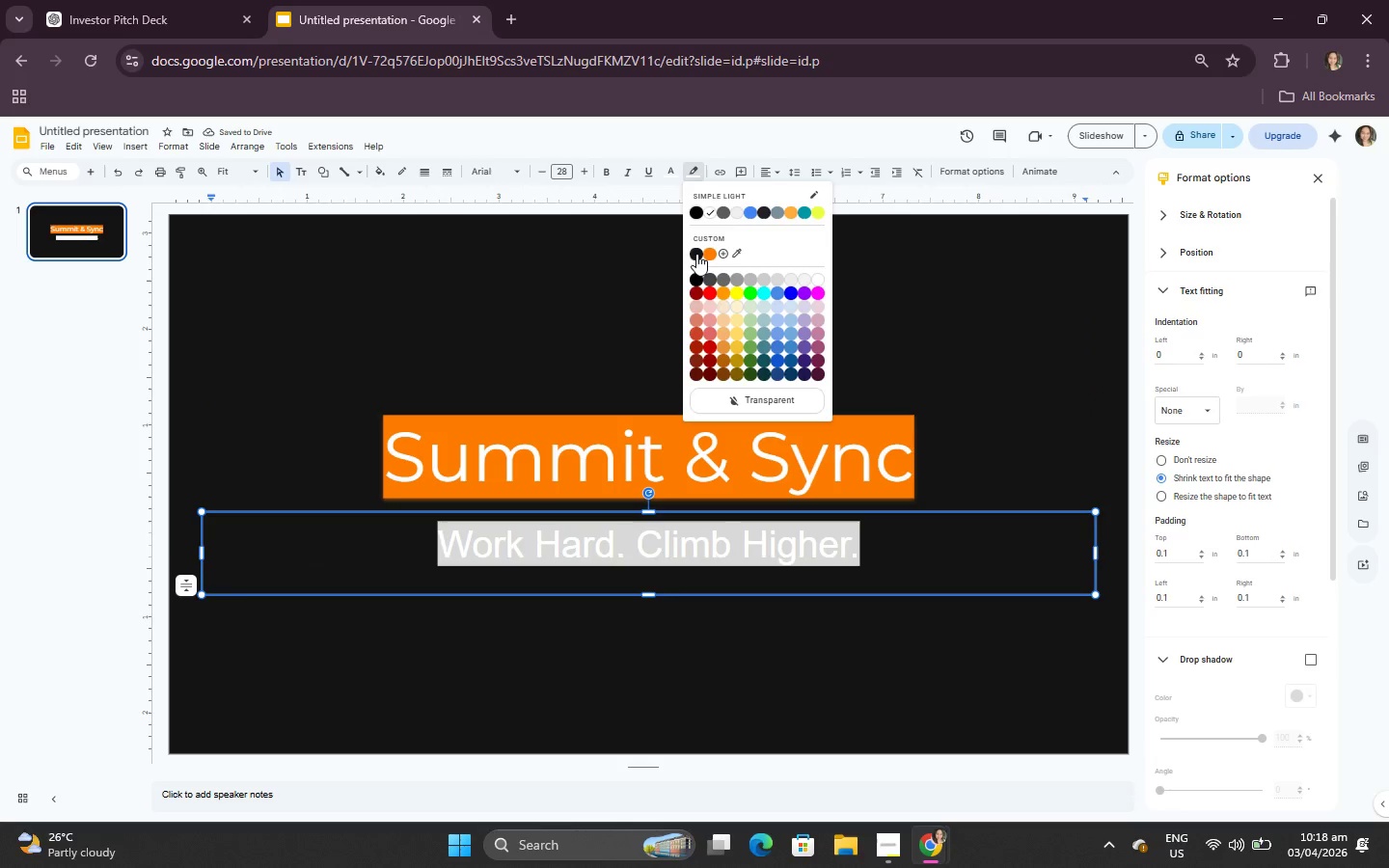 
left_click([694, 246])
 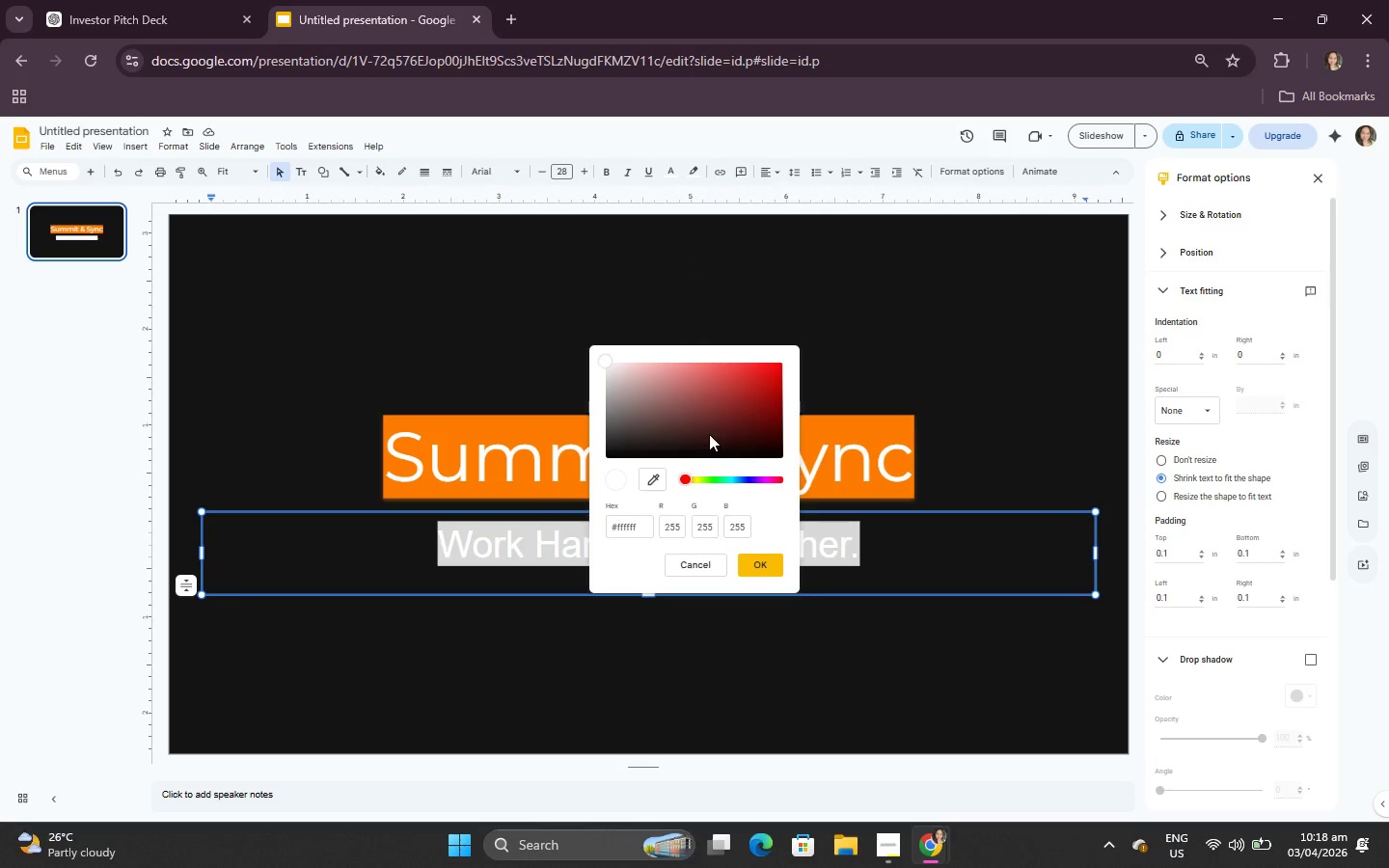 
left_click([712, 558])
 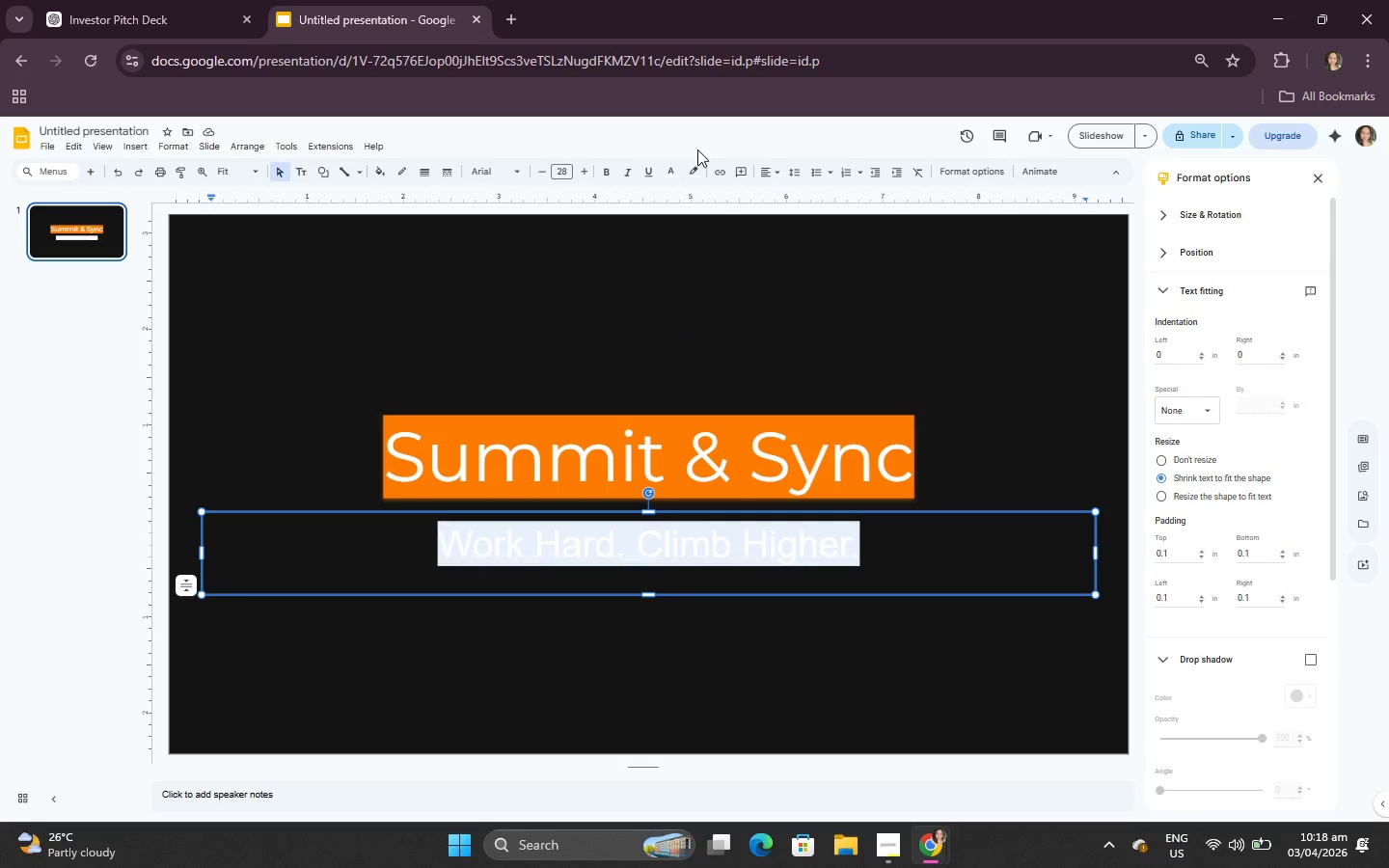 
left_click([699, 170])
 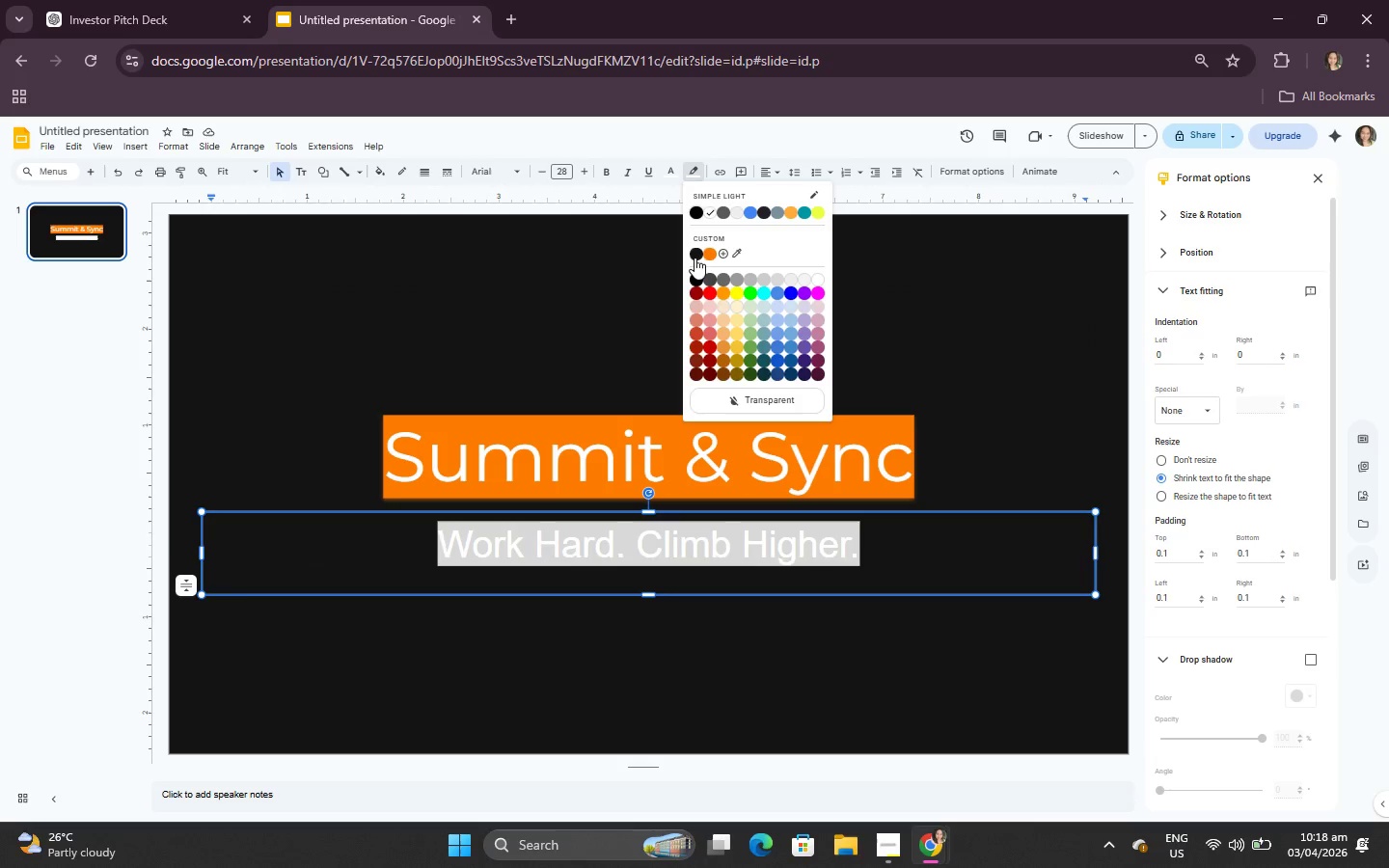 
left_click([695, 254])
 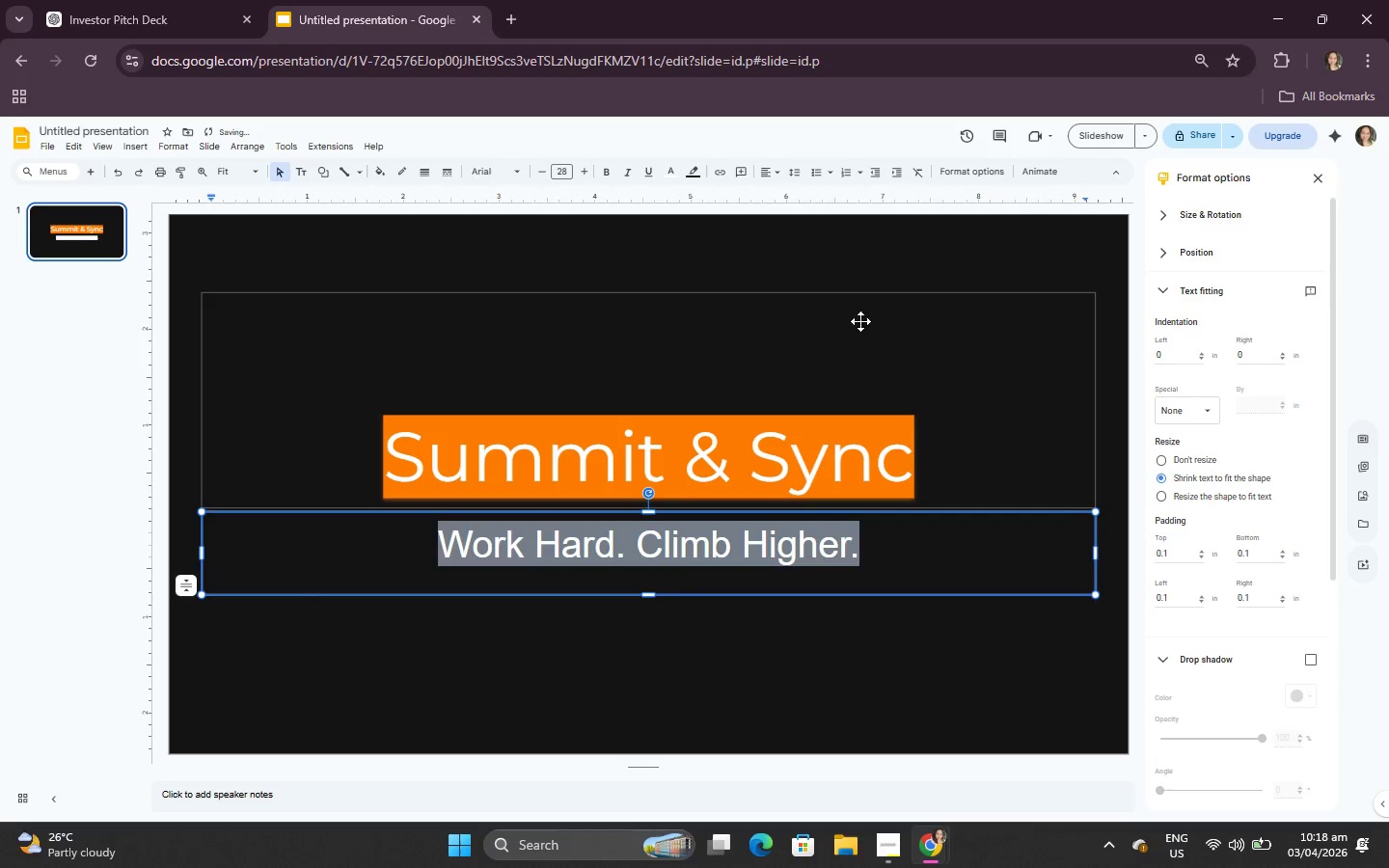 
left_click([880, 327])
 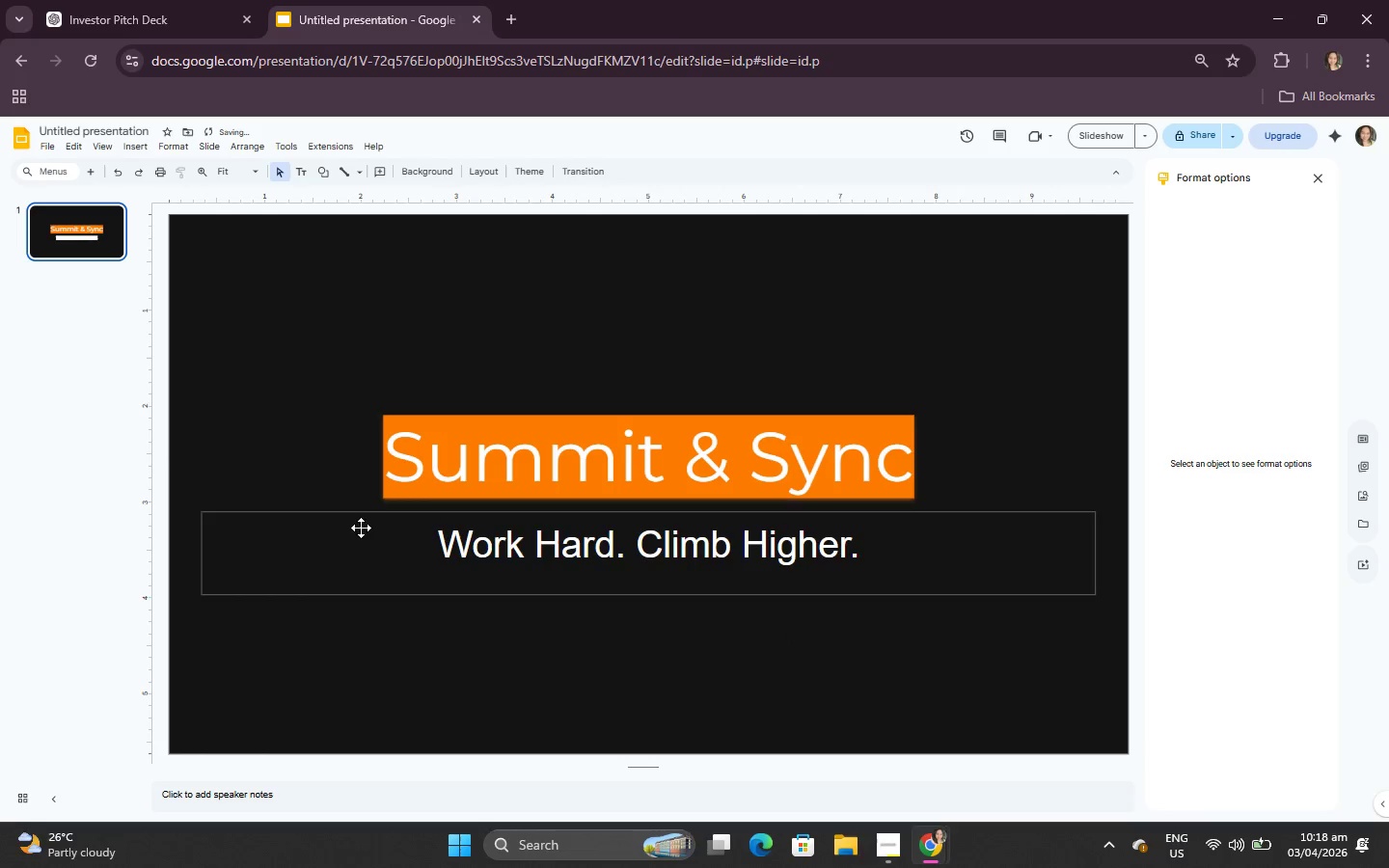 
left_click([73, 294])
 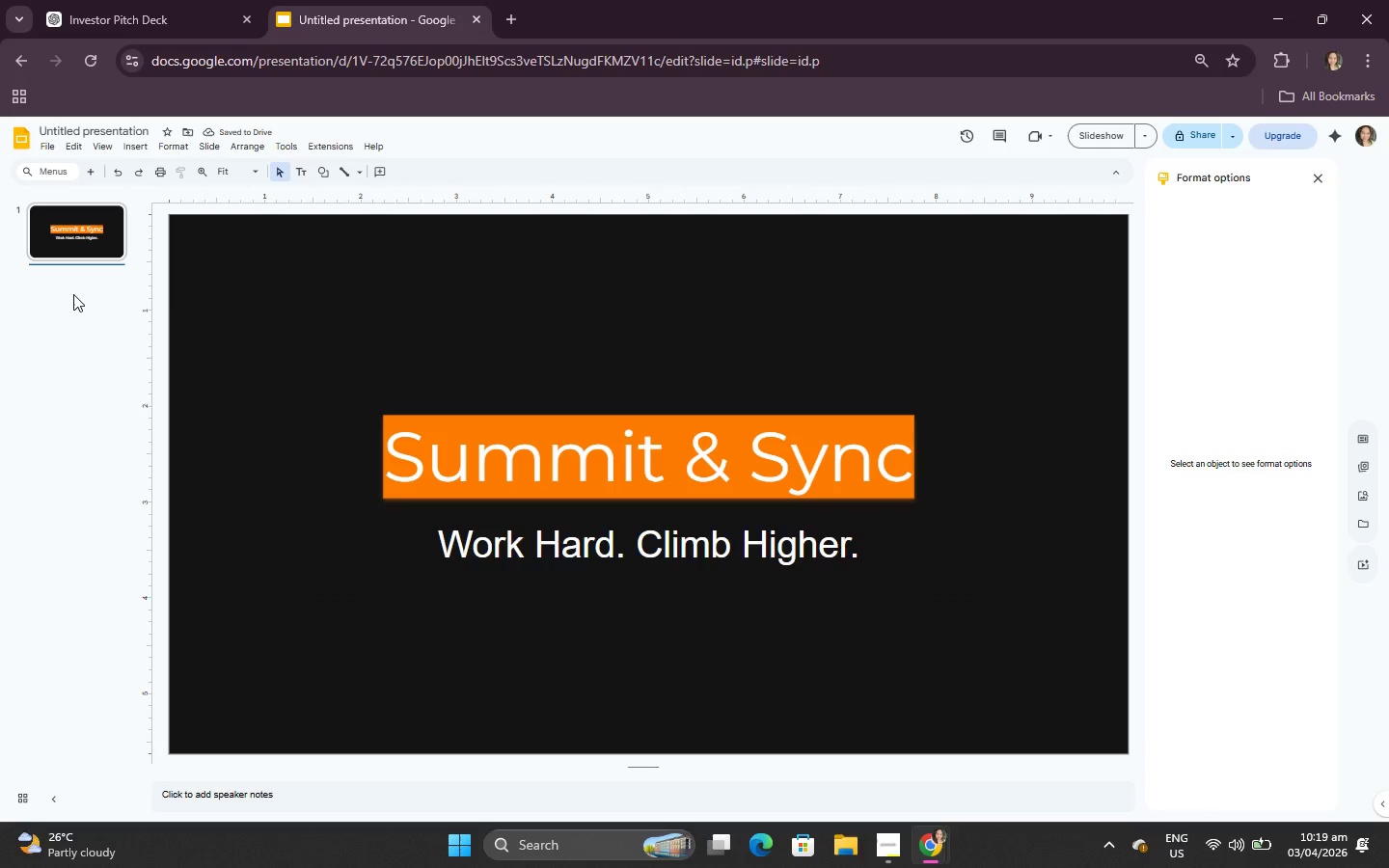 
key(Enter)
 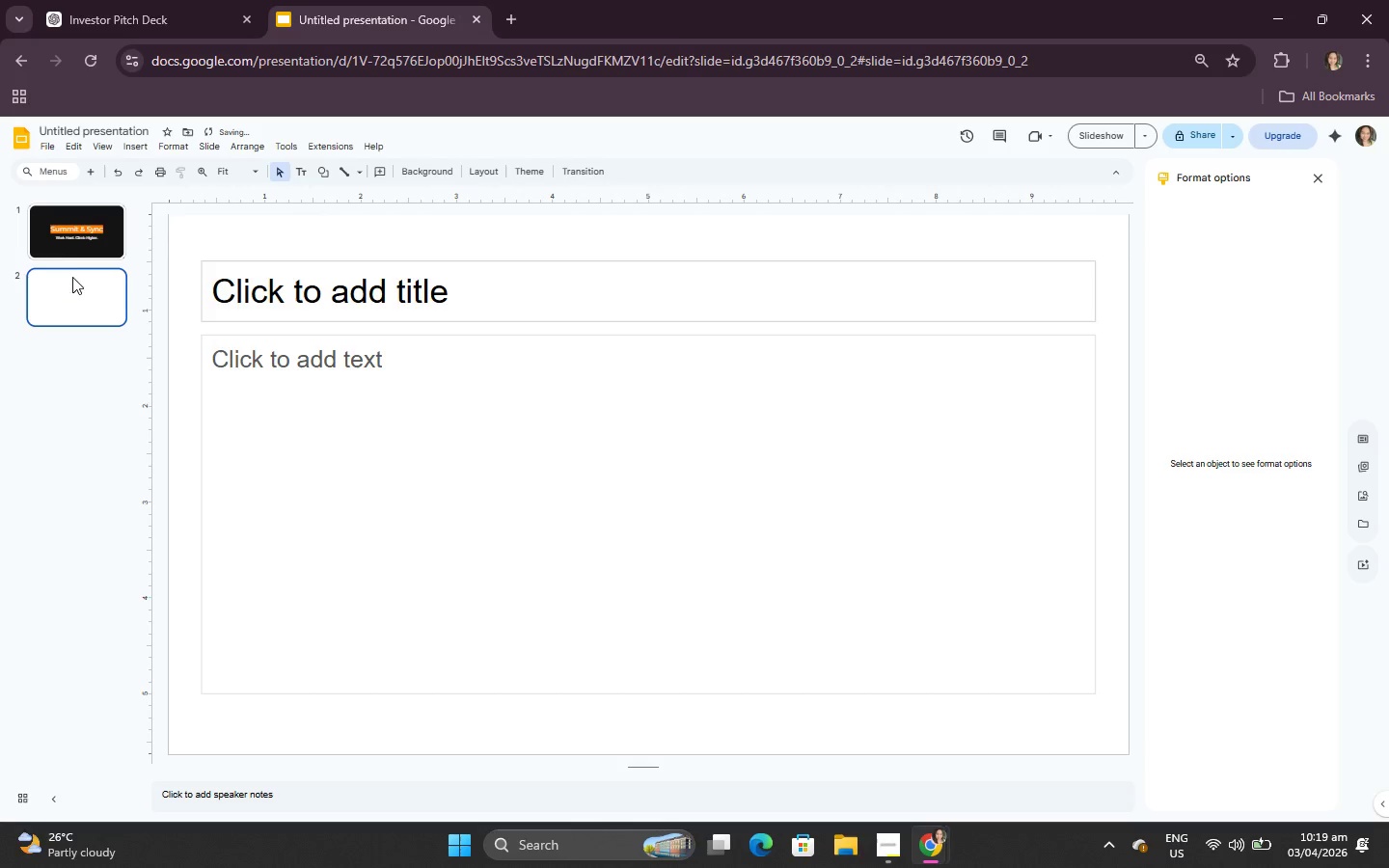 
left_click([71, 249])
 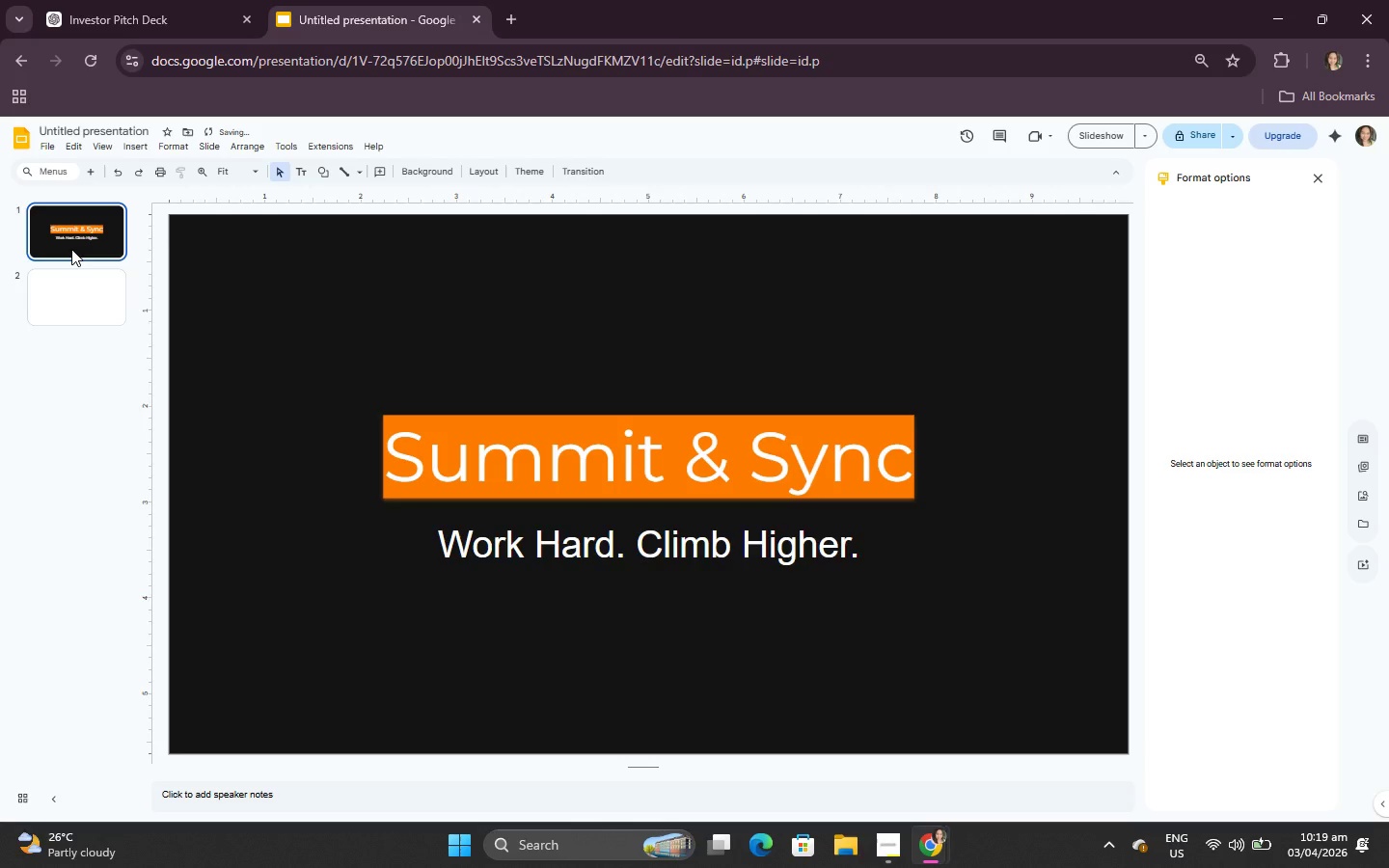 
right_click([71, 249])
 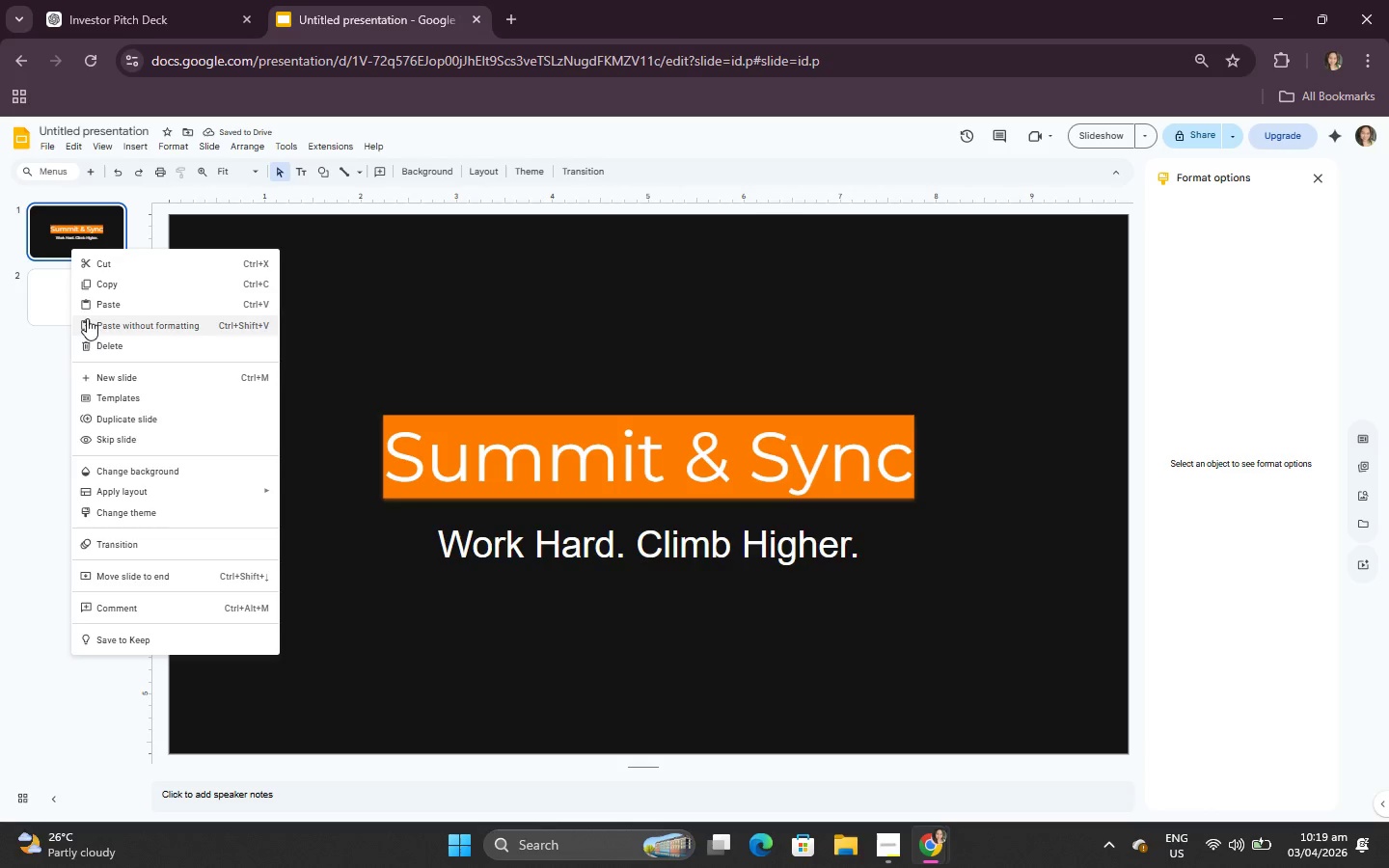 
left_click([110, 422])
 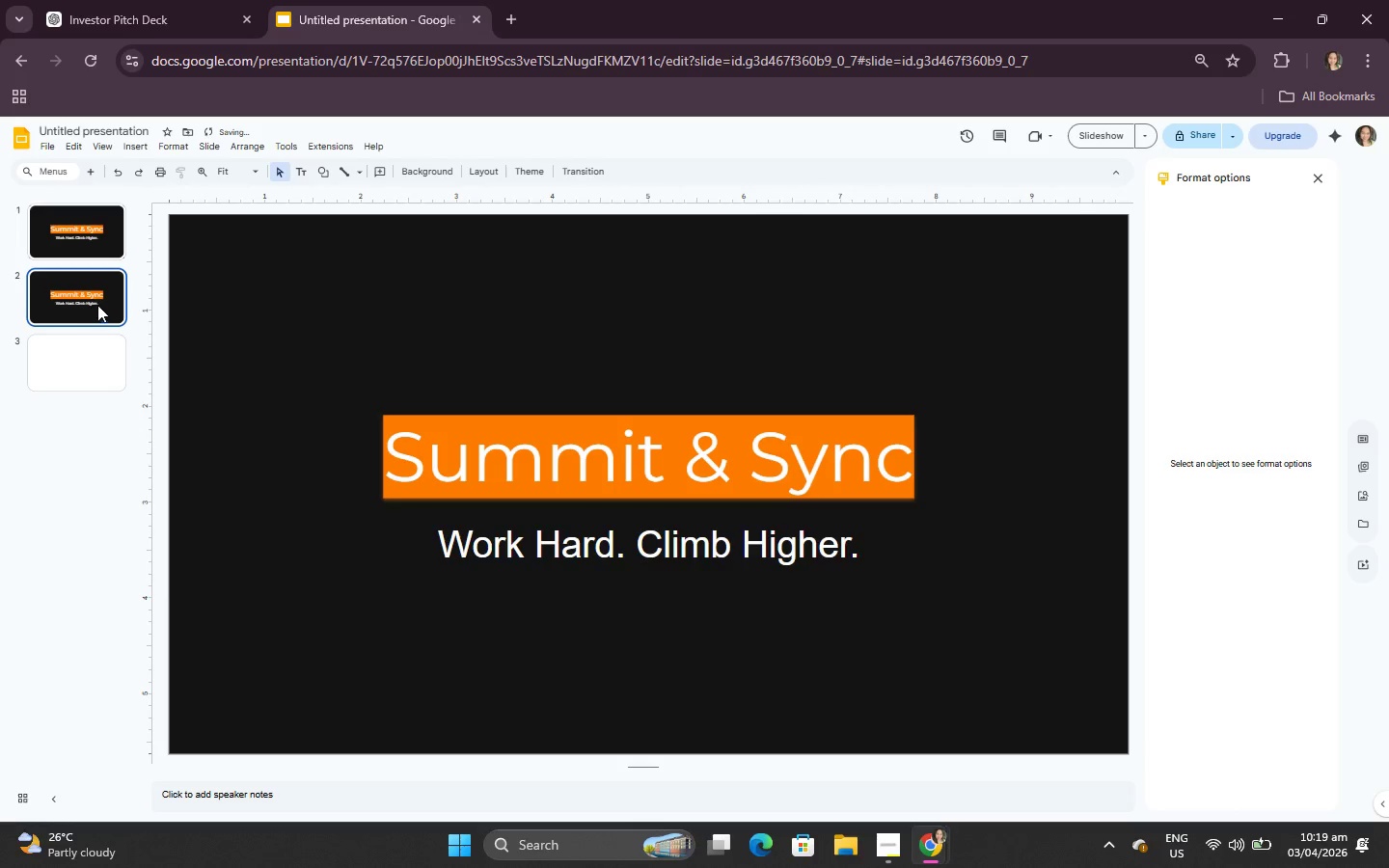 
left_click([531, 483])
 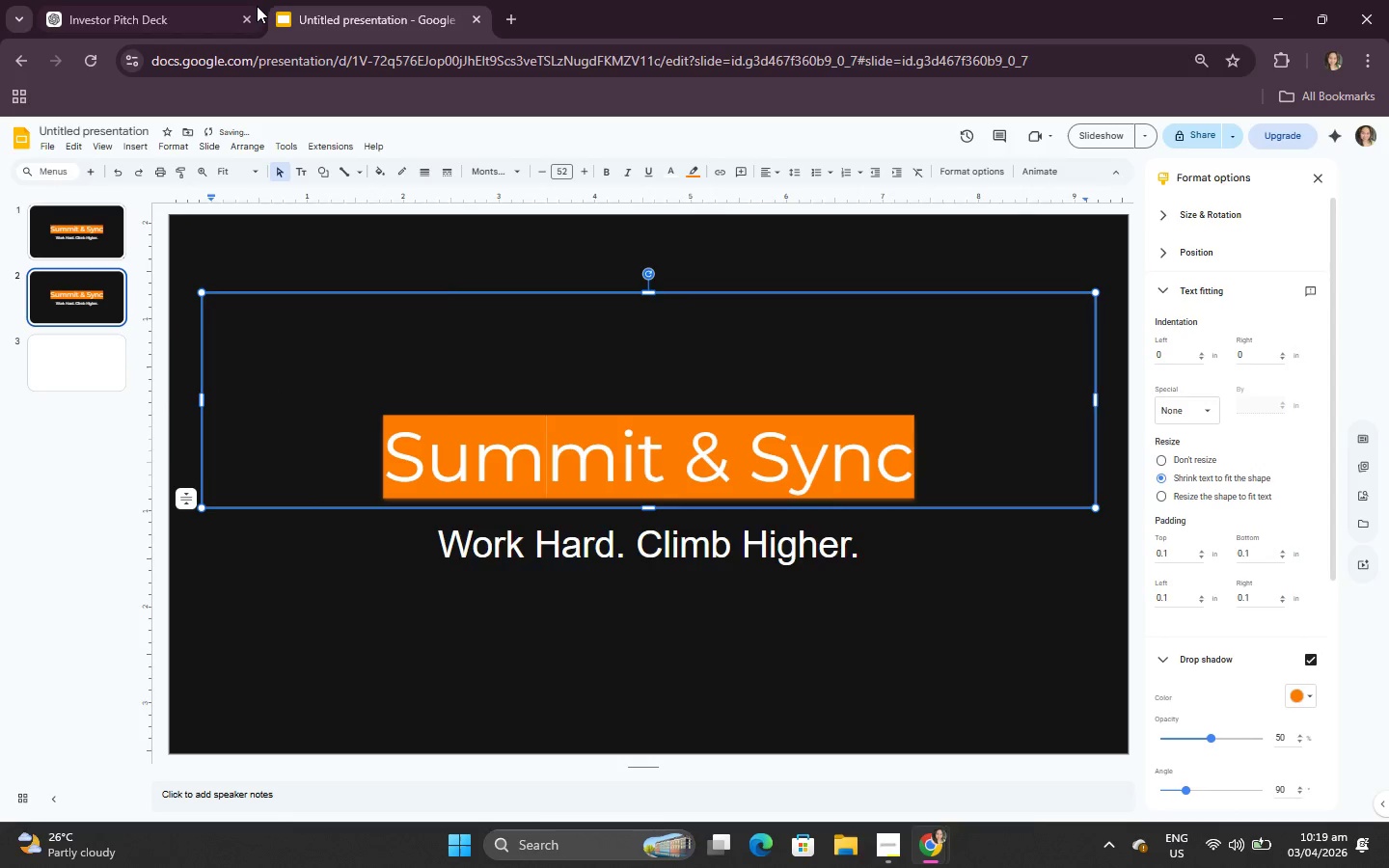 
left_click([257, 0])
 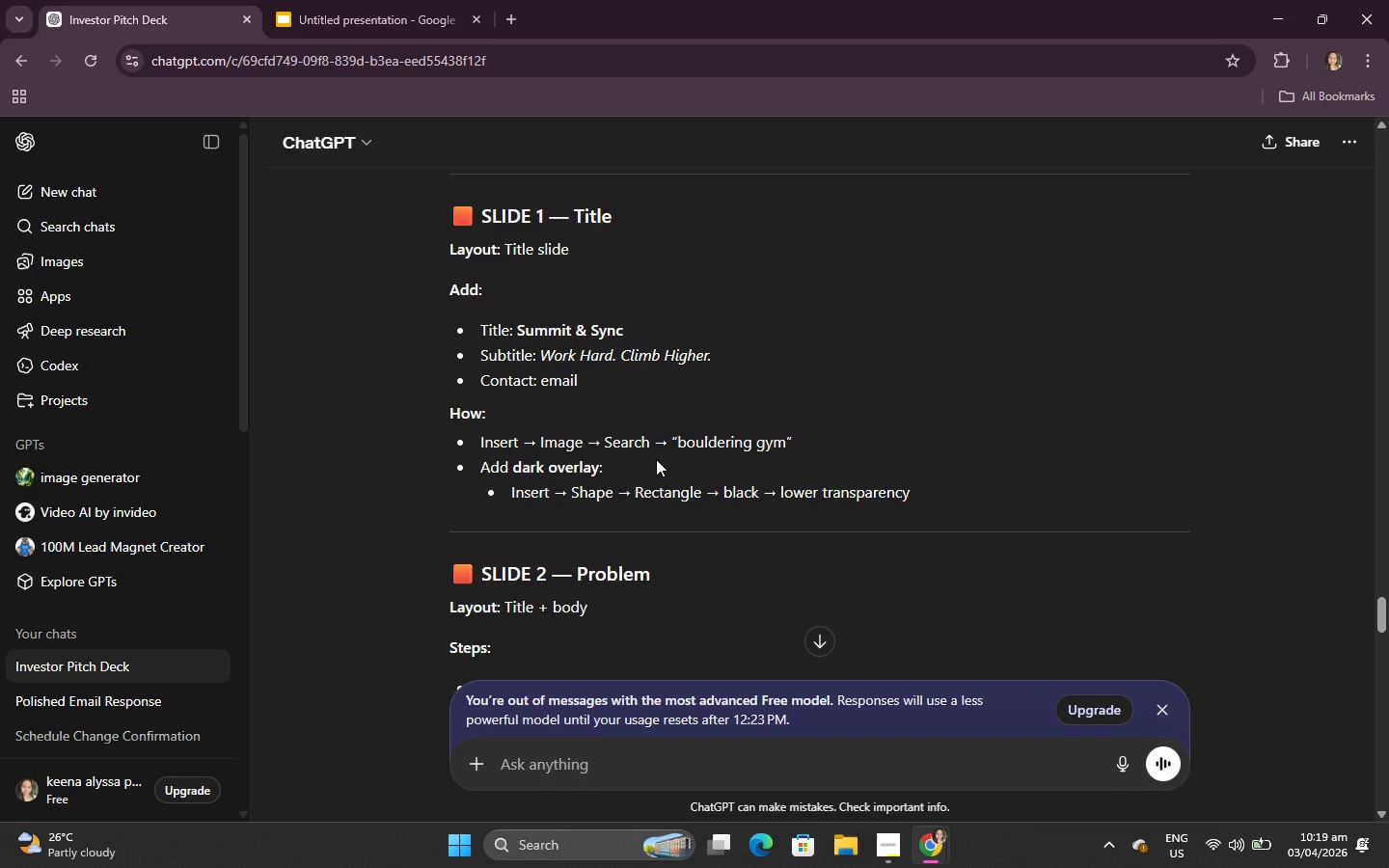 
left_click_drag(start_coordinate=[673, 448], to_coordinate=[786, 445])
 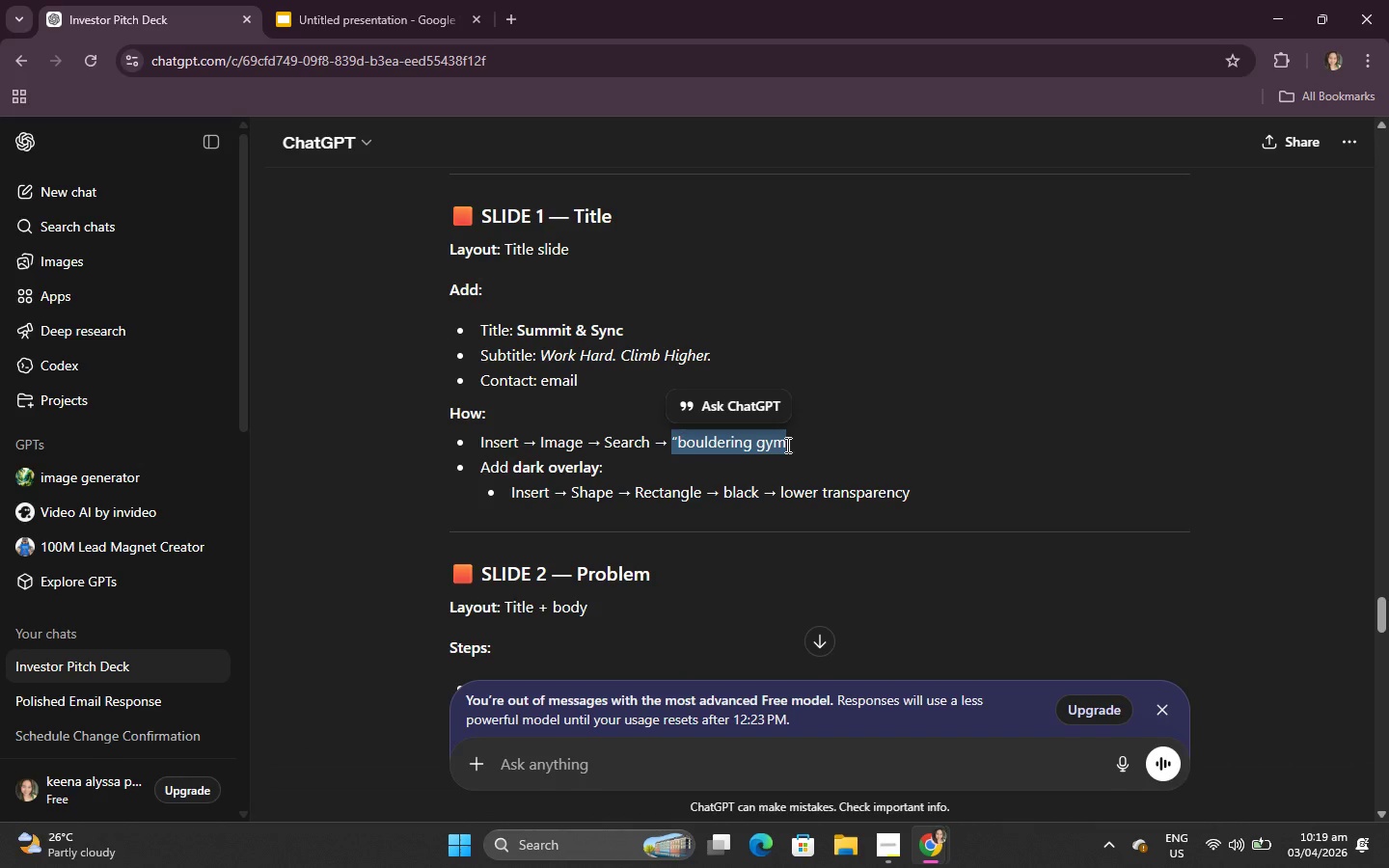 
key(Control+C)
 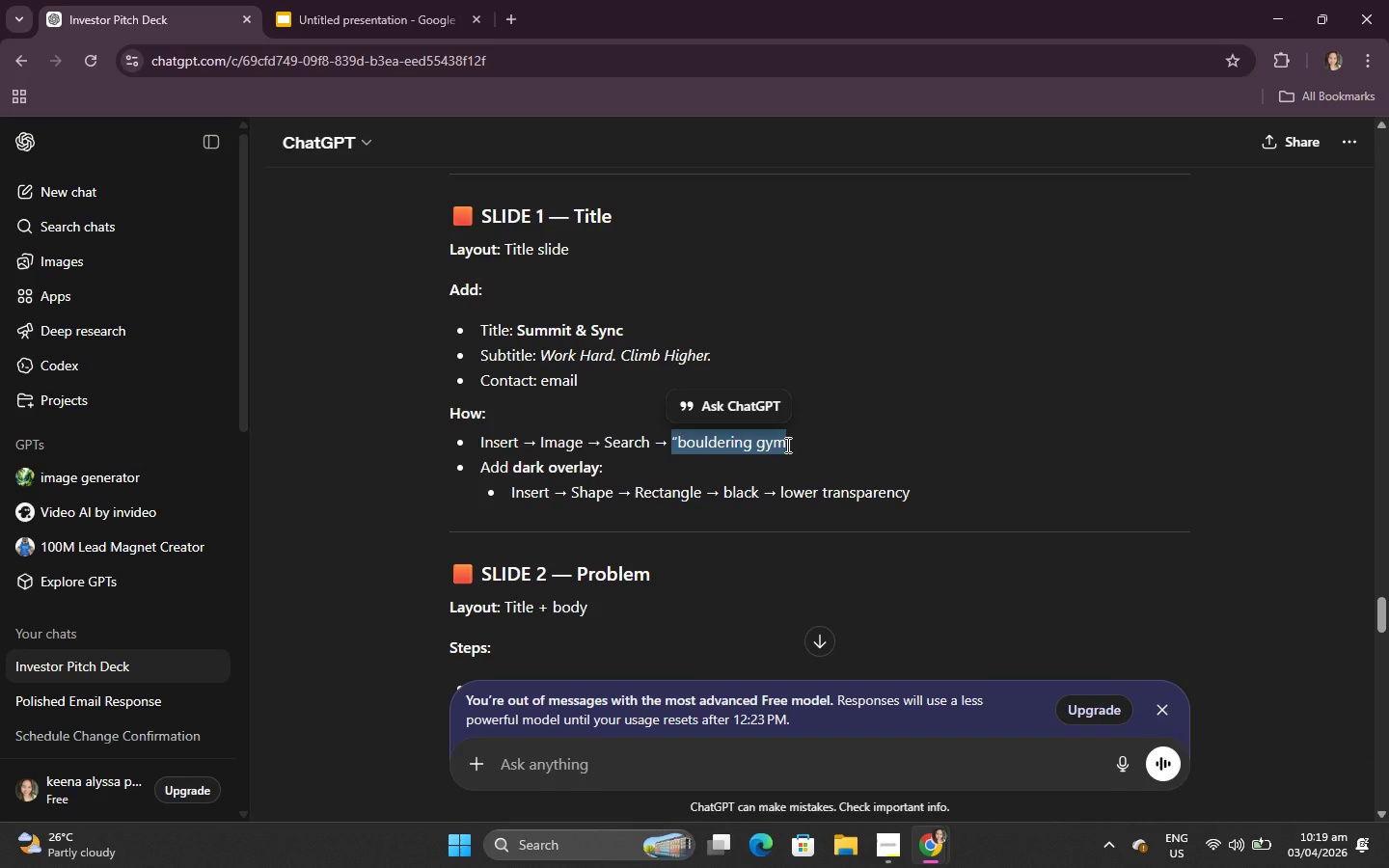 
left_click([786, 445])
 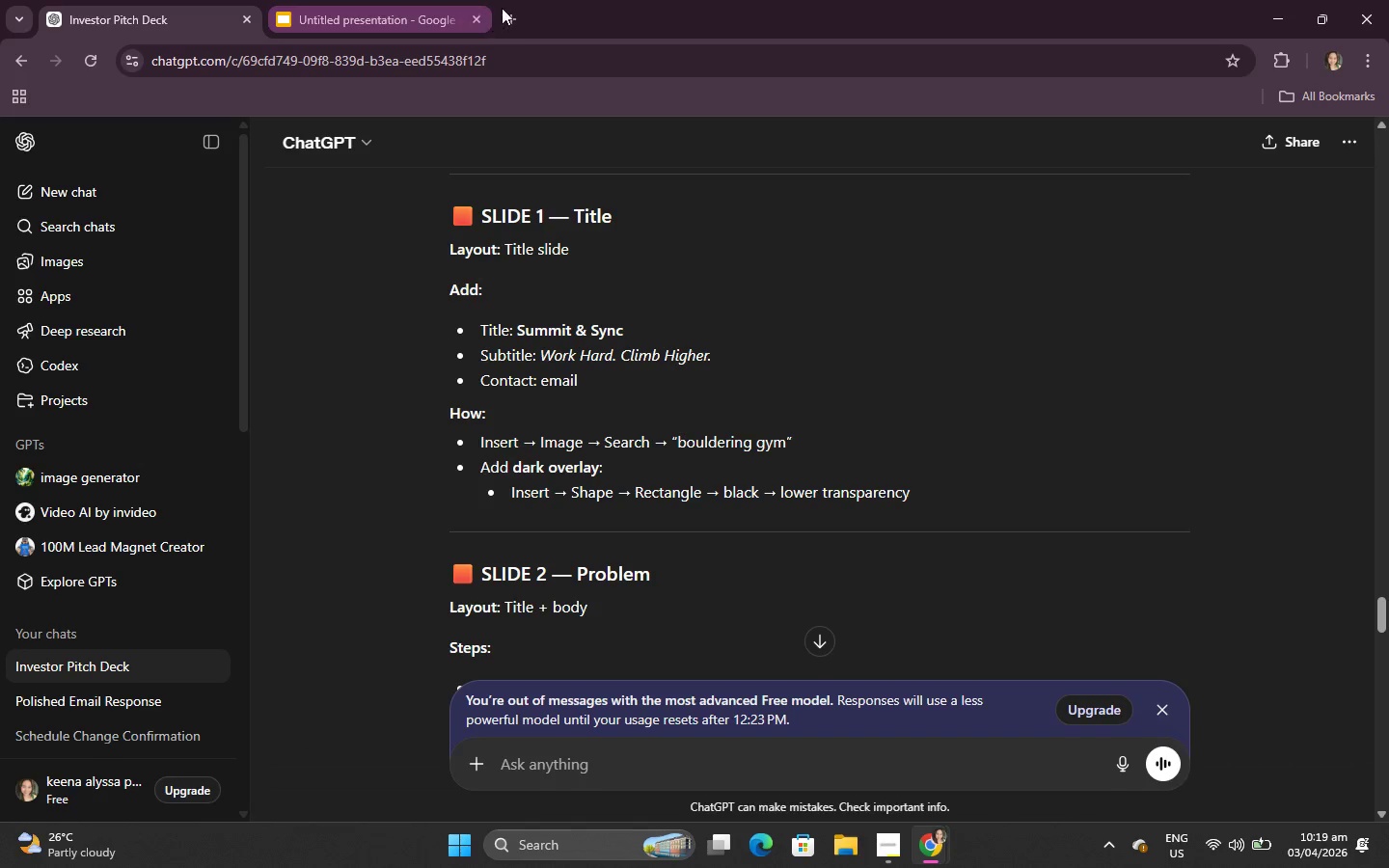 
left_click([508, 2])
 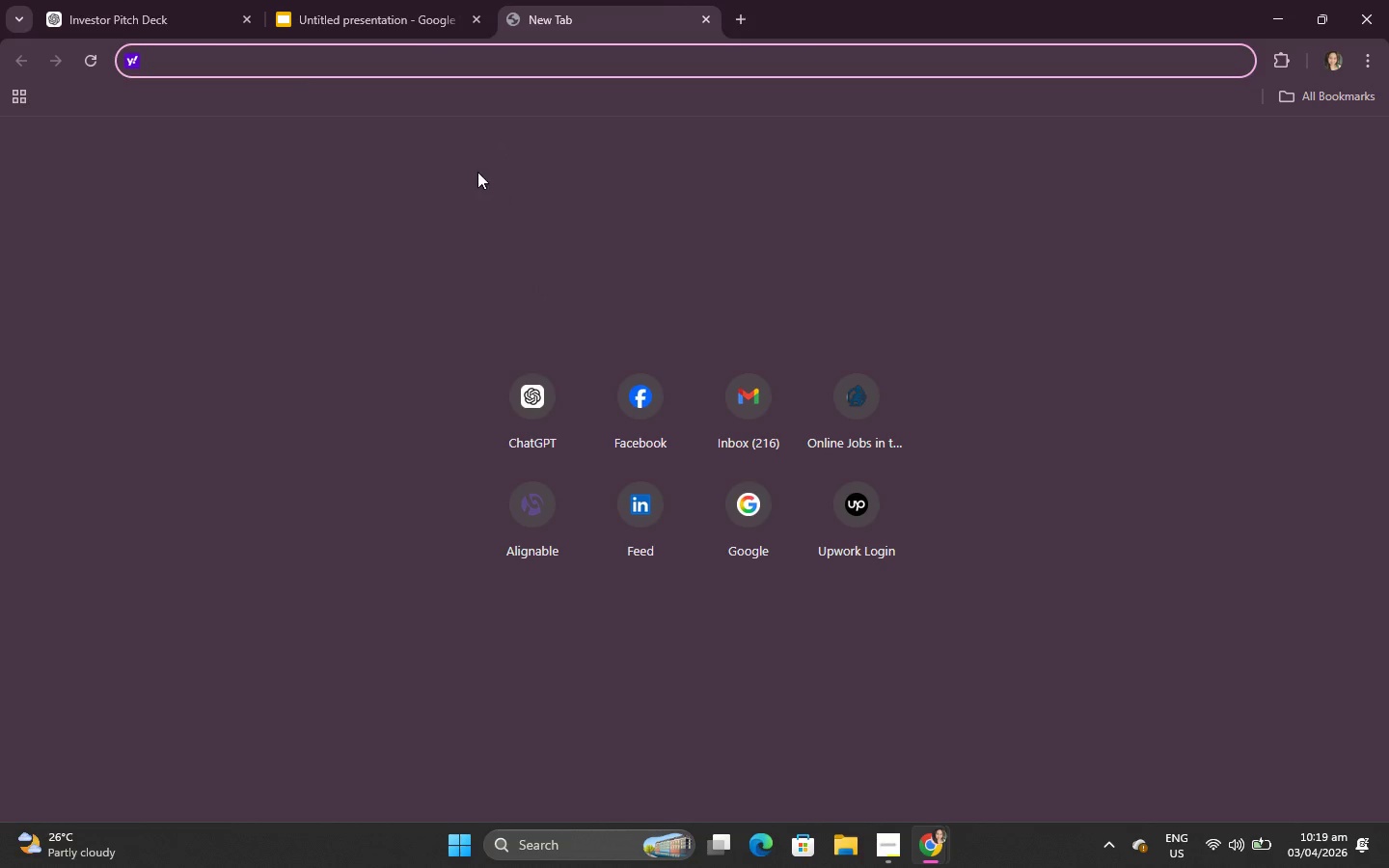 
key(G)
 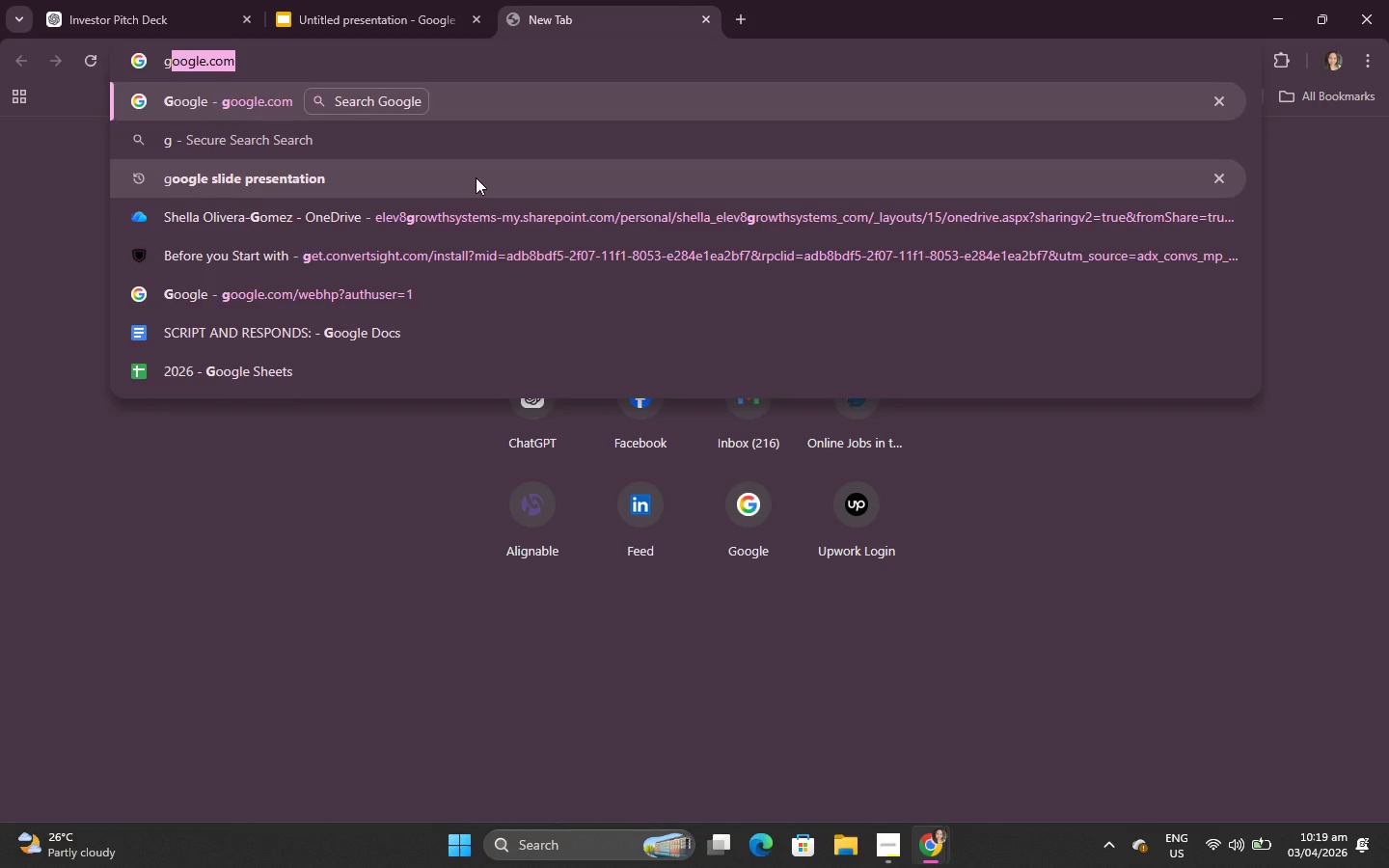 
key(Enter)
 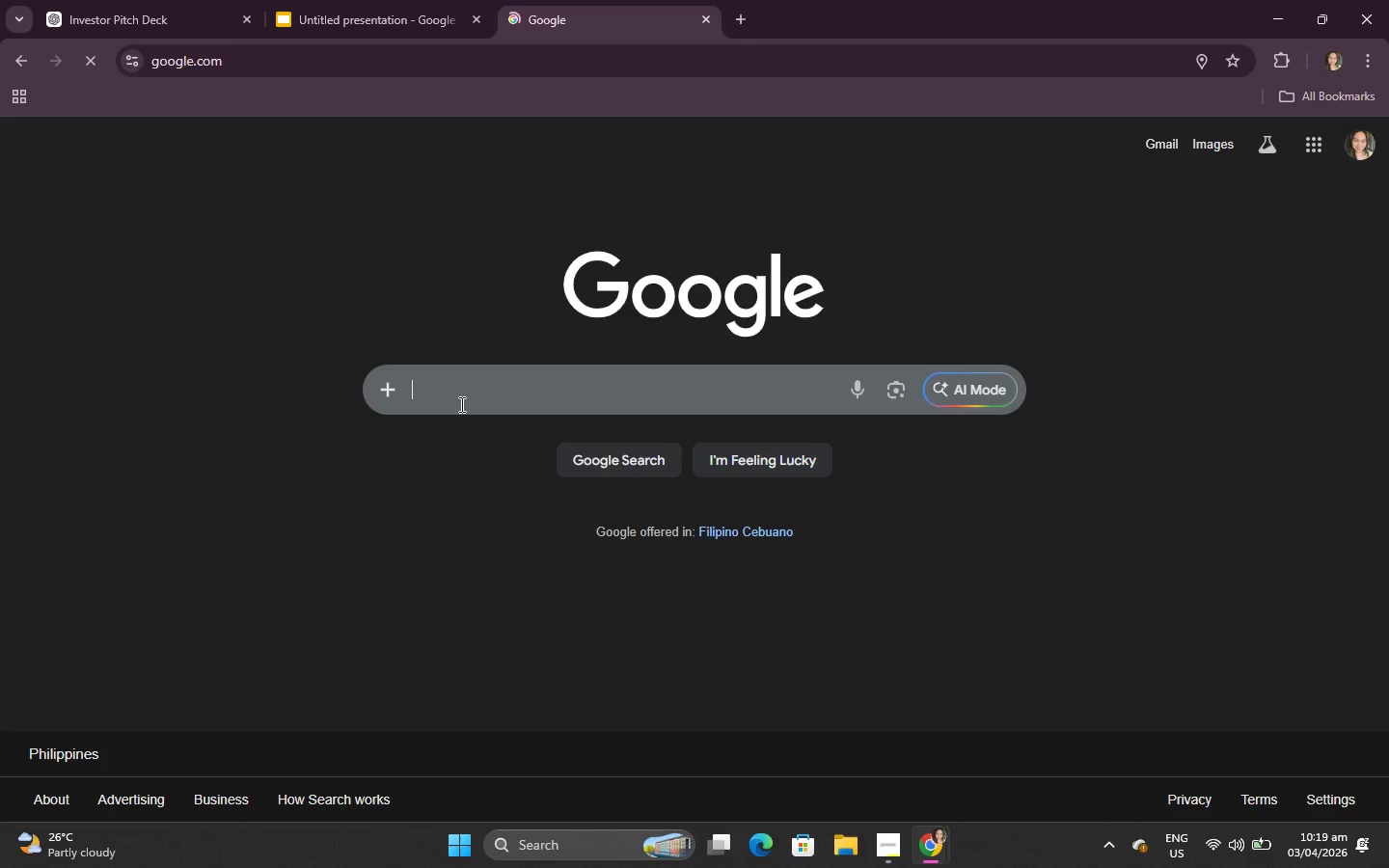 
key(Control+V)
 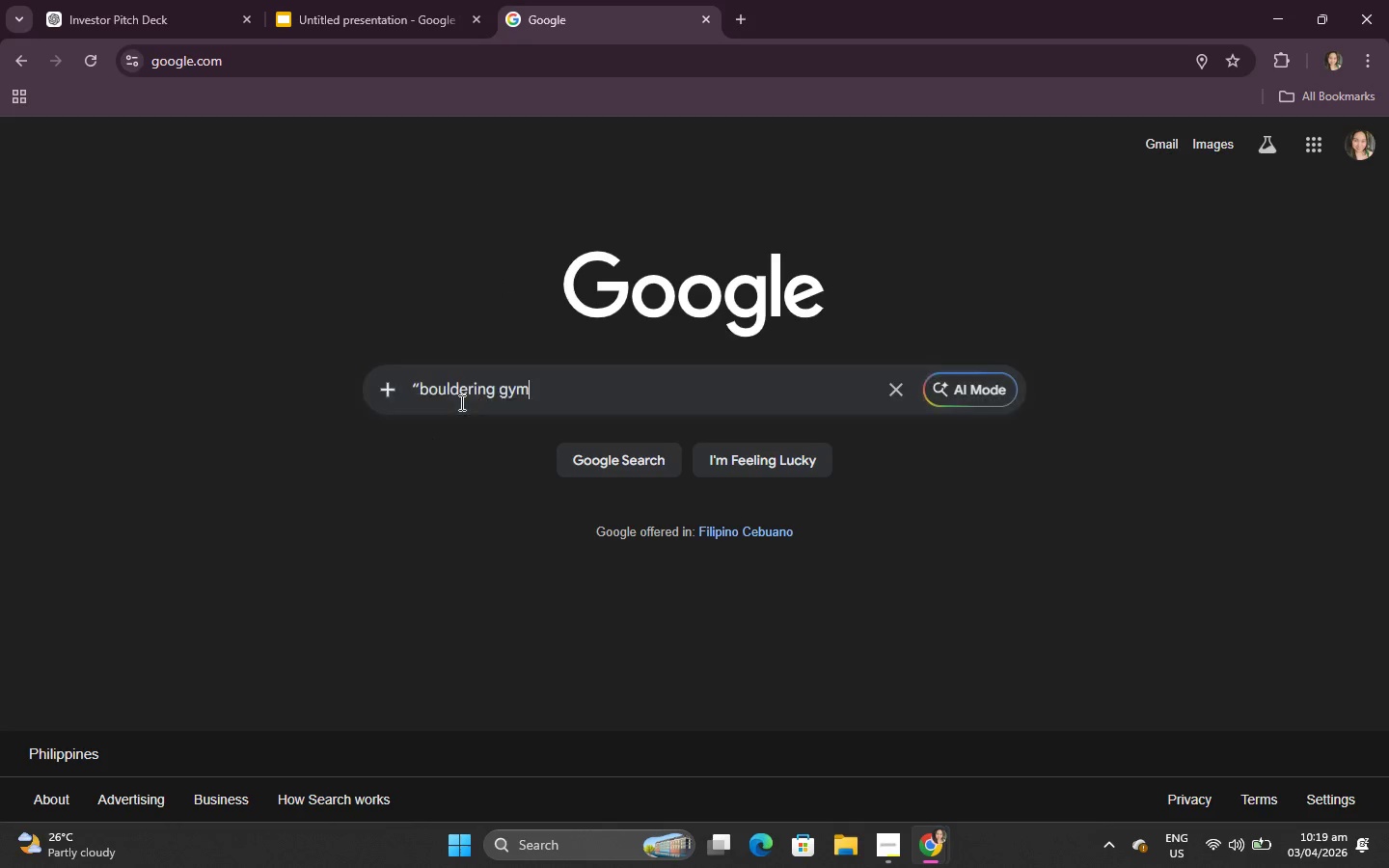 
key(Control+V)
 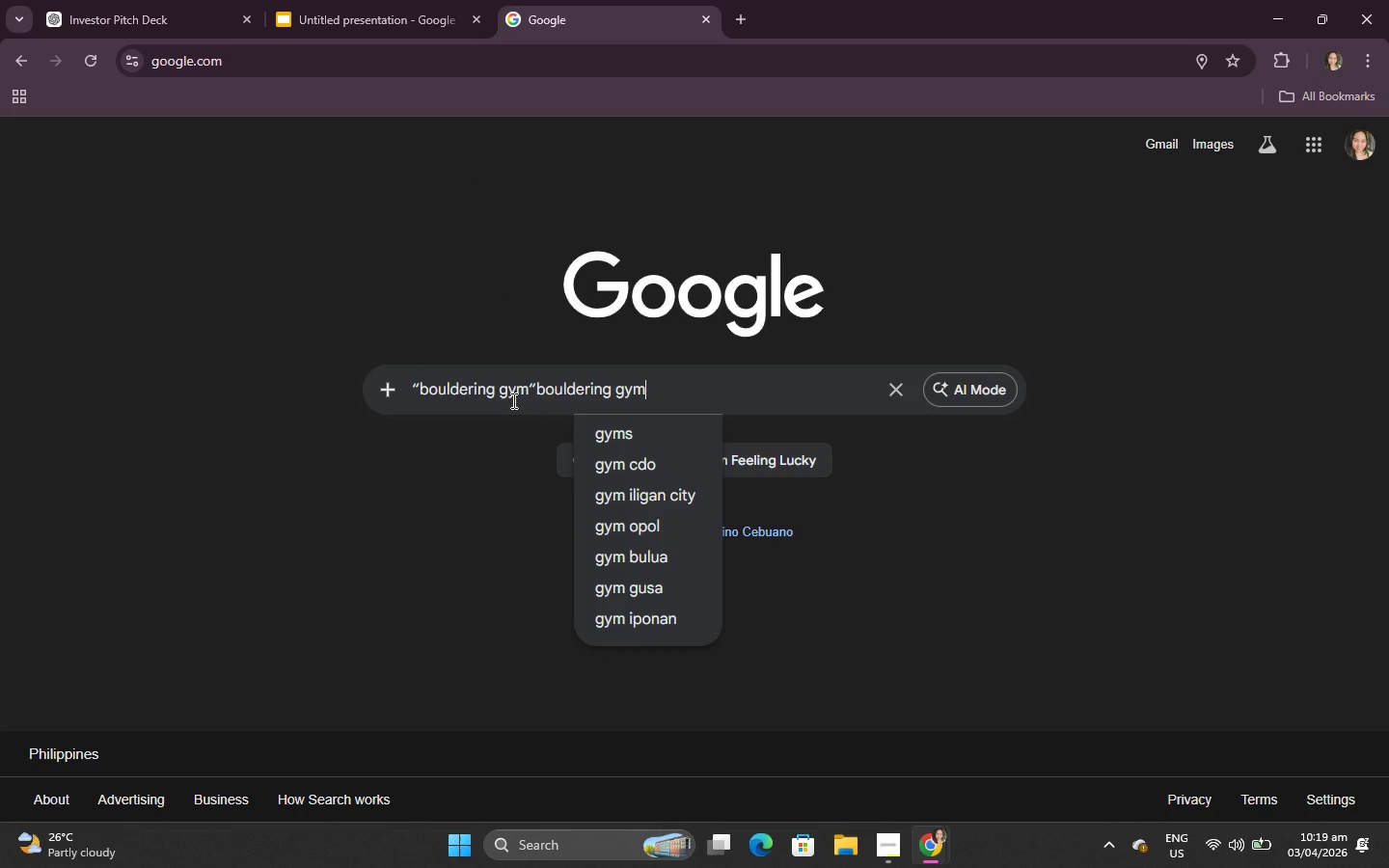 
key(Control+A)
 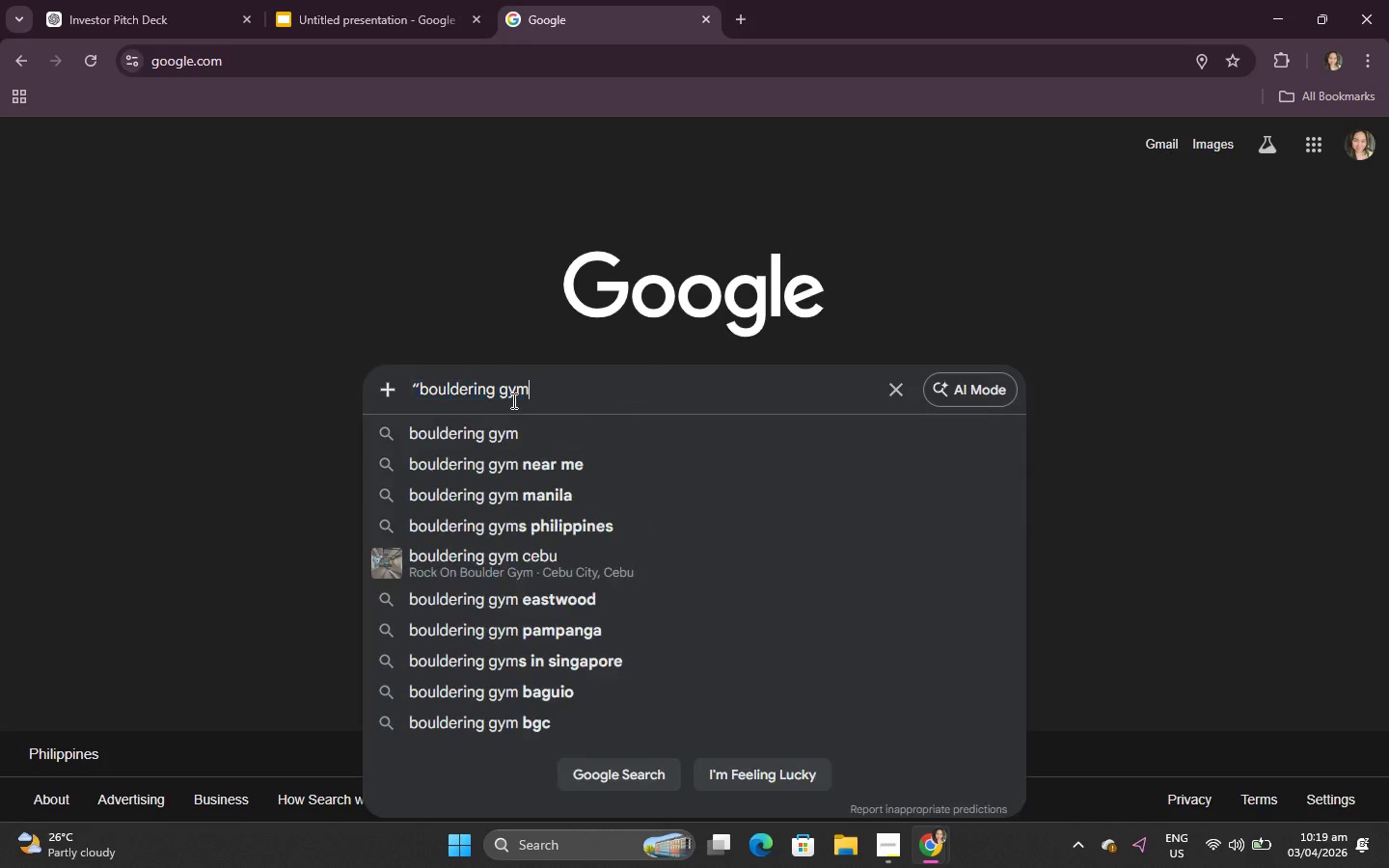 
key(Control+V)
 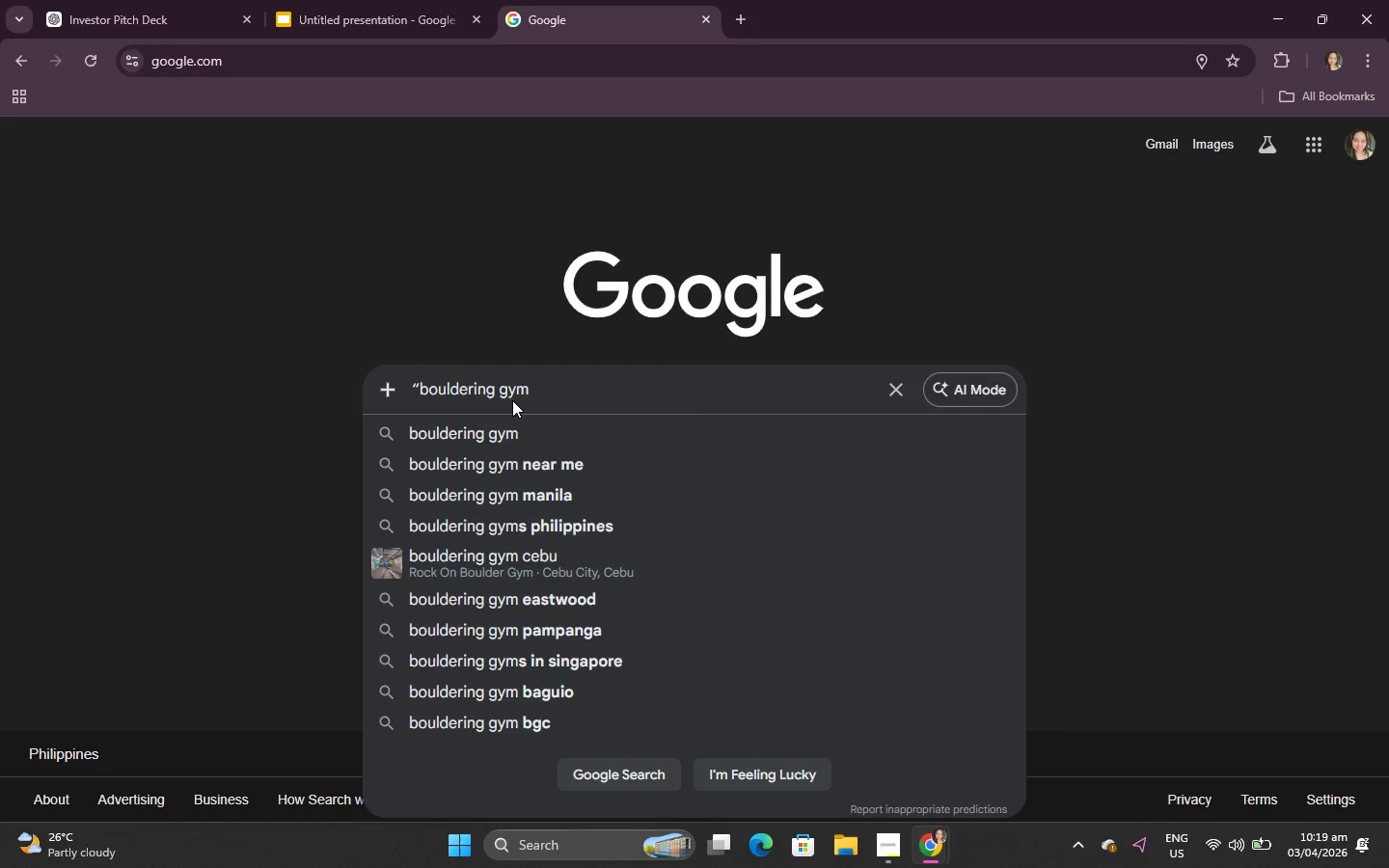 
key(Enter)
 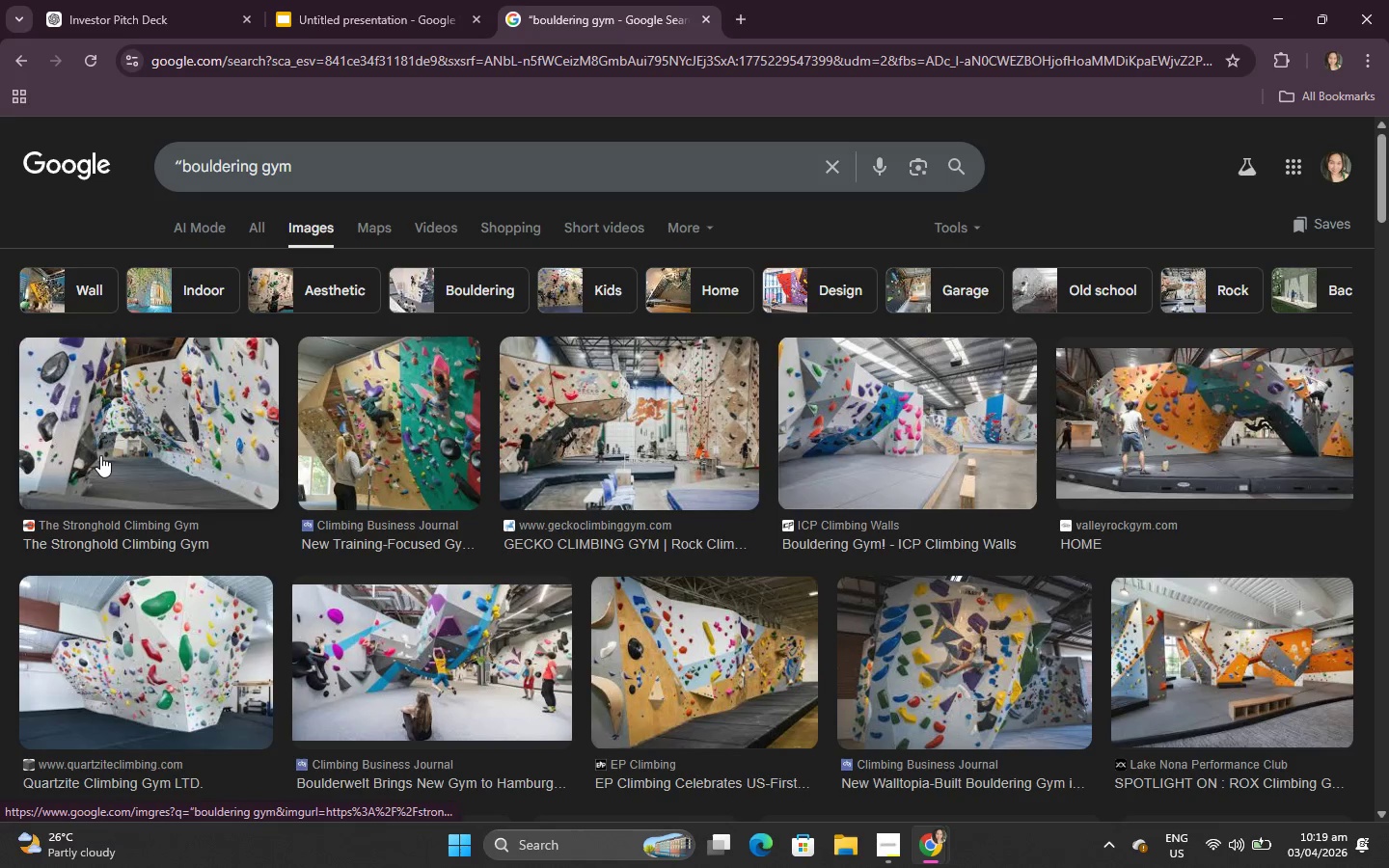 
wait(5.58)
 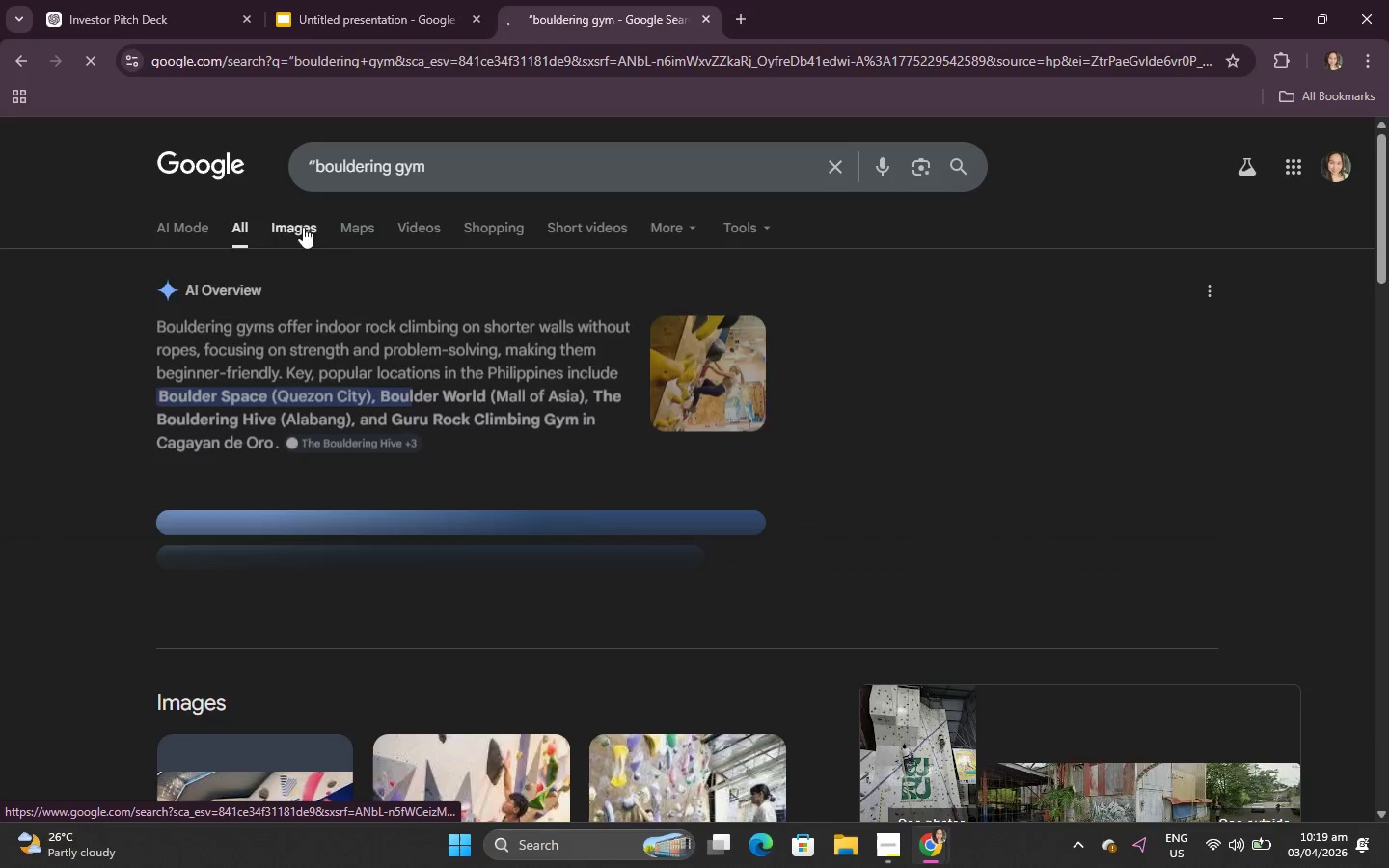 
double_click([136, 0])
 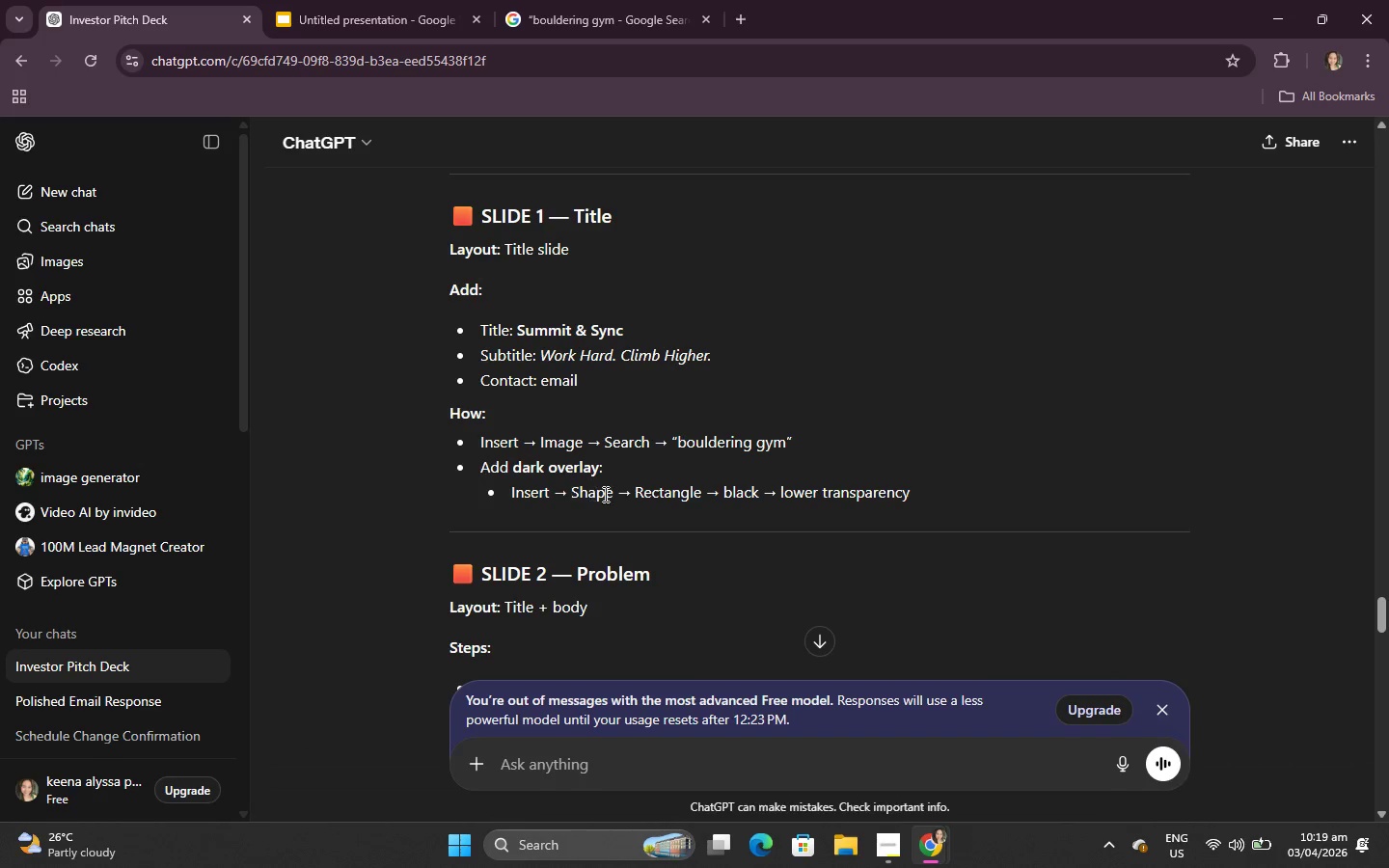 
wait(5.58)
 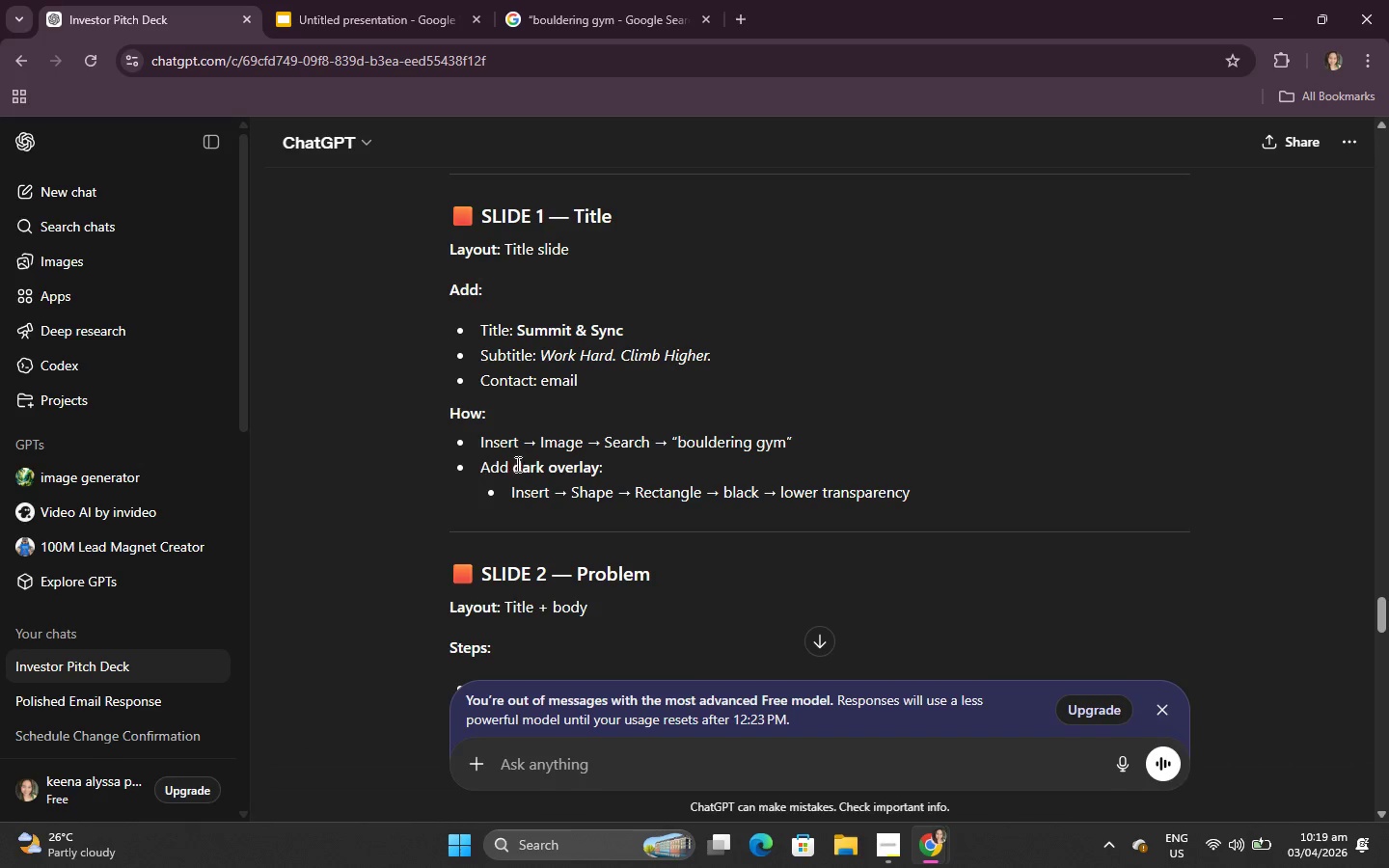 
scroll: coordinate [803, 503], scroll_direction: down, amount: 1.0
 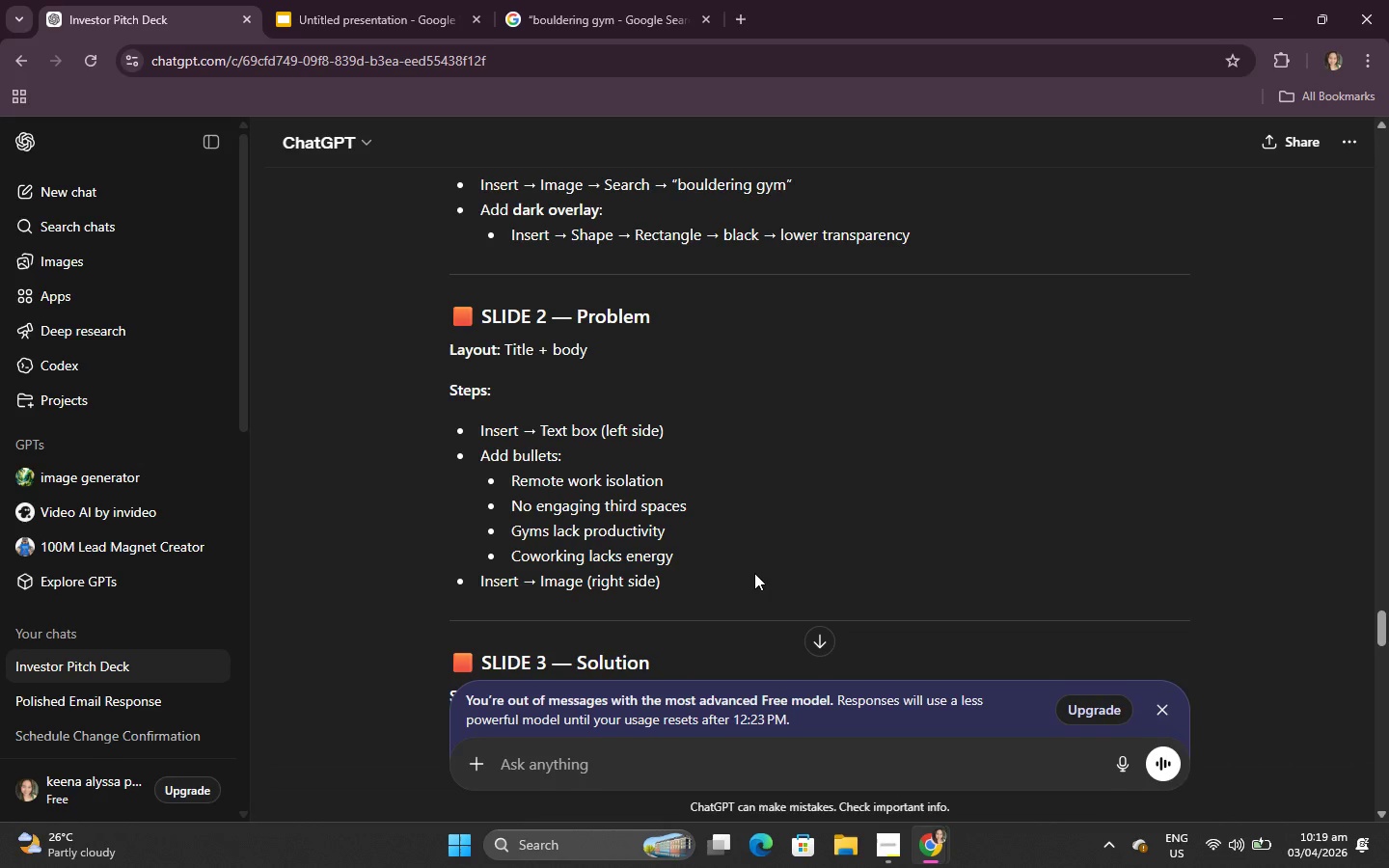 
left_click([616, 0])
 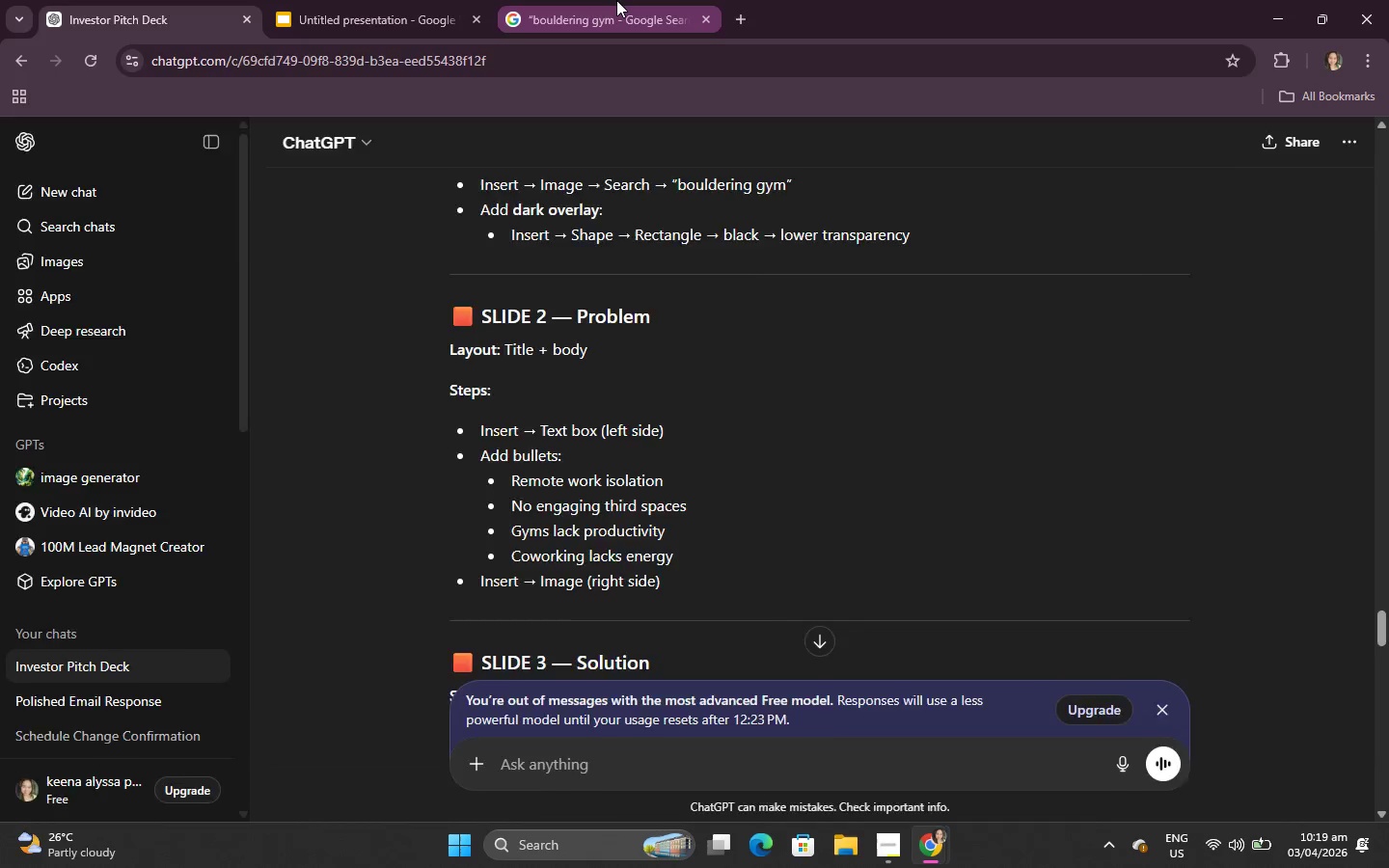 
scroll: coordinate [596, 554], scroll_direction: down, amount: 2.0
 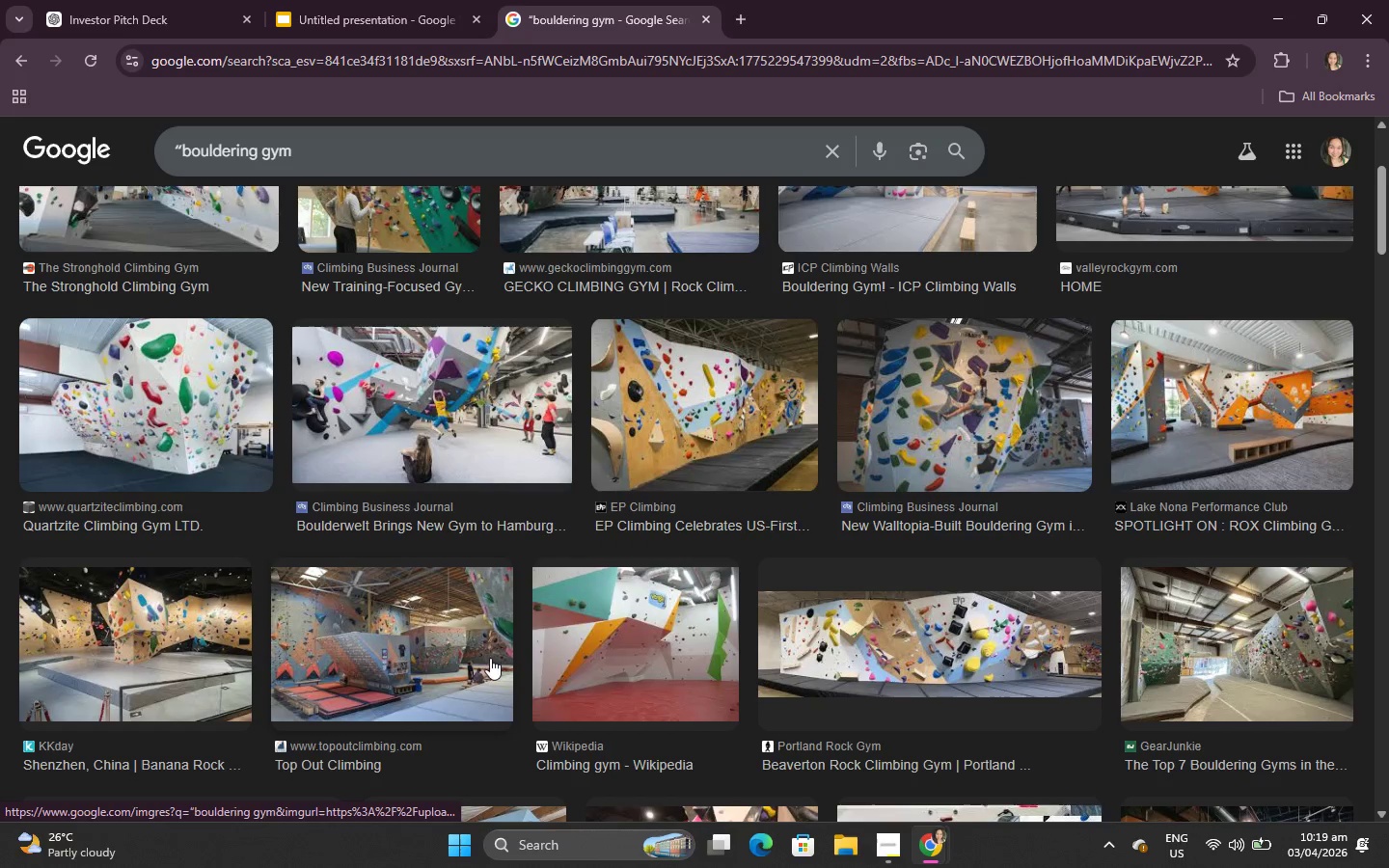 
left_click([440, 674])
 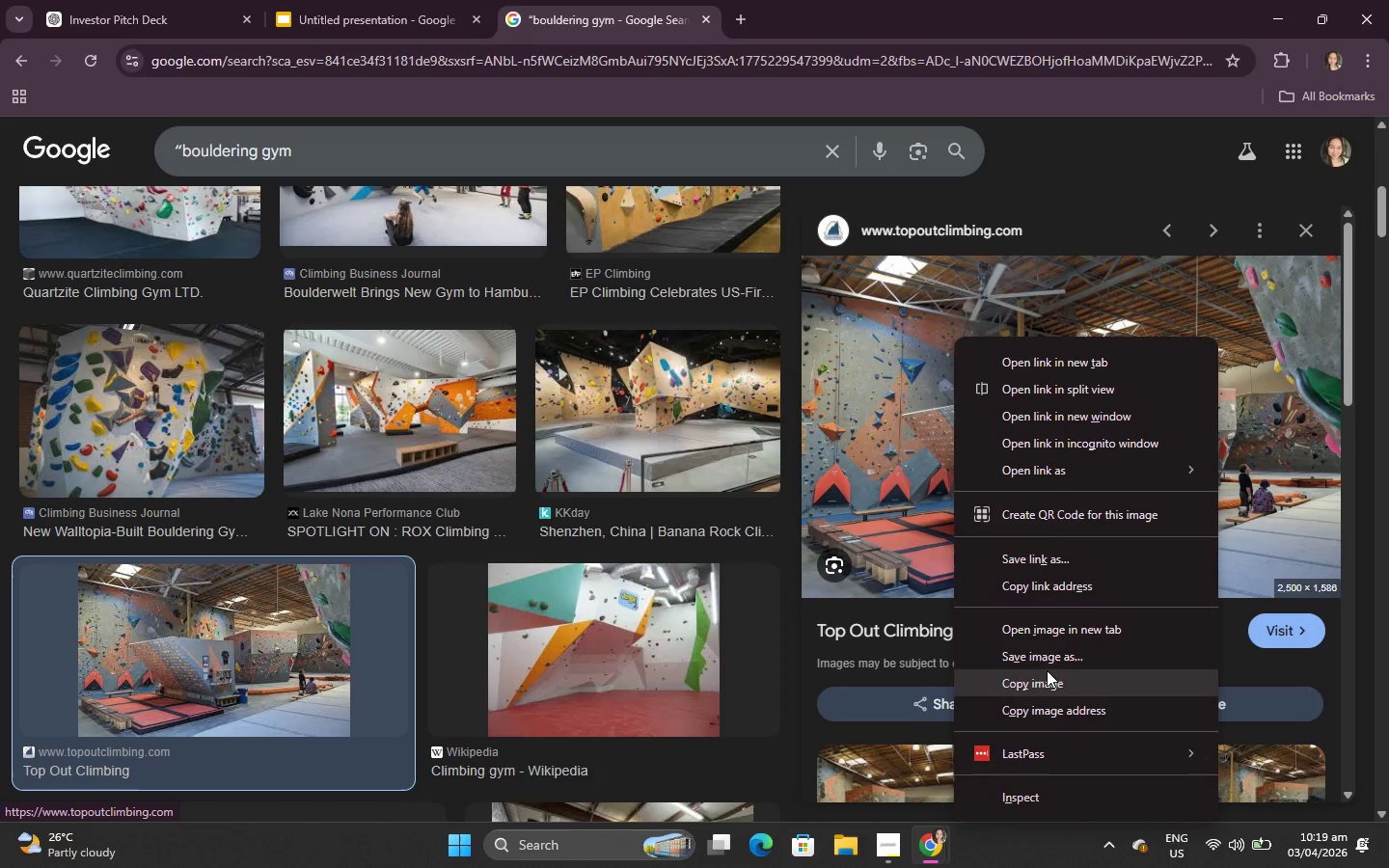 
left_click([167, 0])
 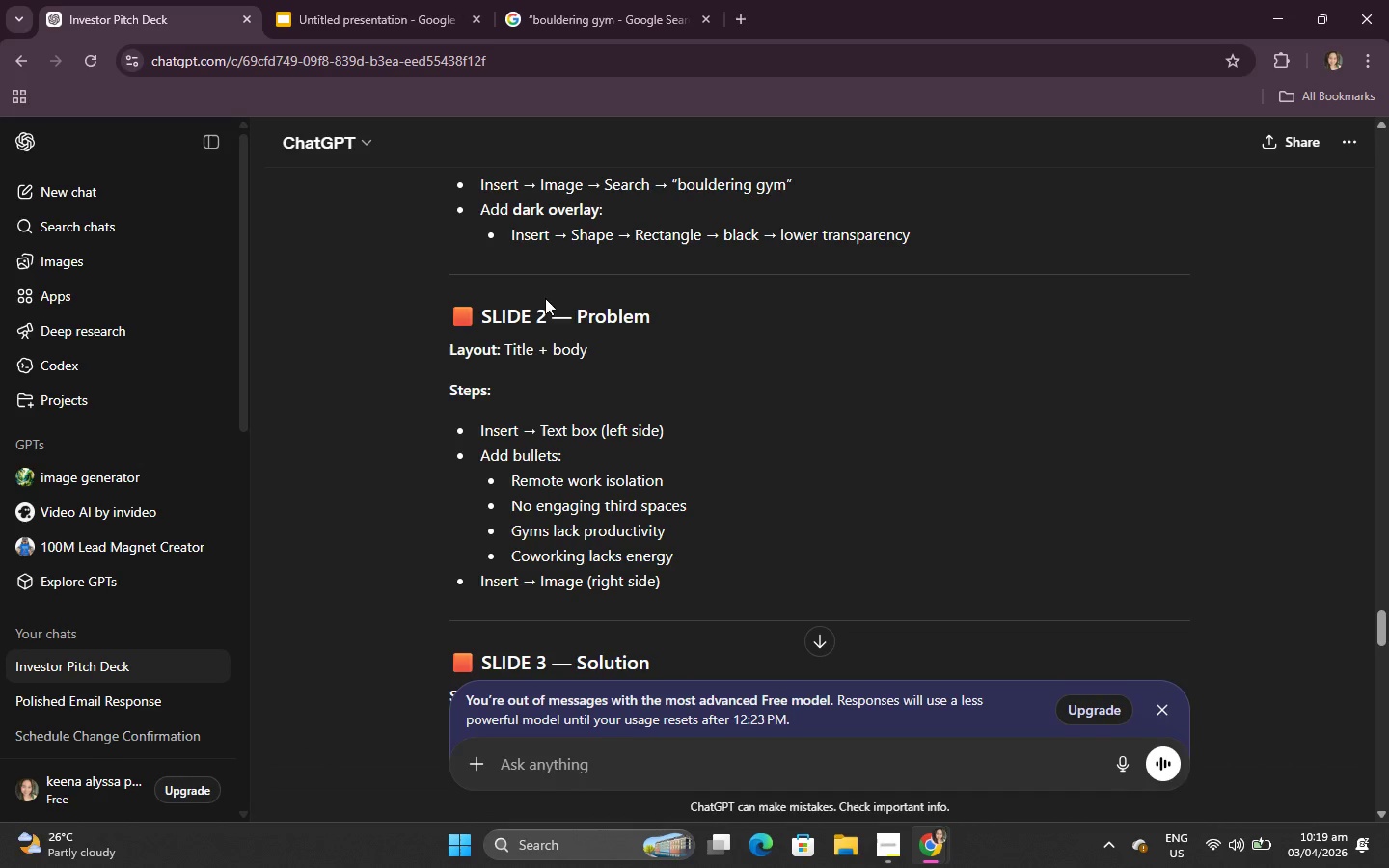 
left_click([443, 0])
 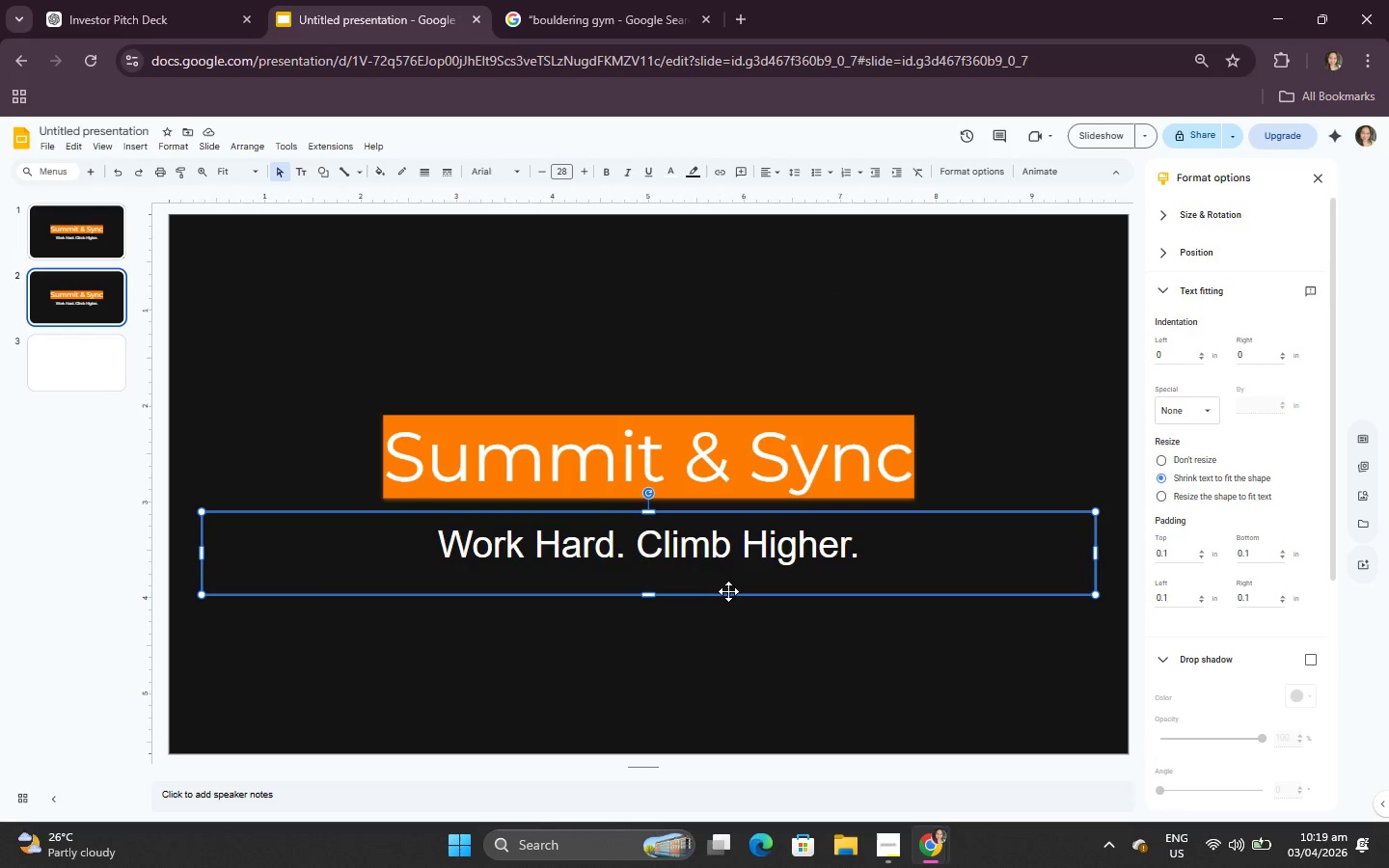 
double_click([471, 429])
 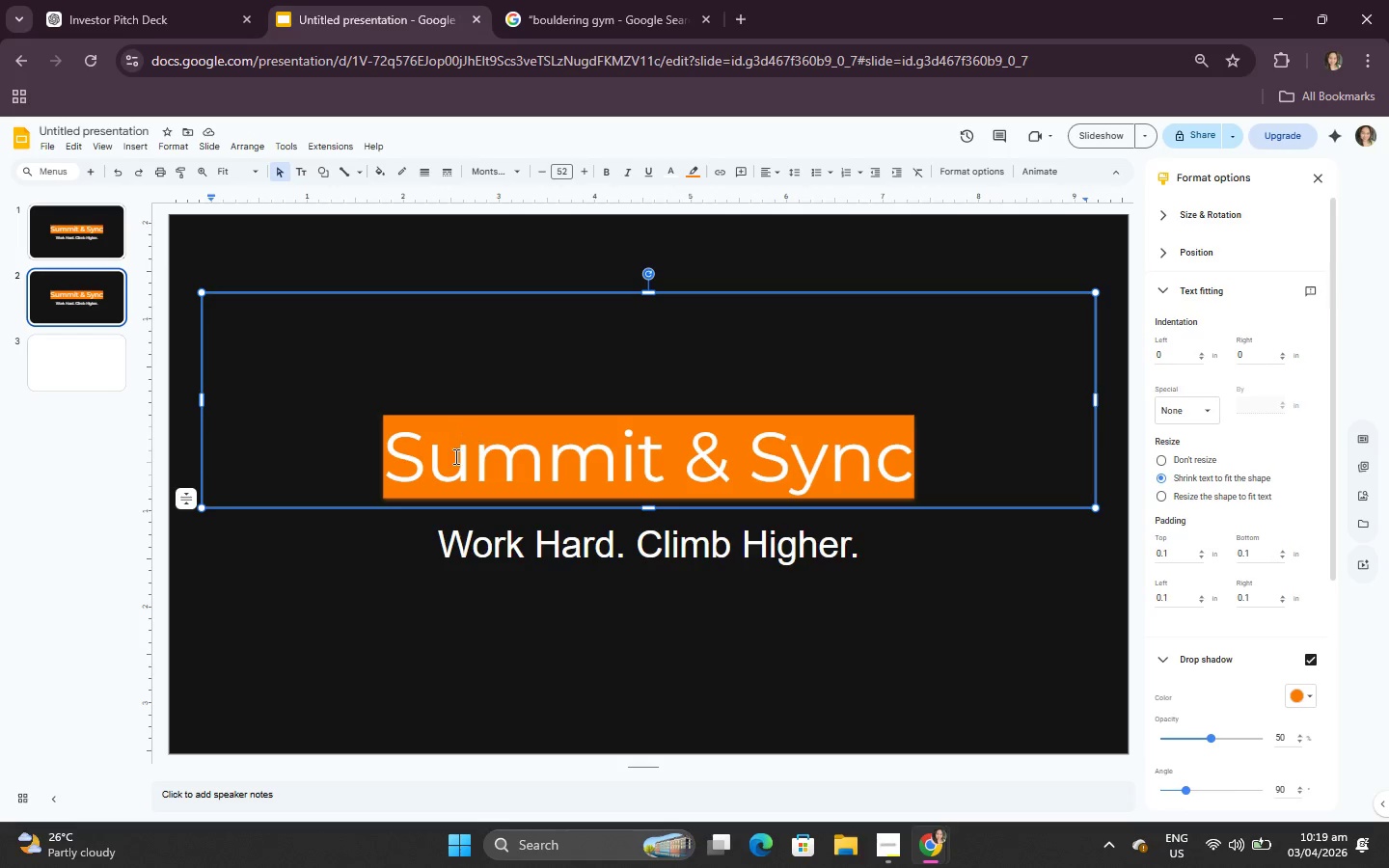 
left_click([448, 620])
 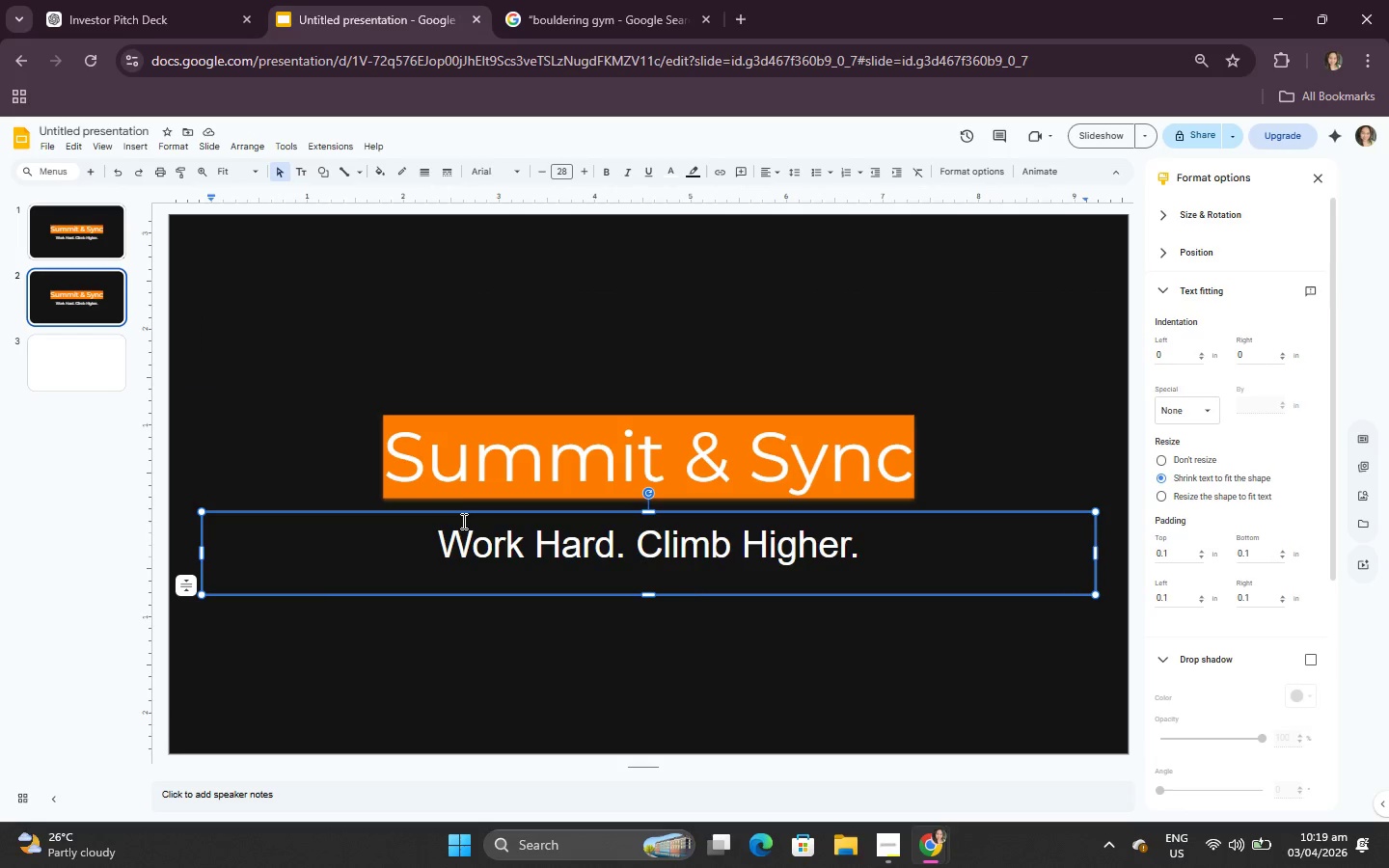 
left_click([458, 517])
 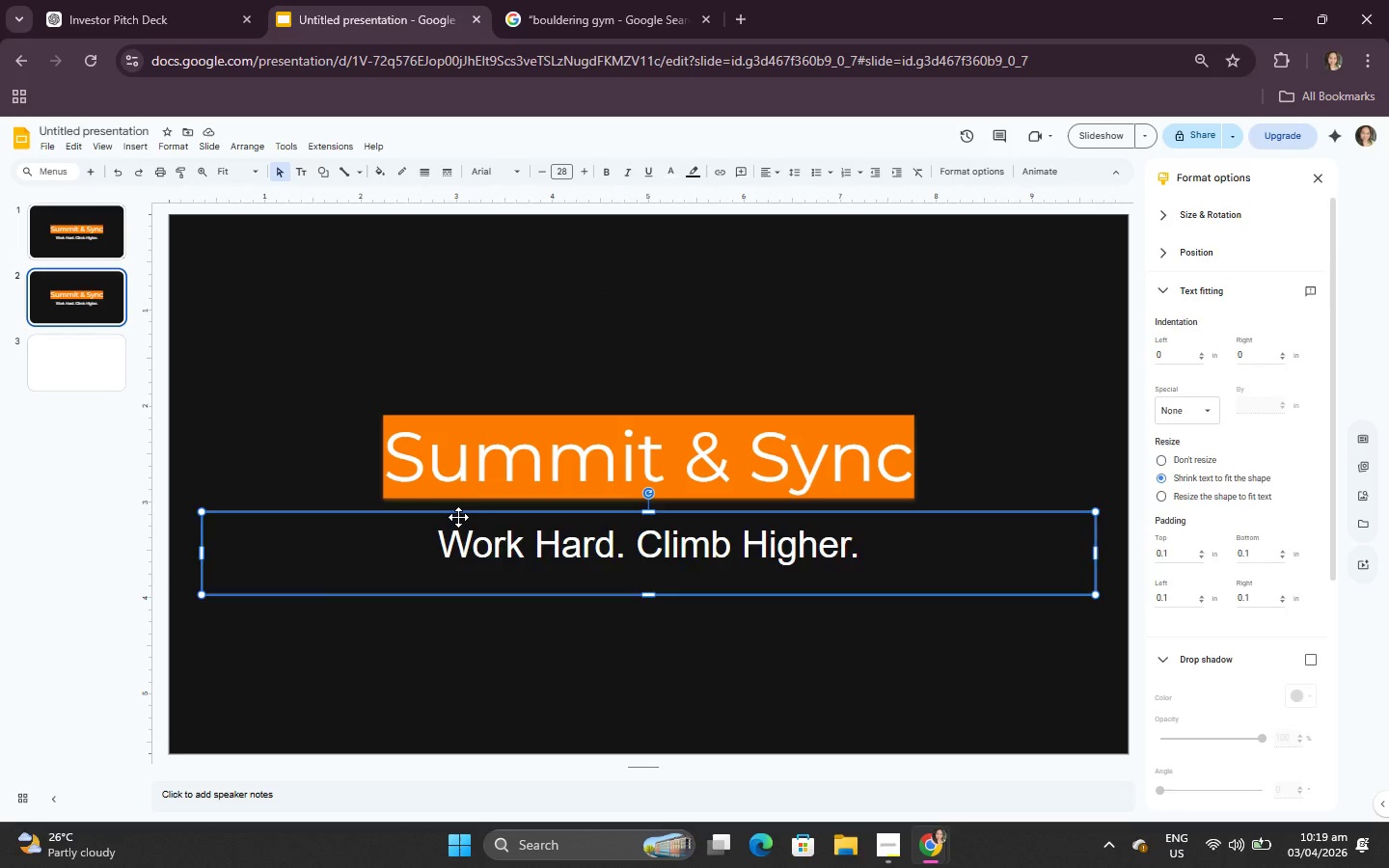 
key(Backspace)
 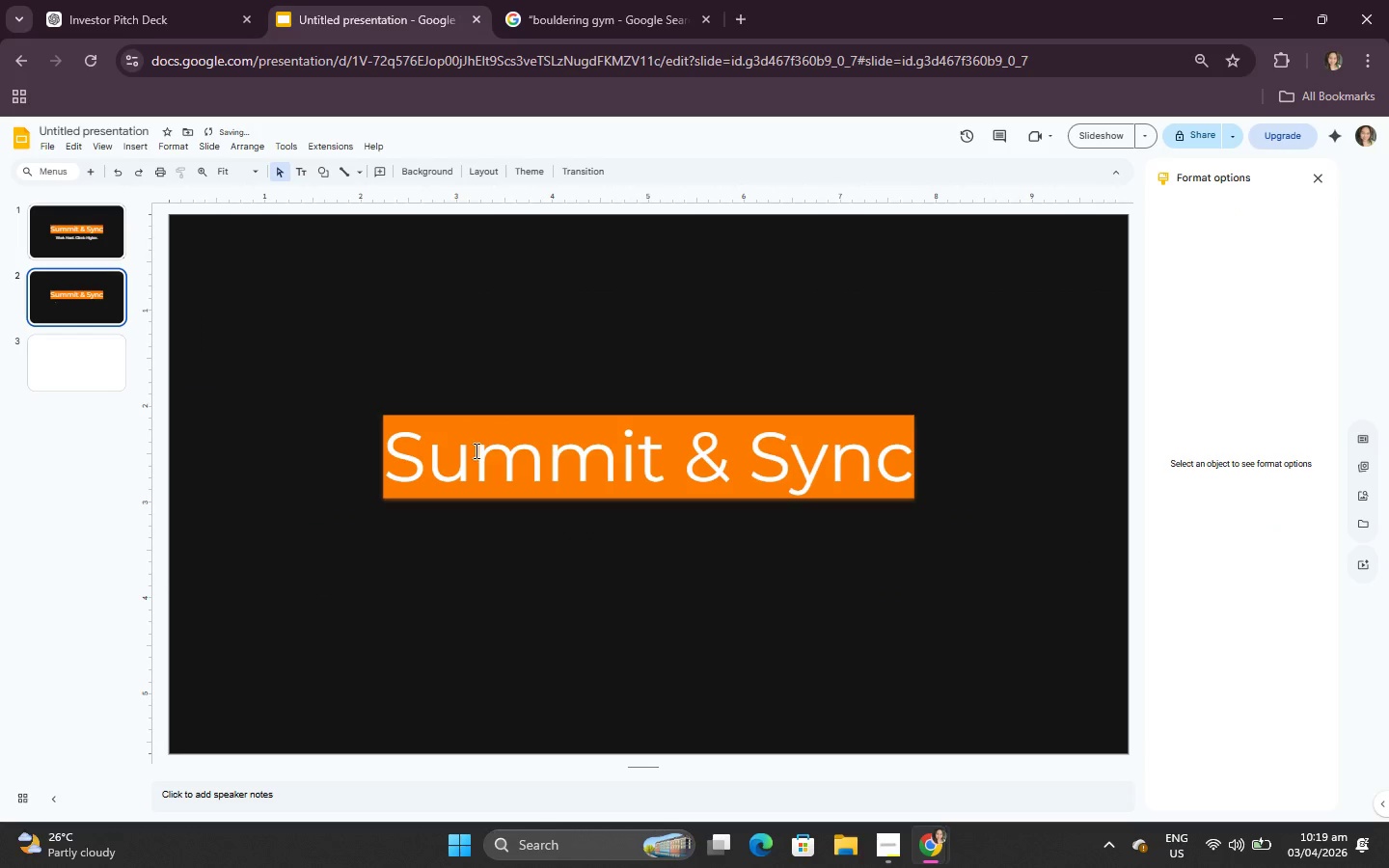 
left_click([478, 434])
 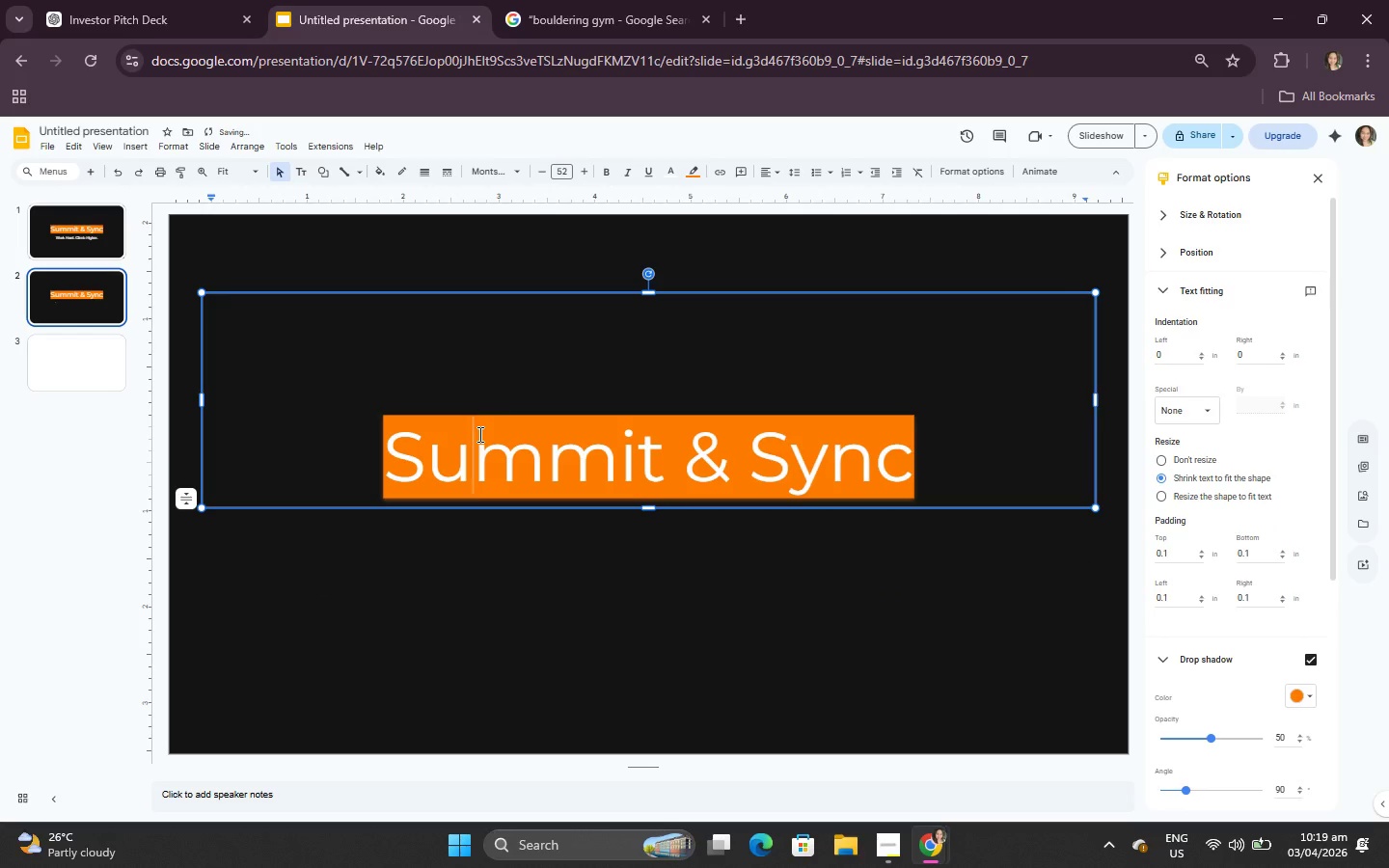 
key(Control+V)
 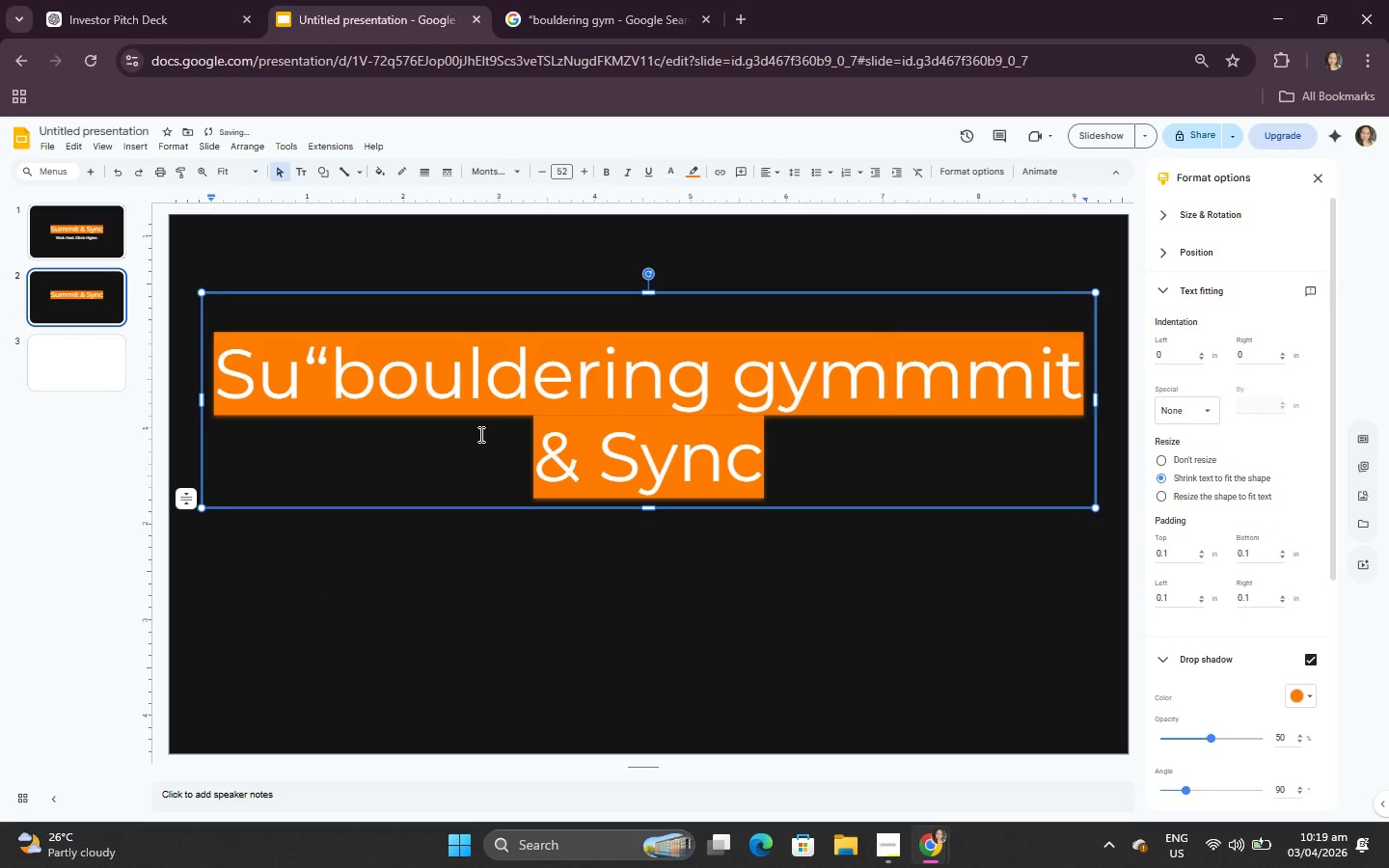 
key(Control+A)
 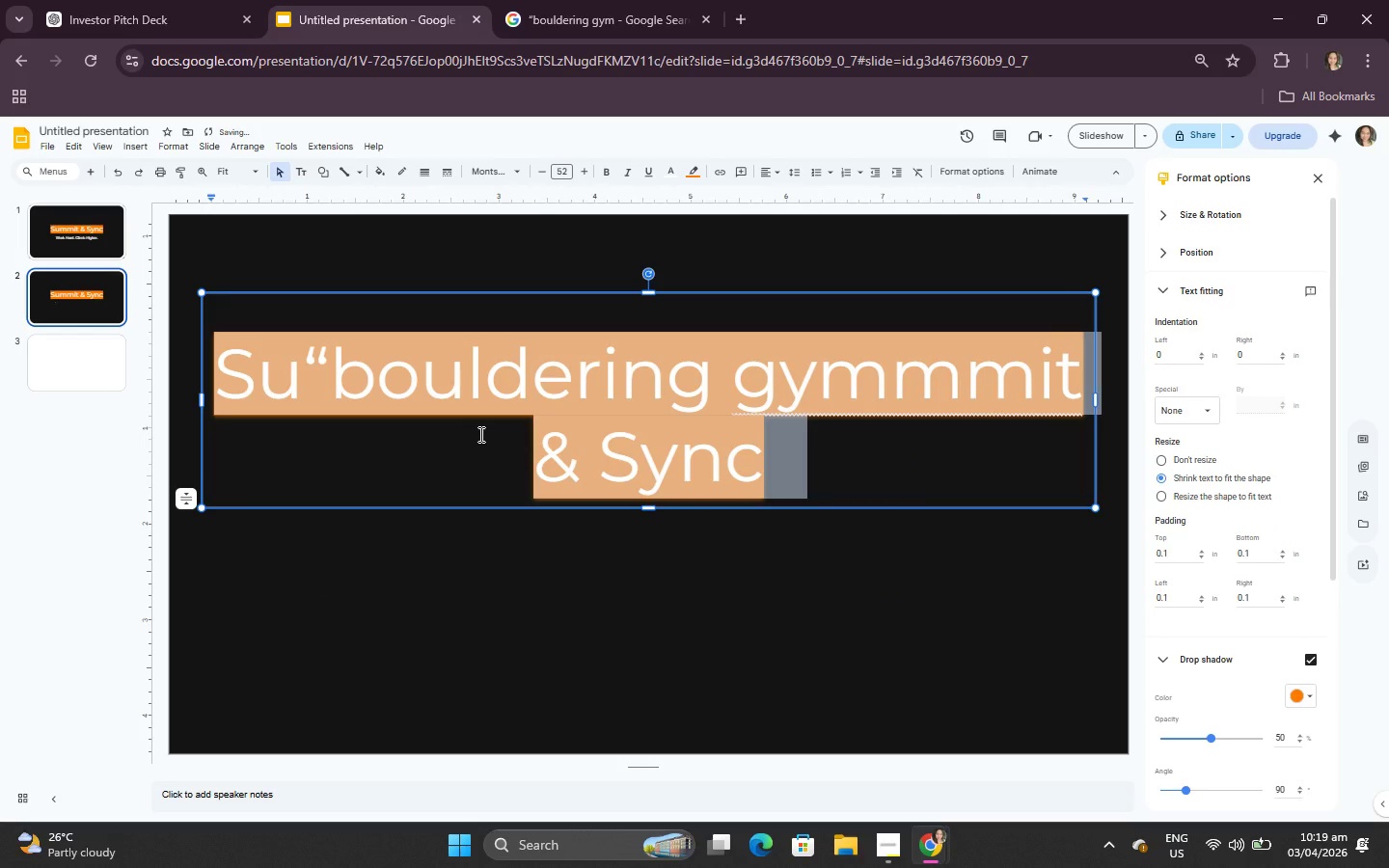 
key(Backspace)
 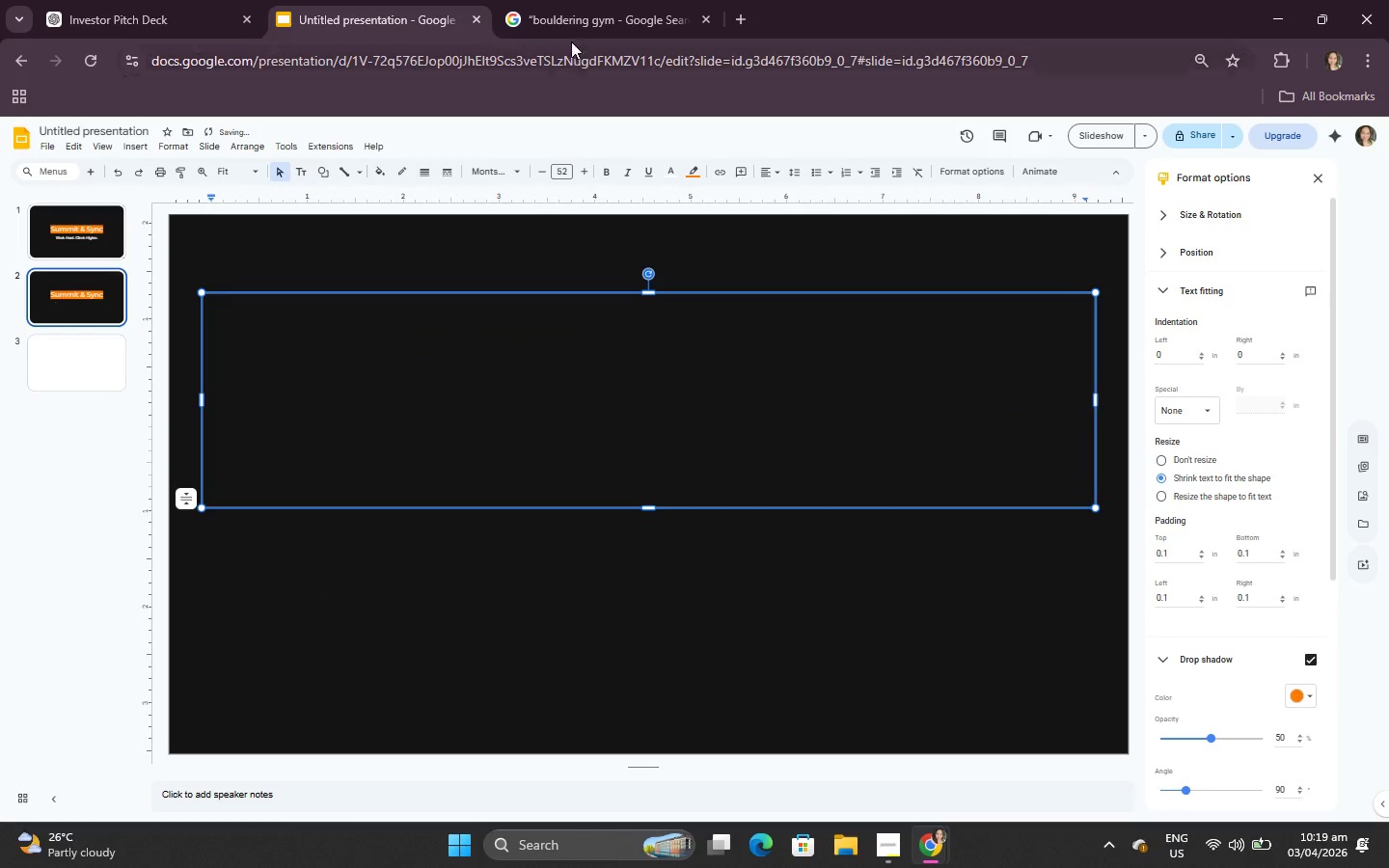 
left_click([586, 0])
 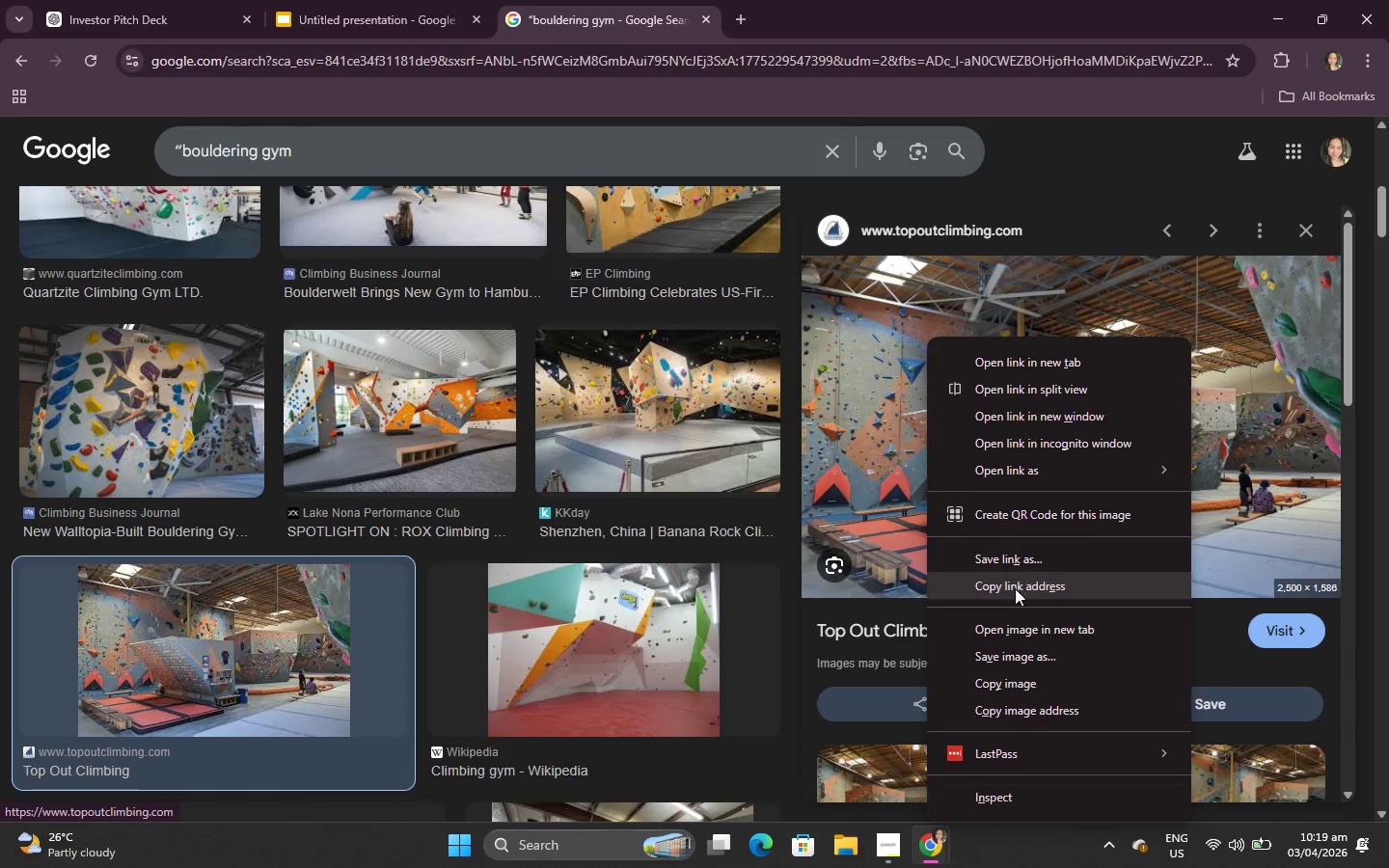 
left_click([1014, 690])
 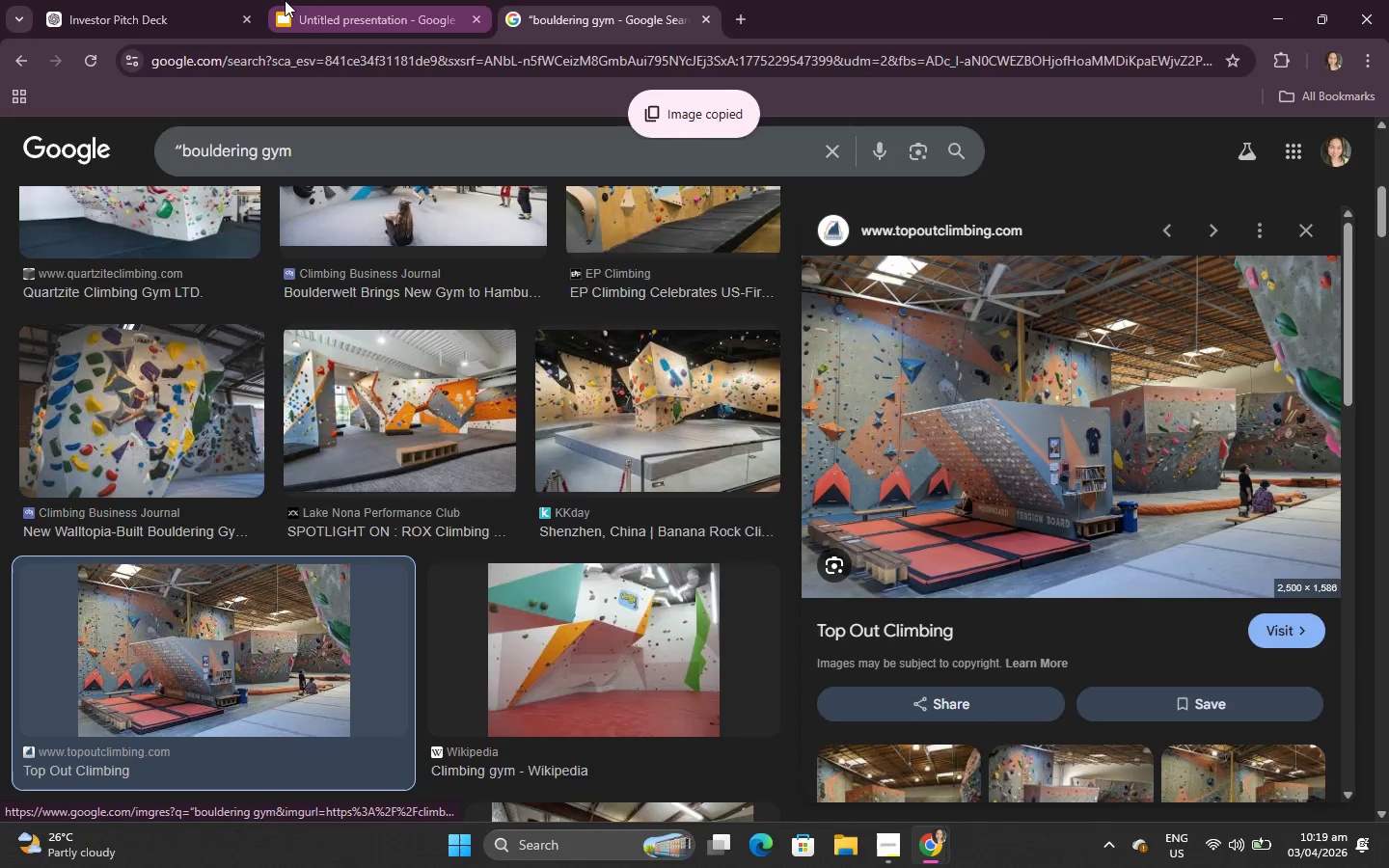 
left_click([281, 0])
 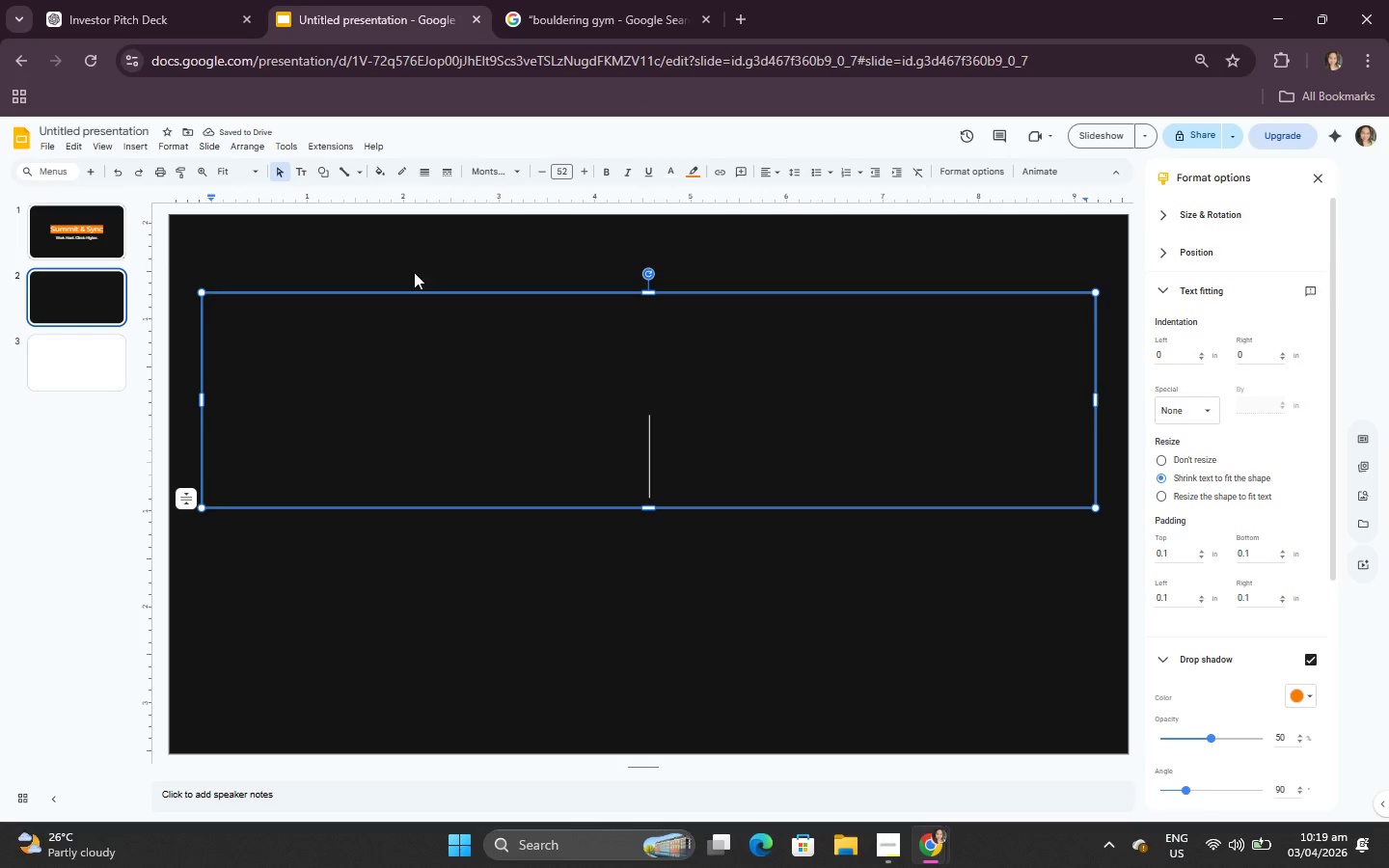 
key(Control+V)
 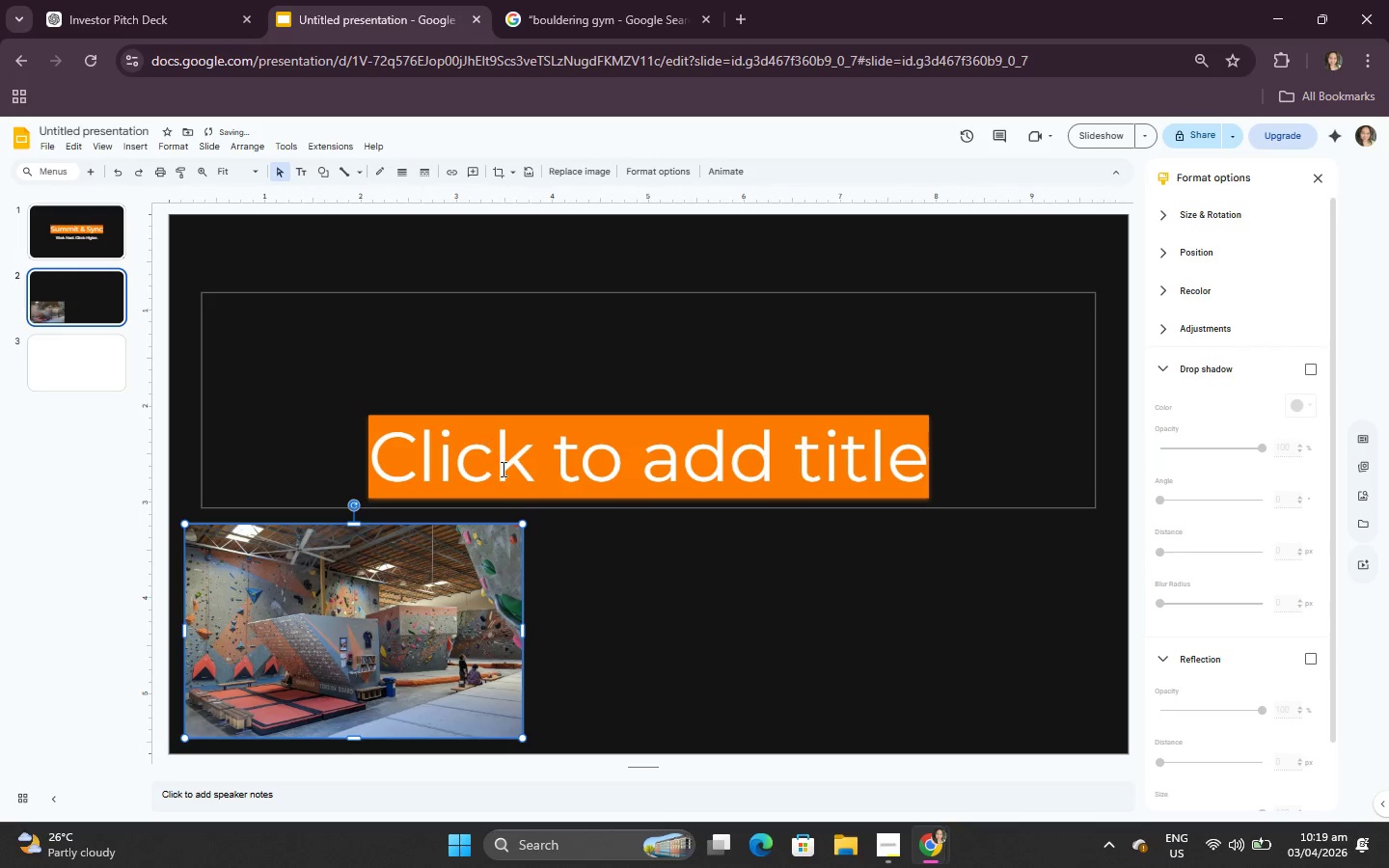 
left_click_drag(start_coordinate=[489, 556], to_coordinate=[730, 378])
 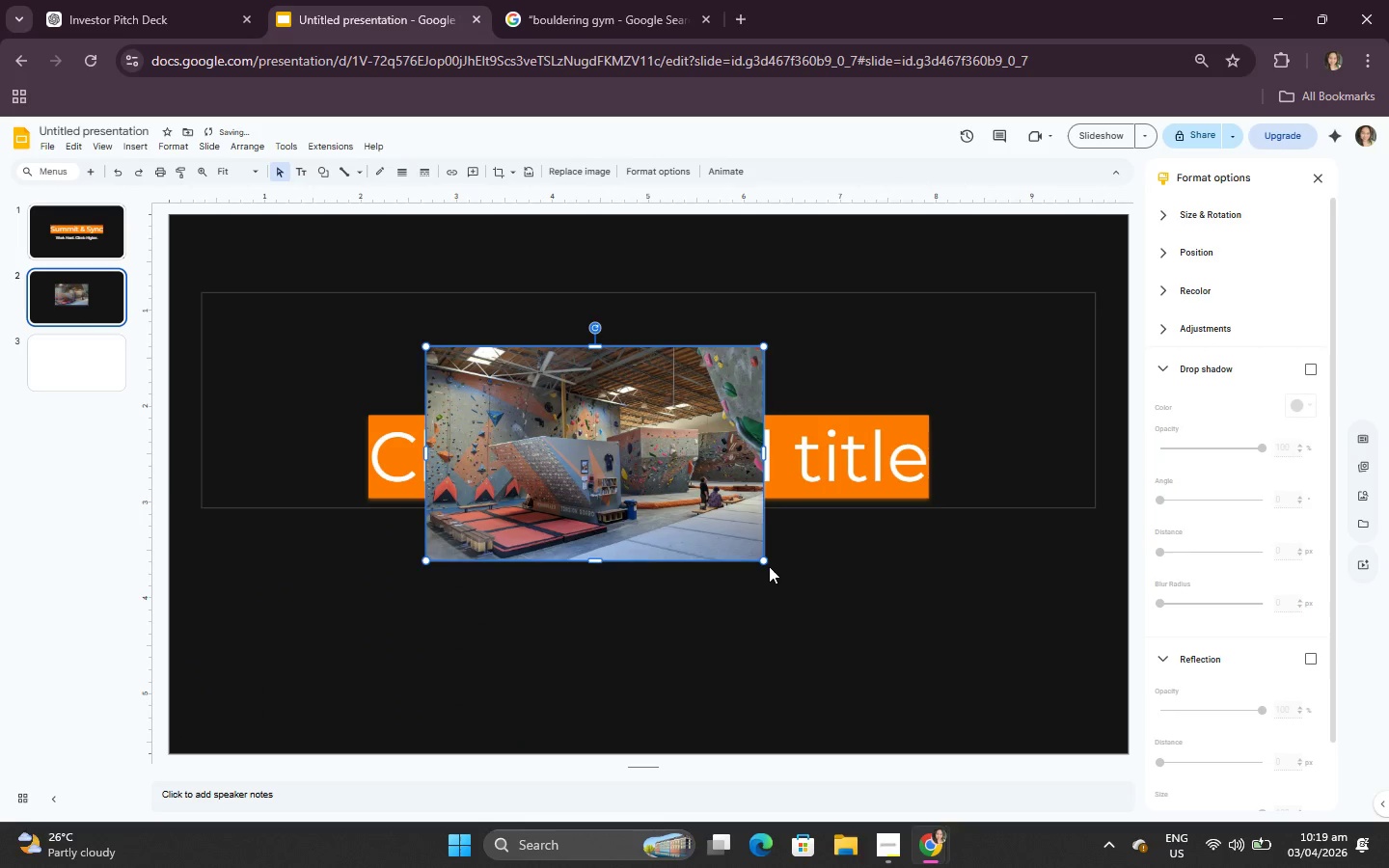 
left_click_drag(start_coordinate=[767, 560], to_coordinate=[901, 719])
 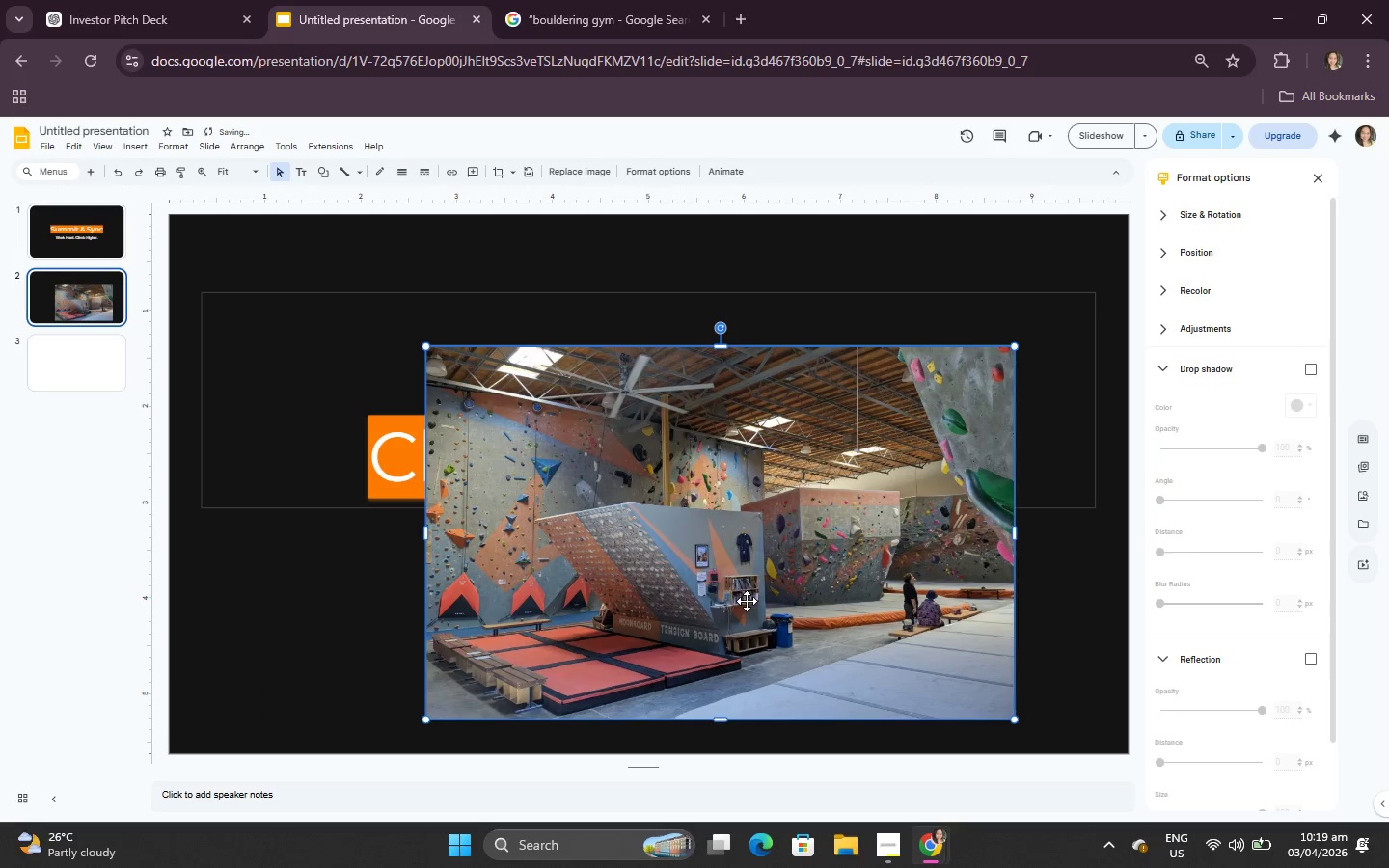 
left_click_drag(start_coordinate=[748, 602], to_coordinate=[704, 603])
 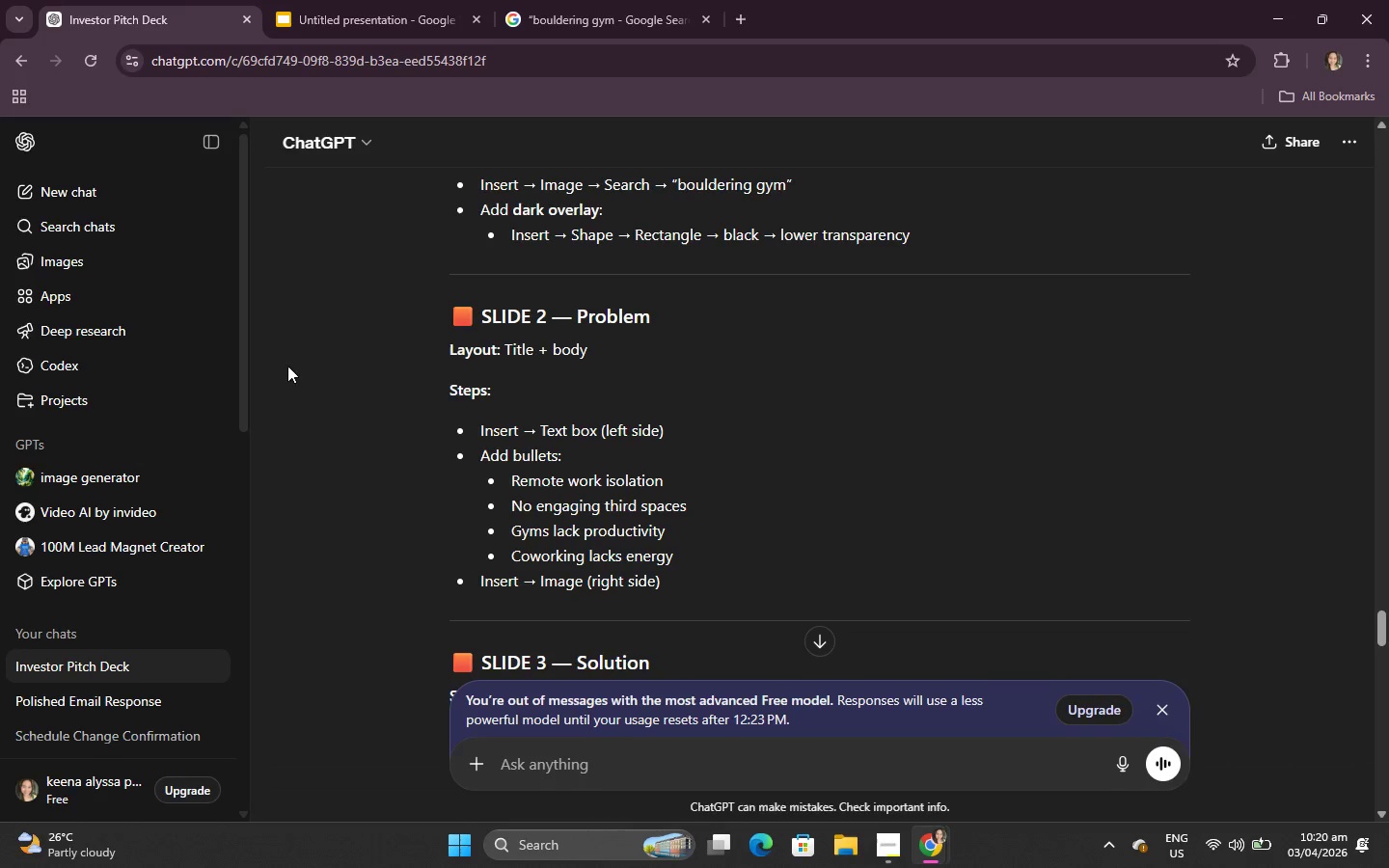 
scroll: coordinate [620, 388], scroll_direction: up, amount: 1.0
 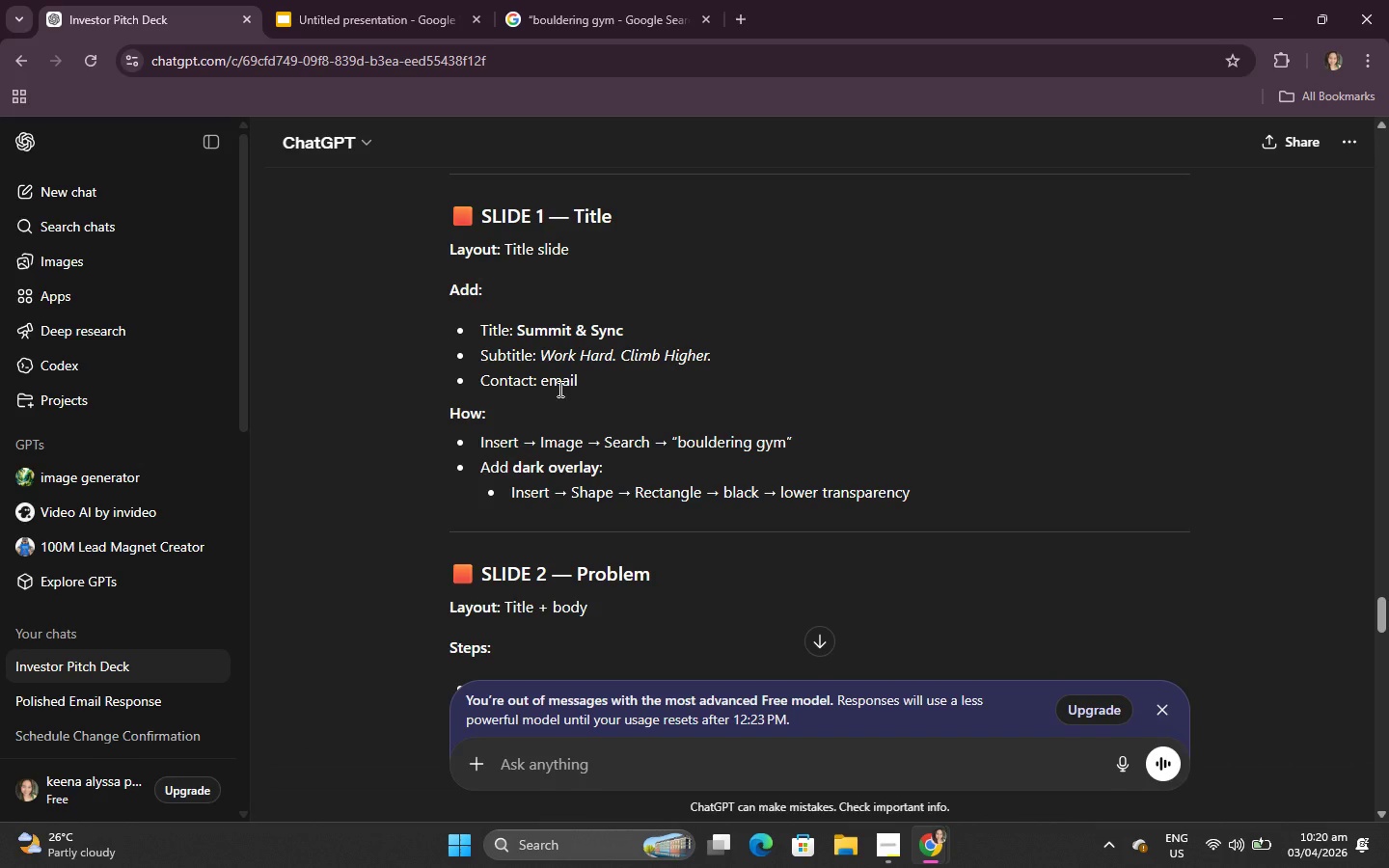 
left_click([370, 0])
 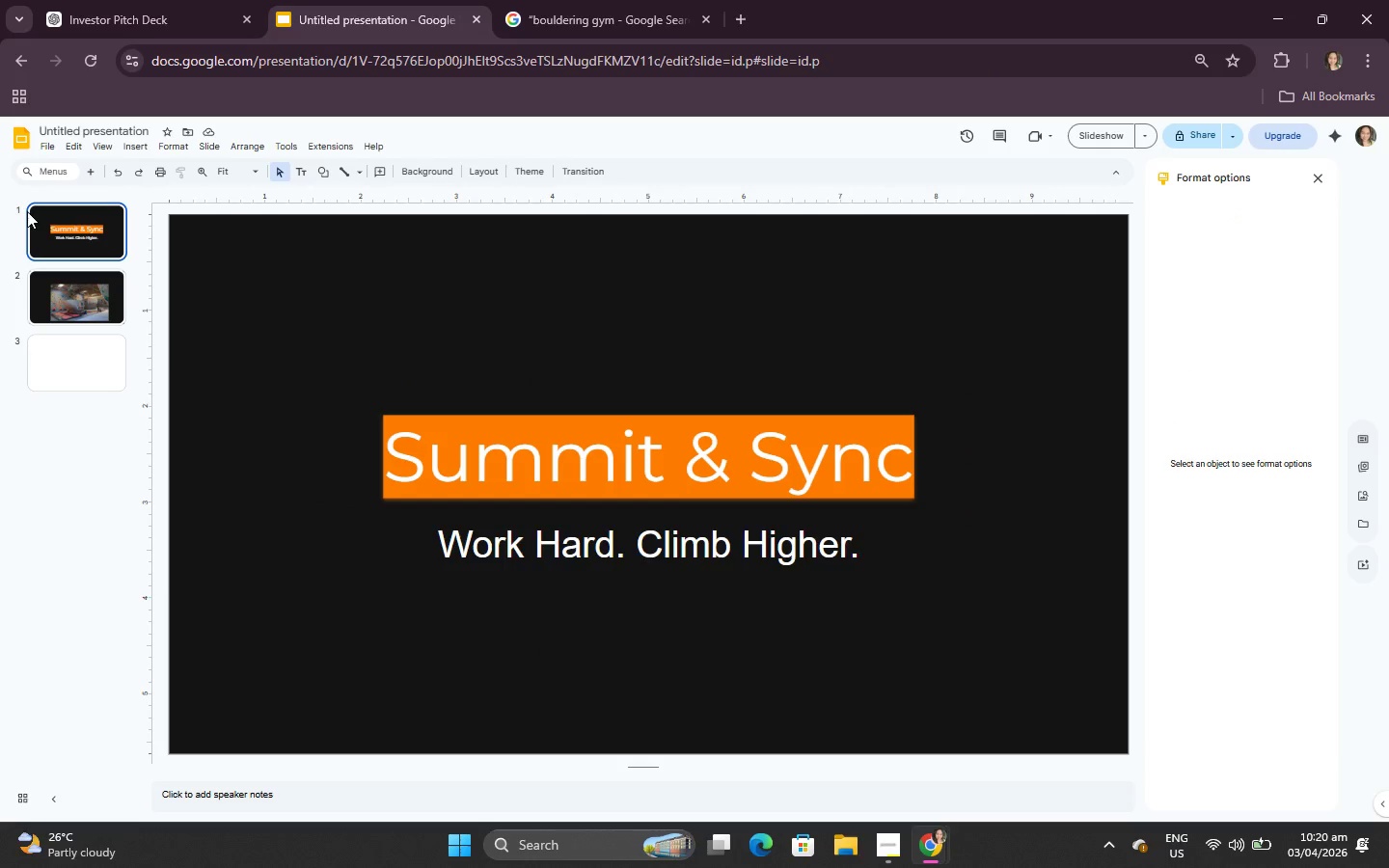 
key(Control+V)
 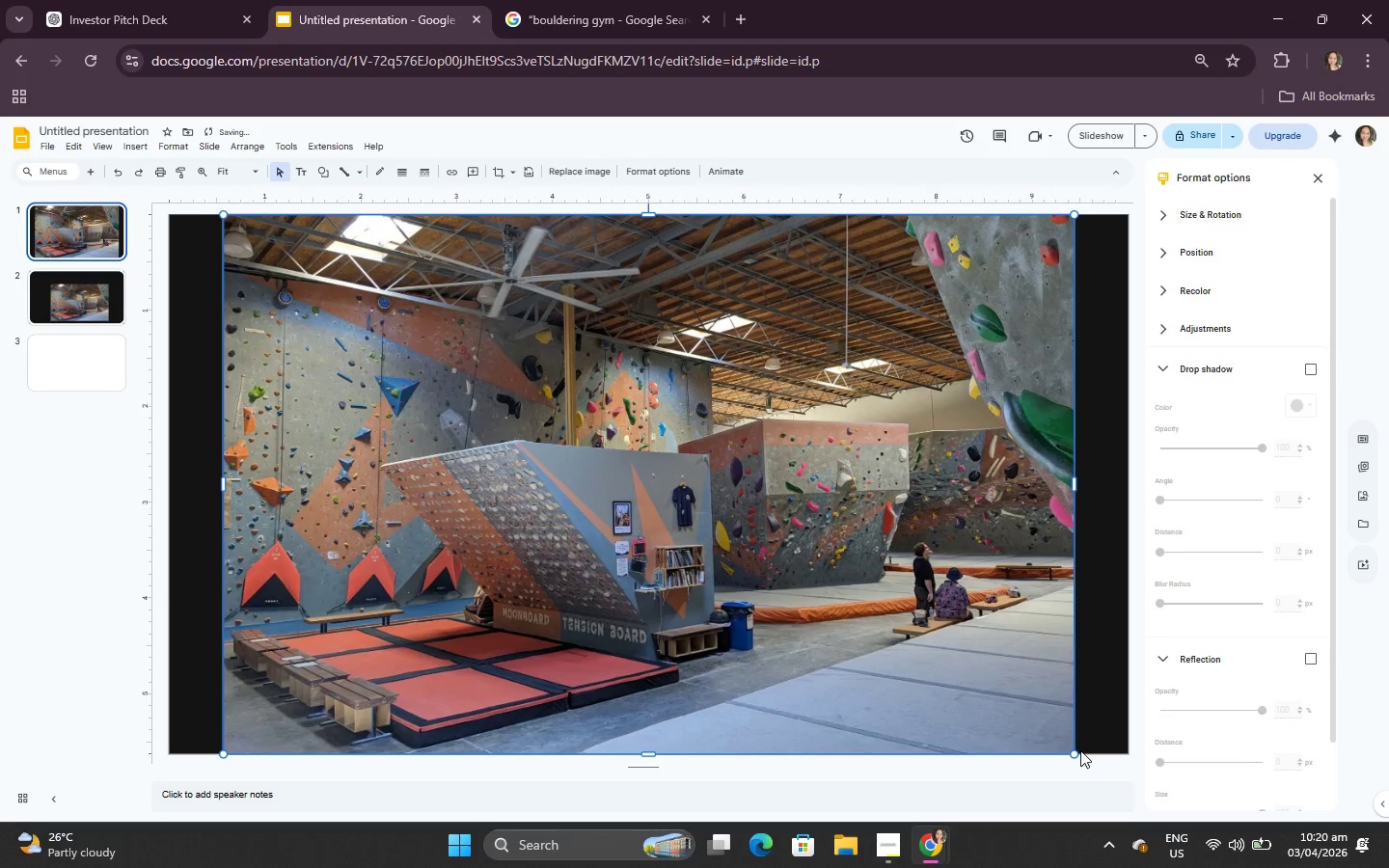 
left_click_drag(start_coordinate=[1070, 754], to_coordinate=[723, 501])
 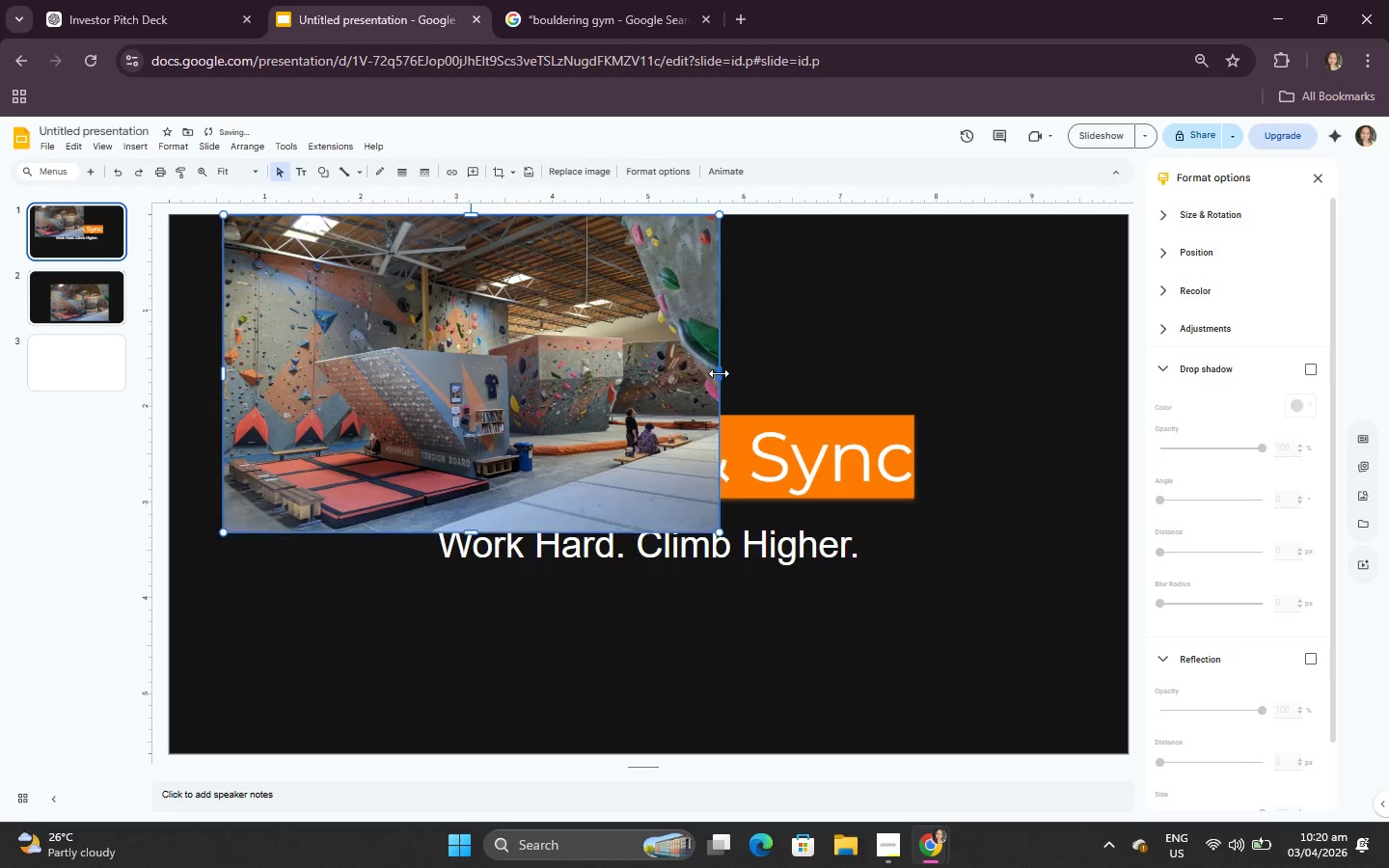 
left_click([489, 170])
 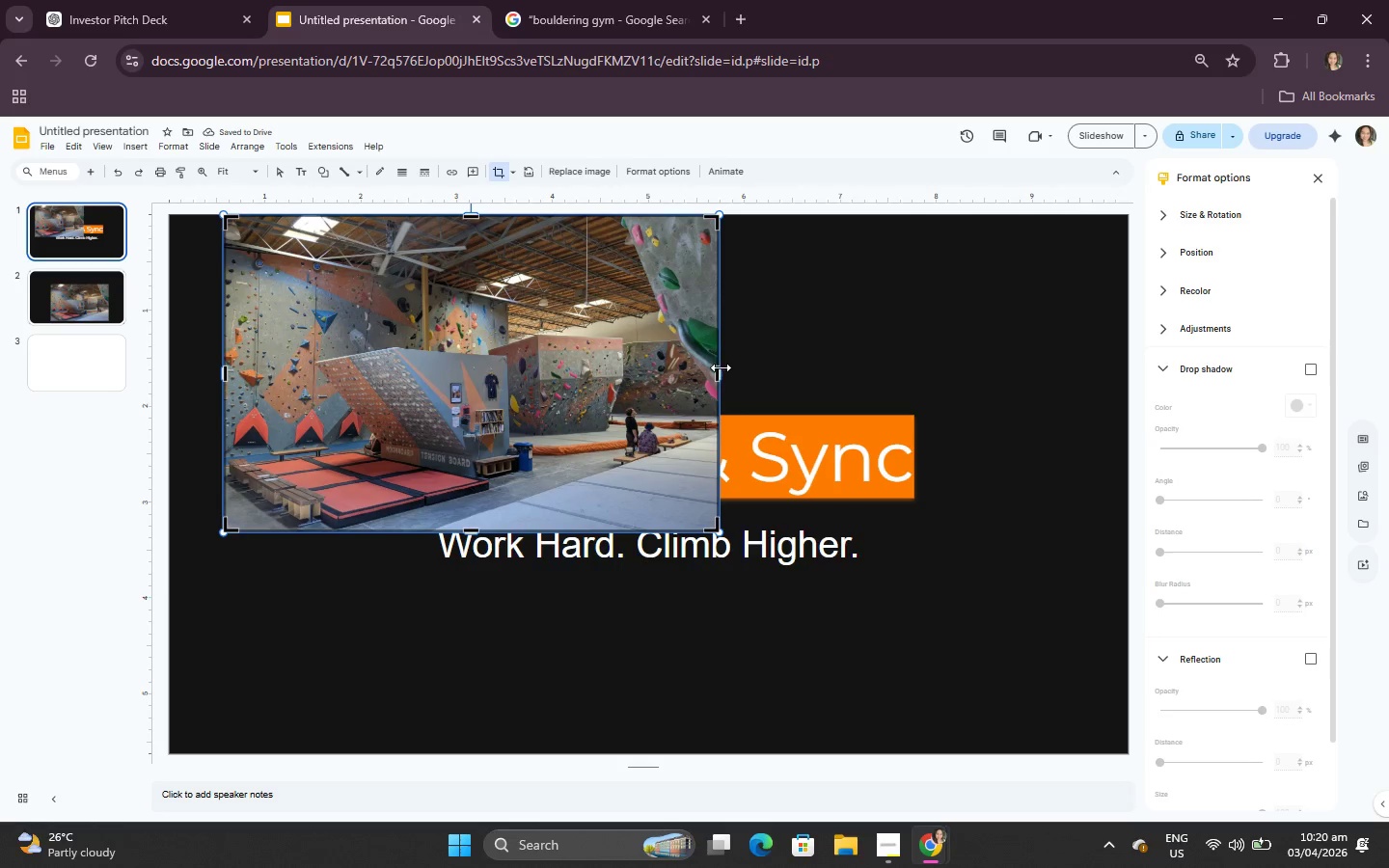 
left_click_drag(start_coordinate=[718, 370], to_coordinate=[619, 387])
 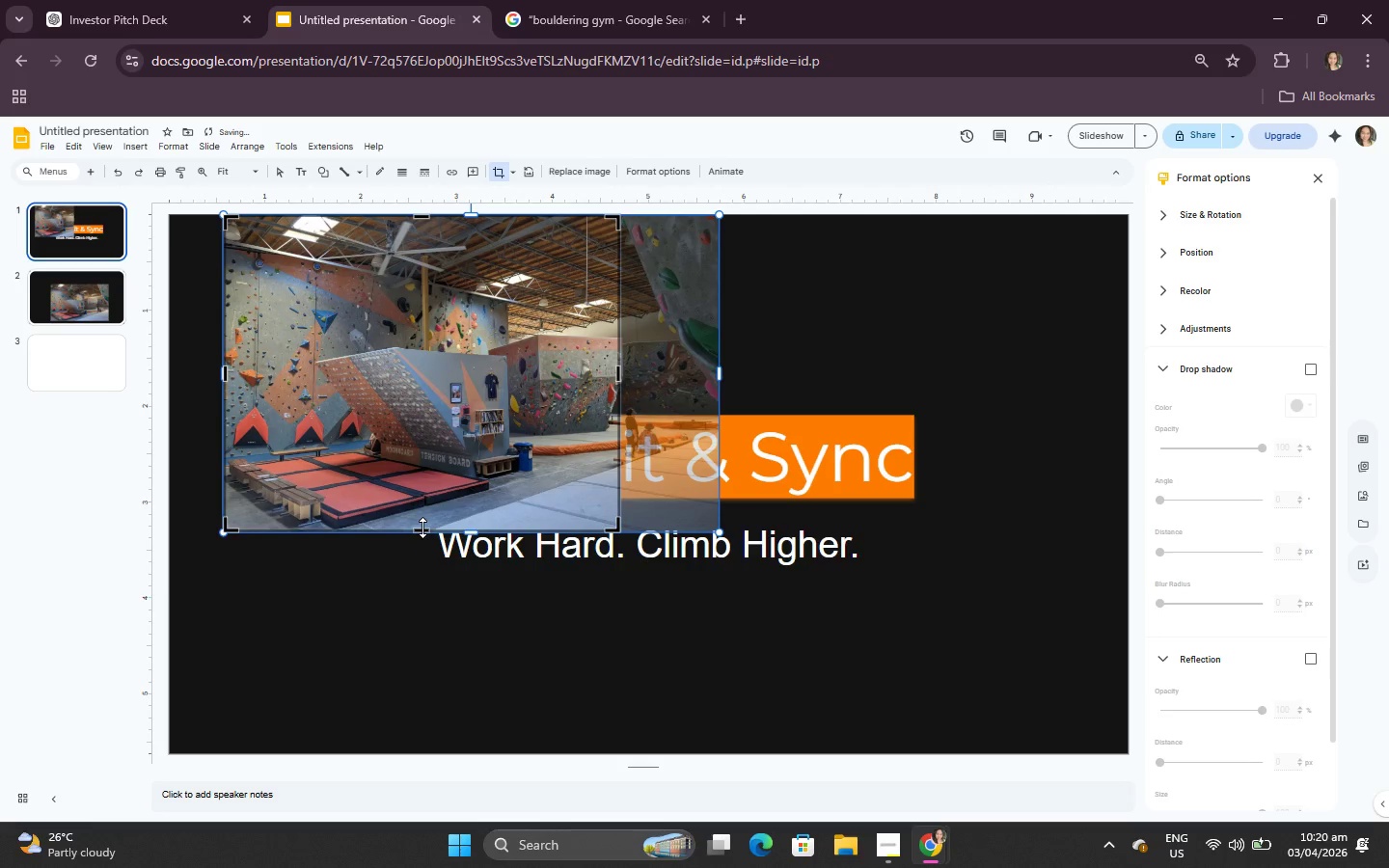 
left_click_drag(start_coordinate=[422, 527], to_coordinate=[422, 520])
 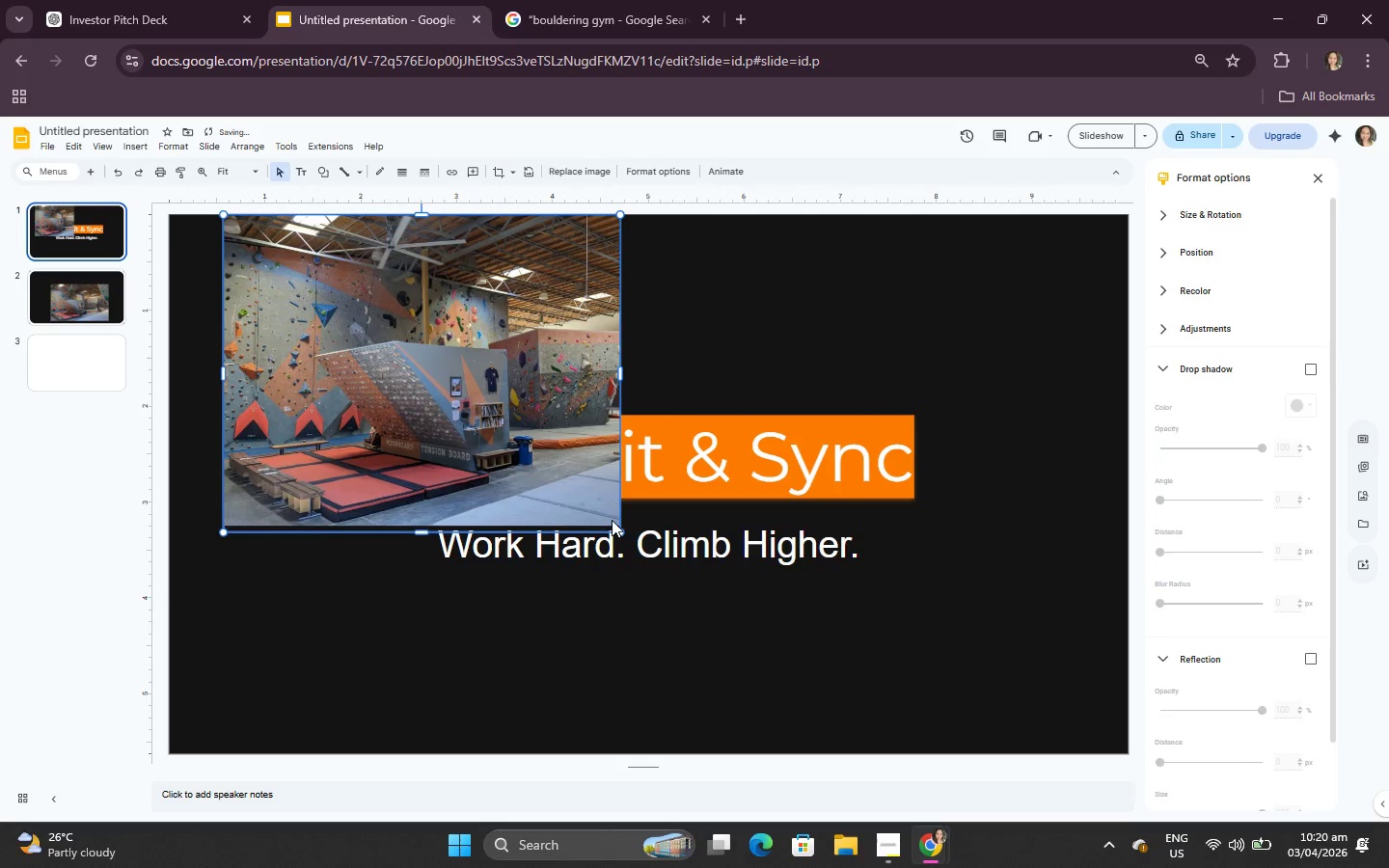 
left_click_drag(start_coordinate=[619, 535], to_coordinate=[528, 412])
 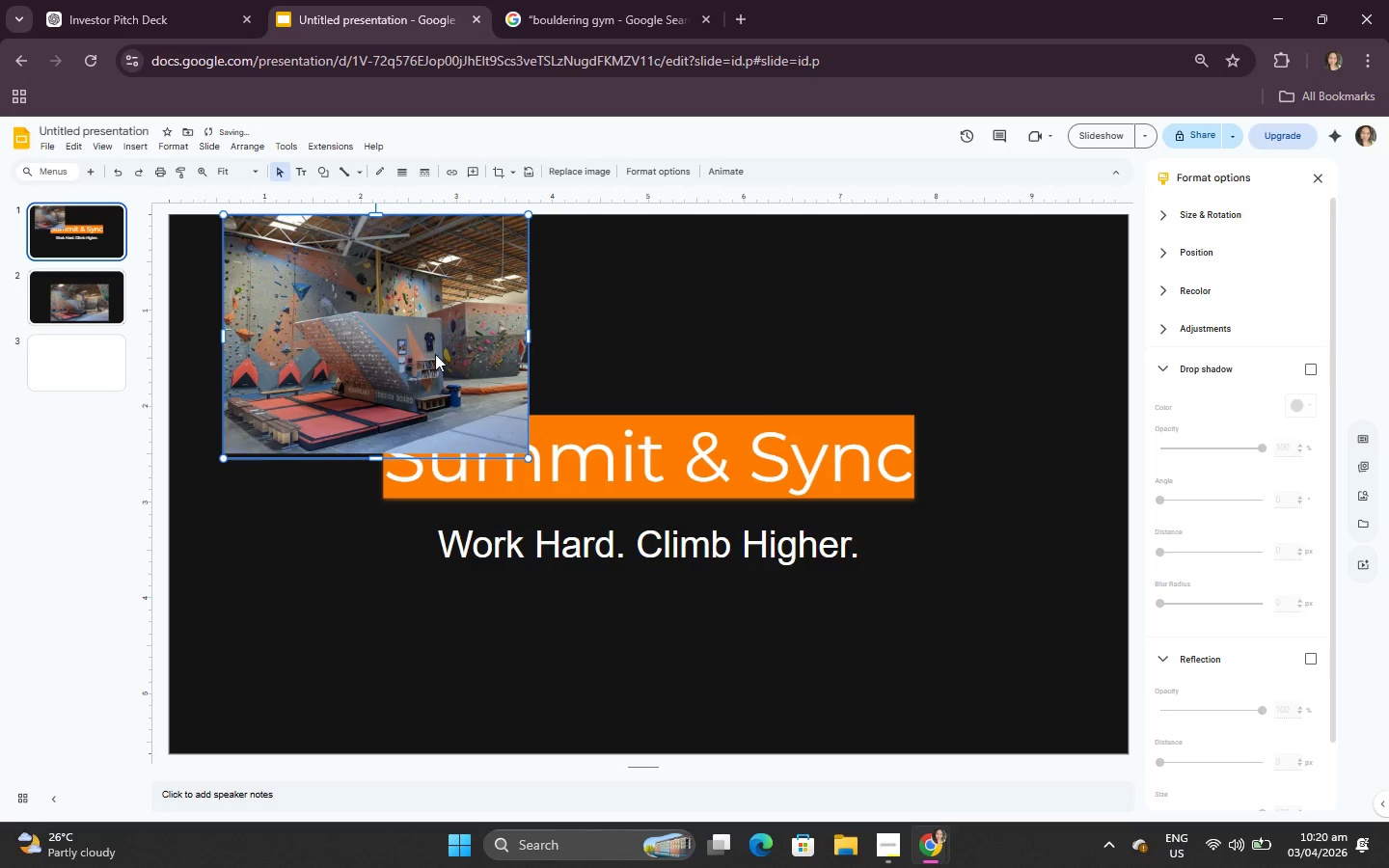 
left_click_drag(start_coordinate=[432, 354], to_coordinate=[640, 468])
 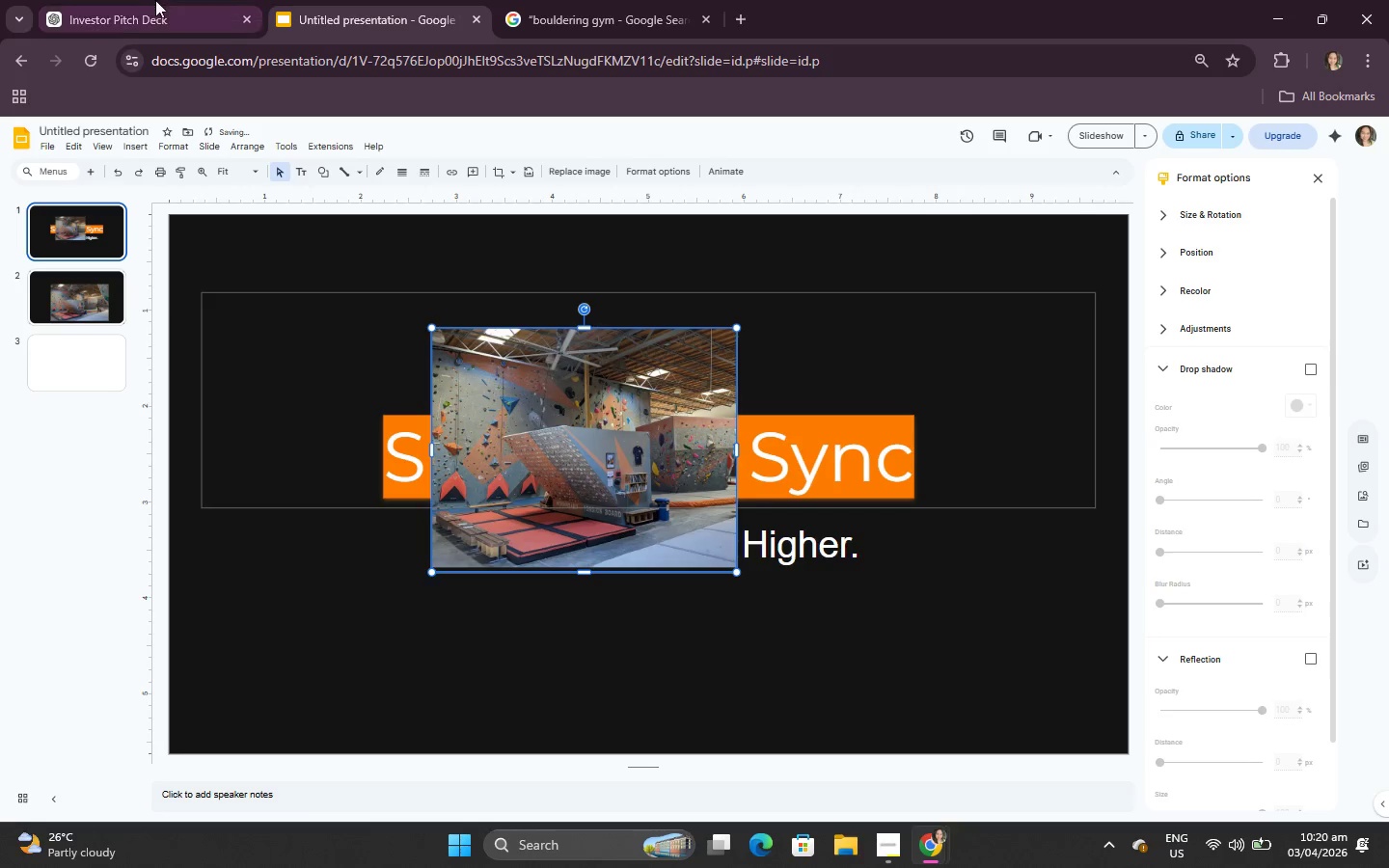 
left_click([158, 0])
 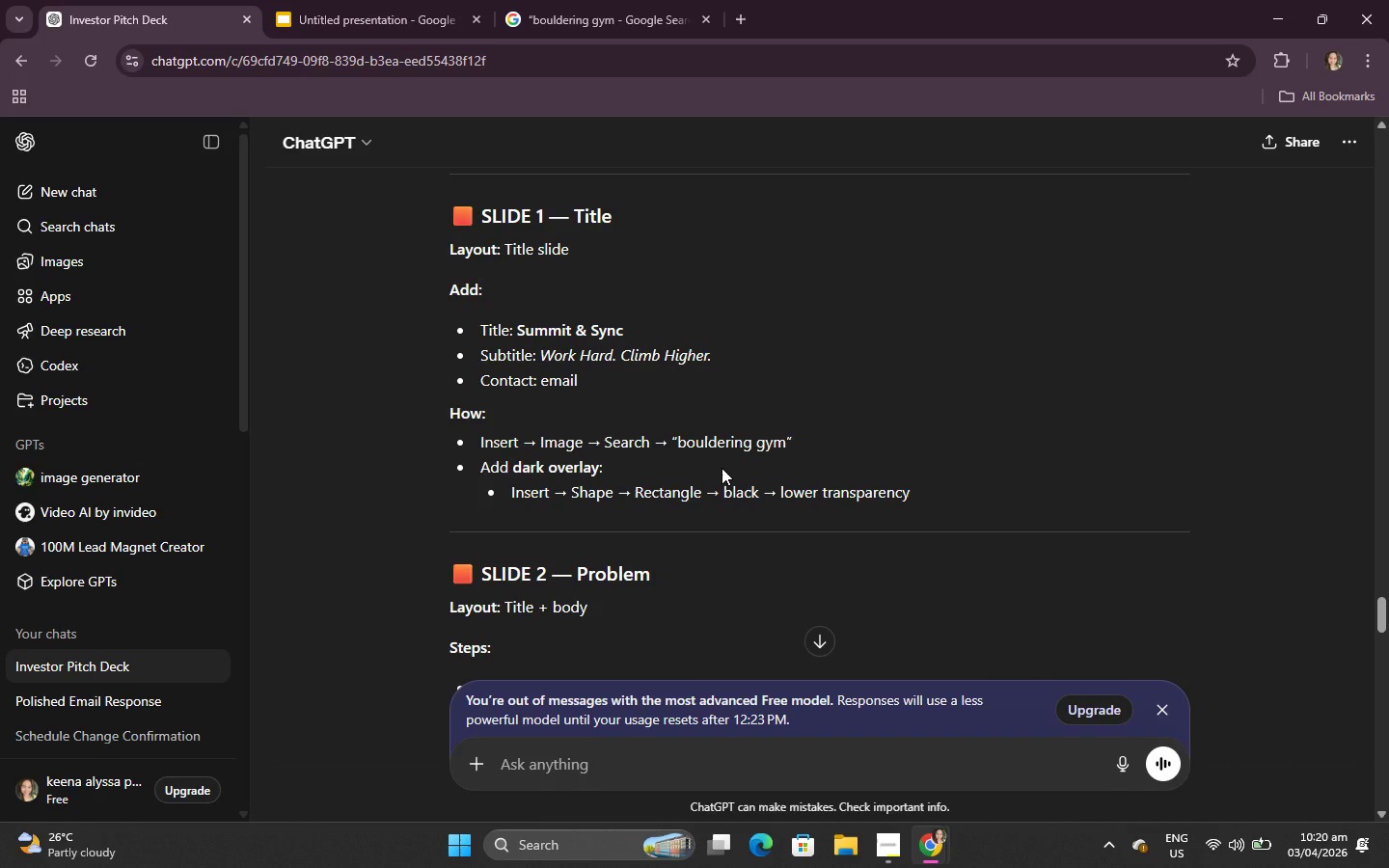 
scroll: coordinate [719, 467], scroll_direction: down, amount: 1.0
 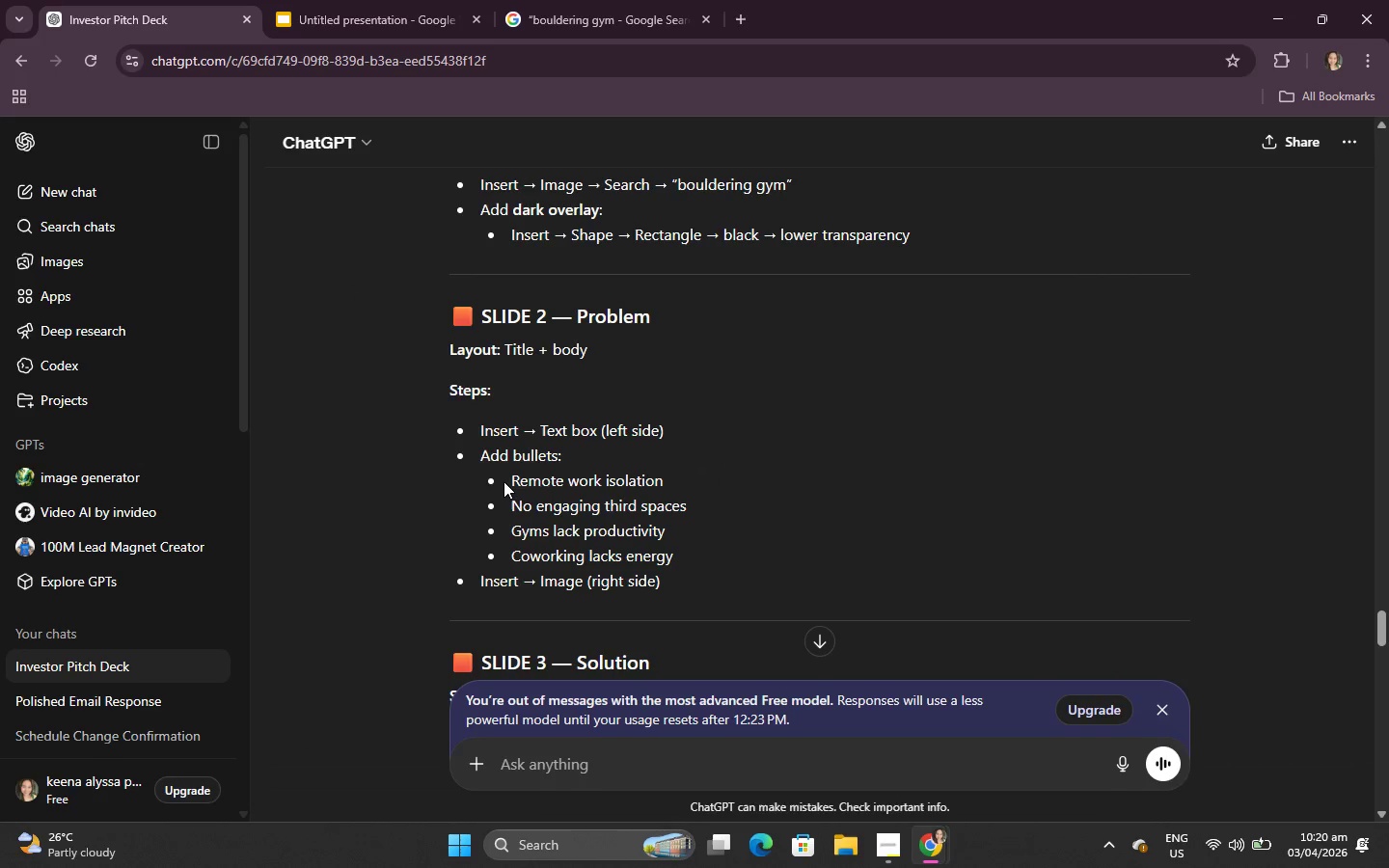 
left_click_drag(start_coordinate=[485, 479], to_coordinate=[697, 549])
 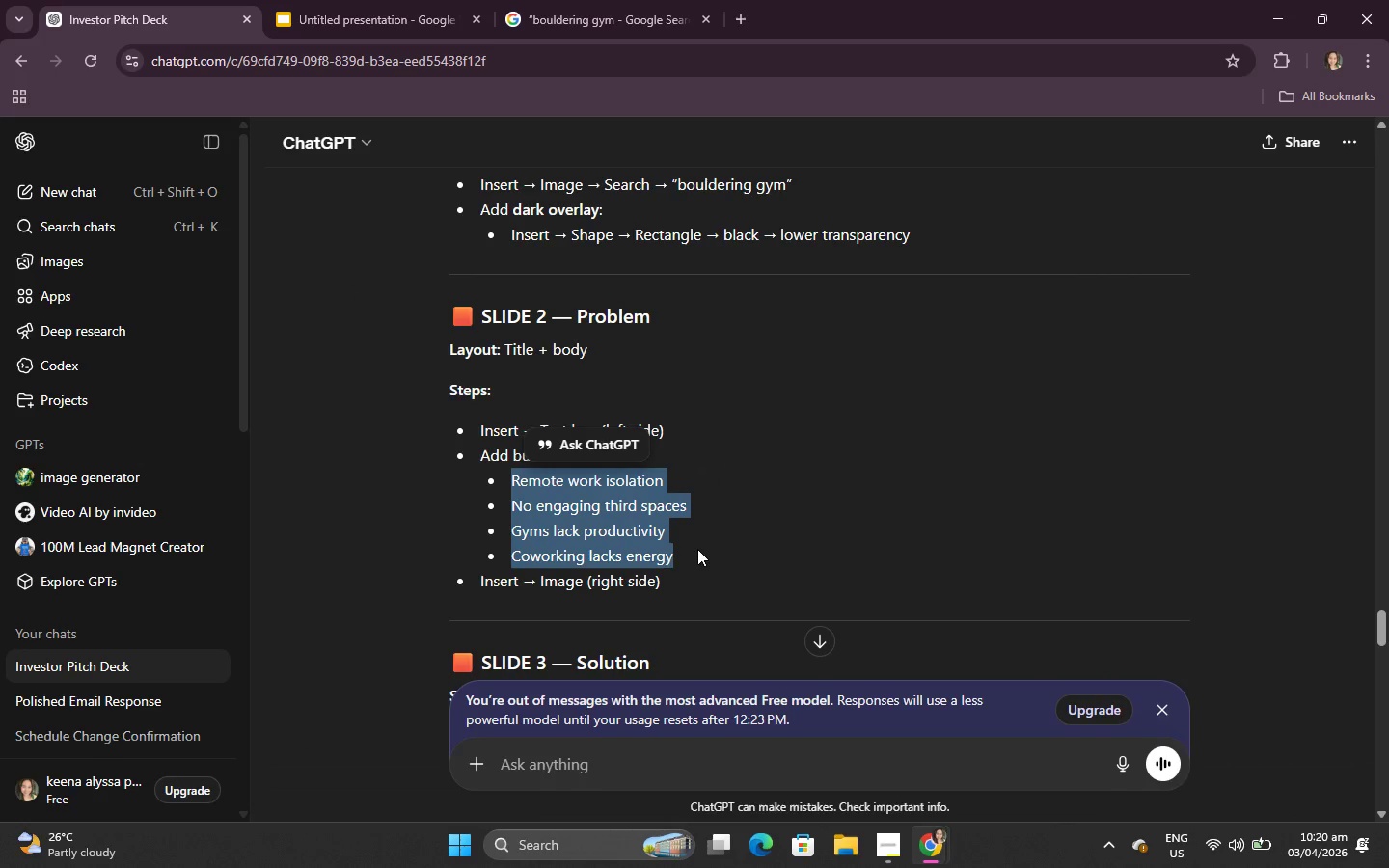 
key(Control+C)
 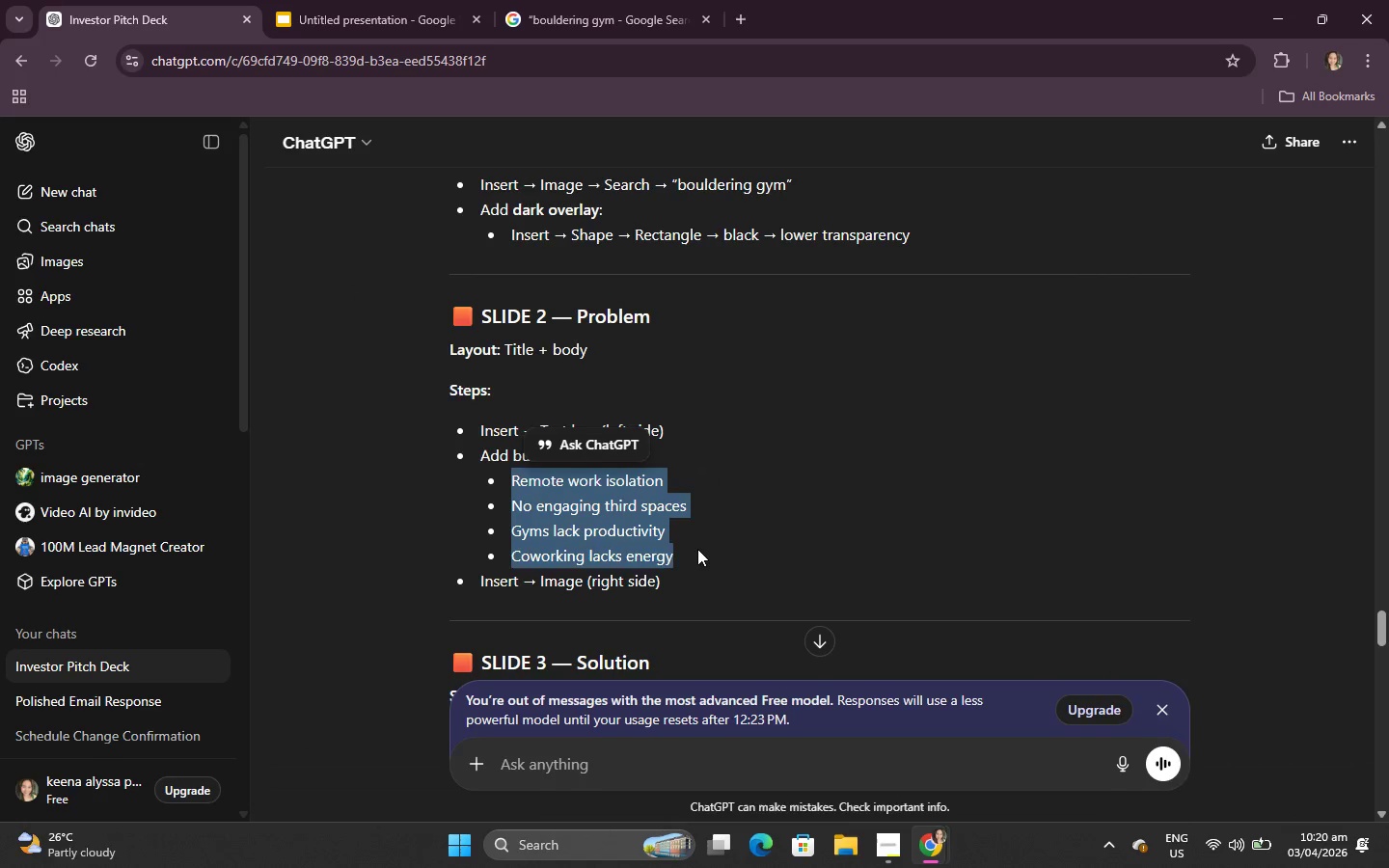 
left_click([697, 549])
 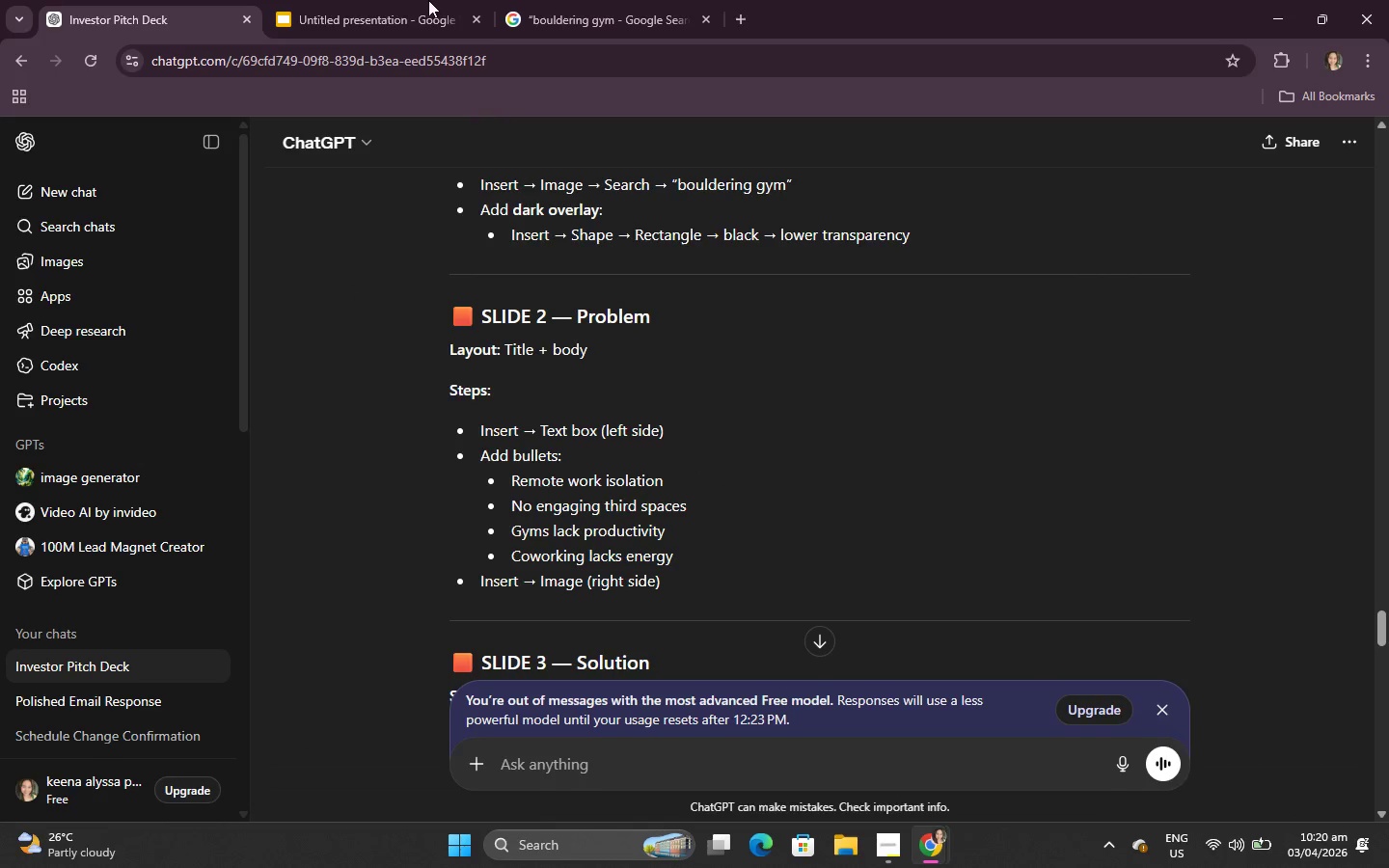 
left_click([360, 0])
 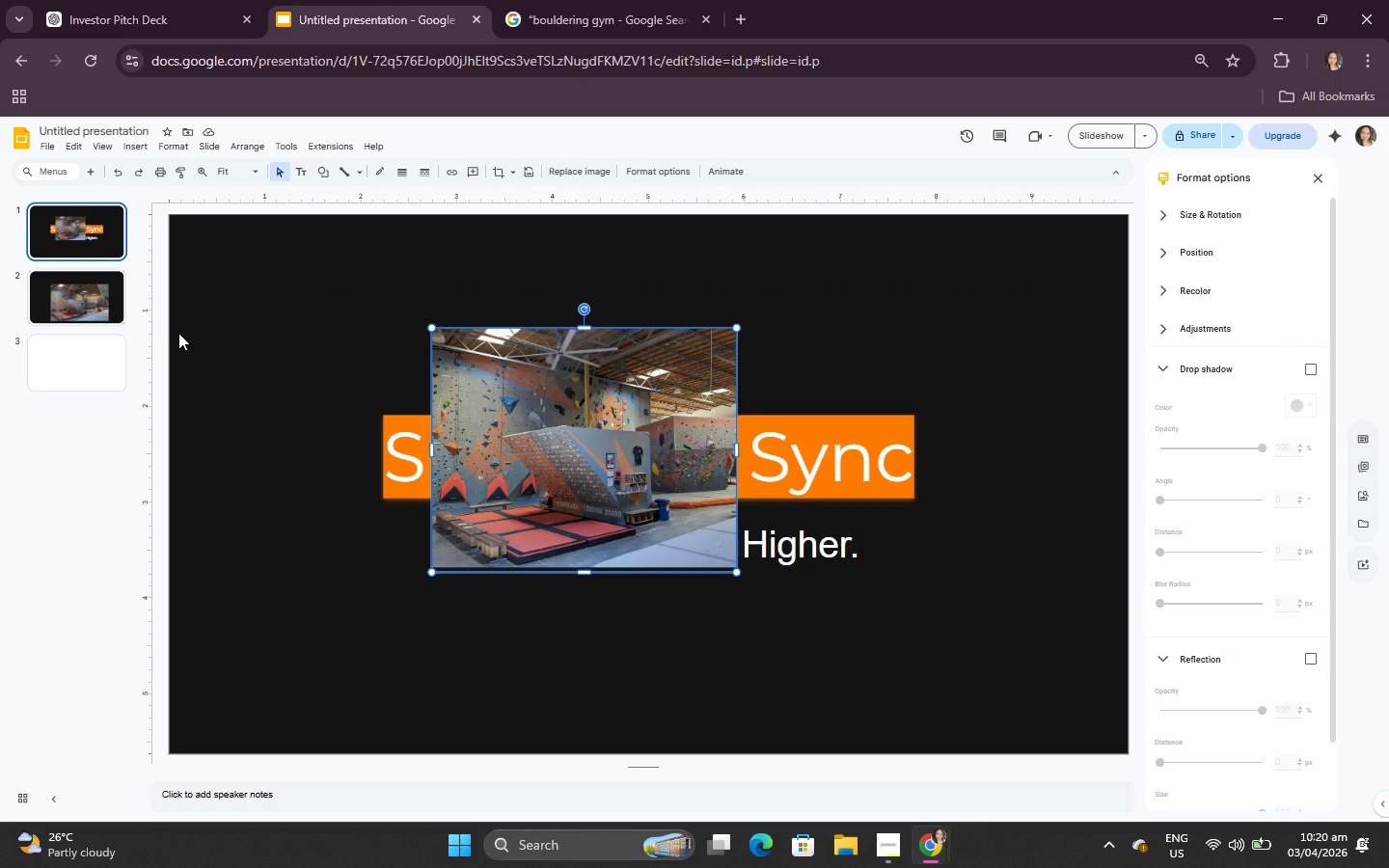 
left_click([115, 320])
 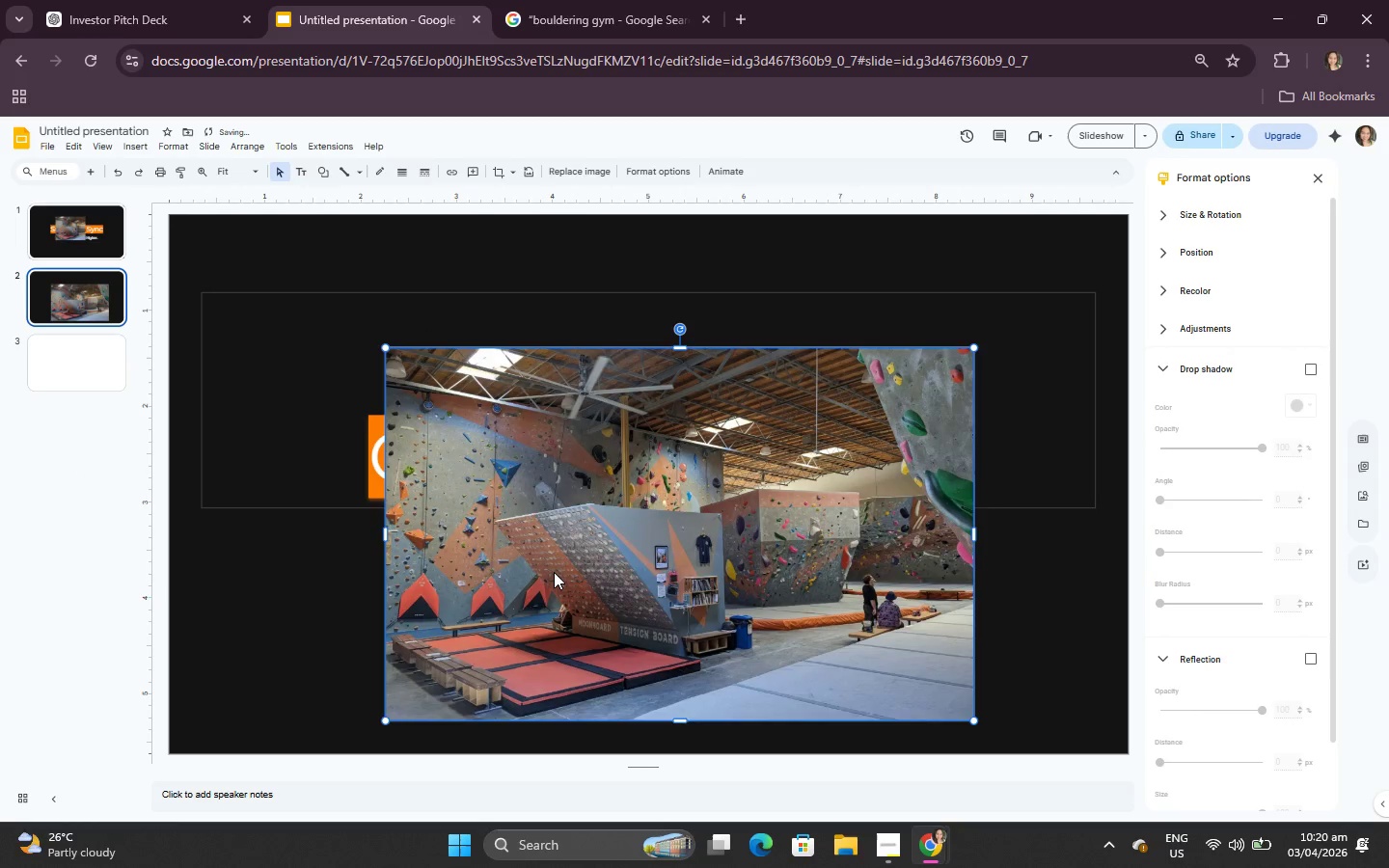 
key(Backspace)
 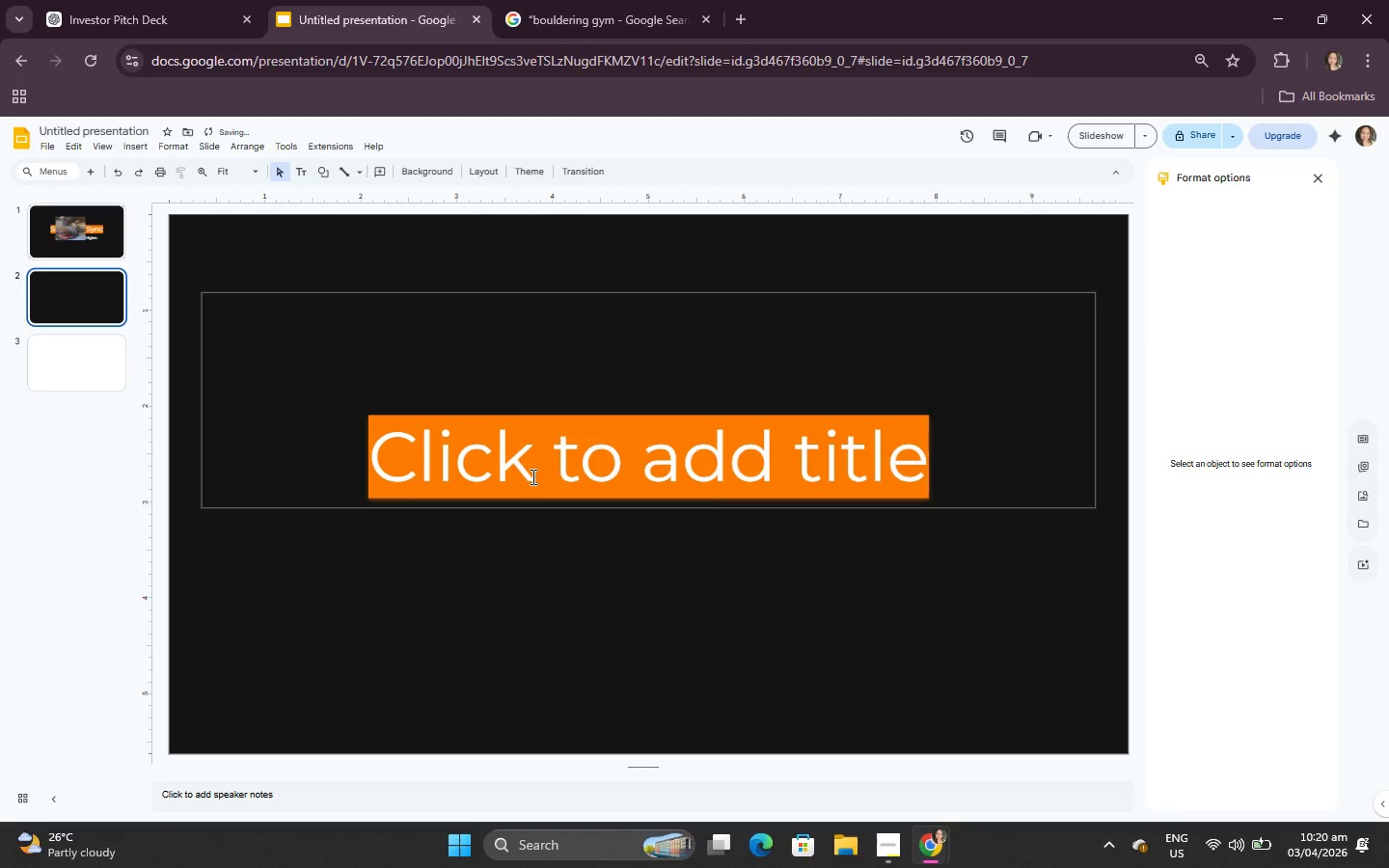 
left_click([528, 420])
 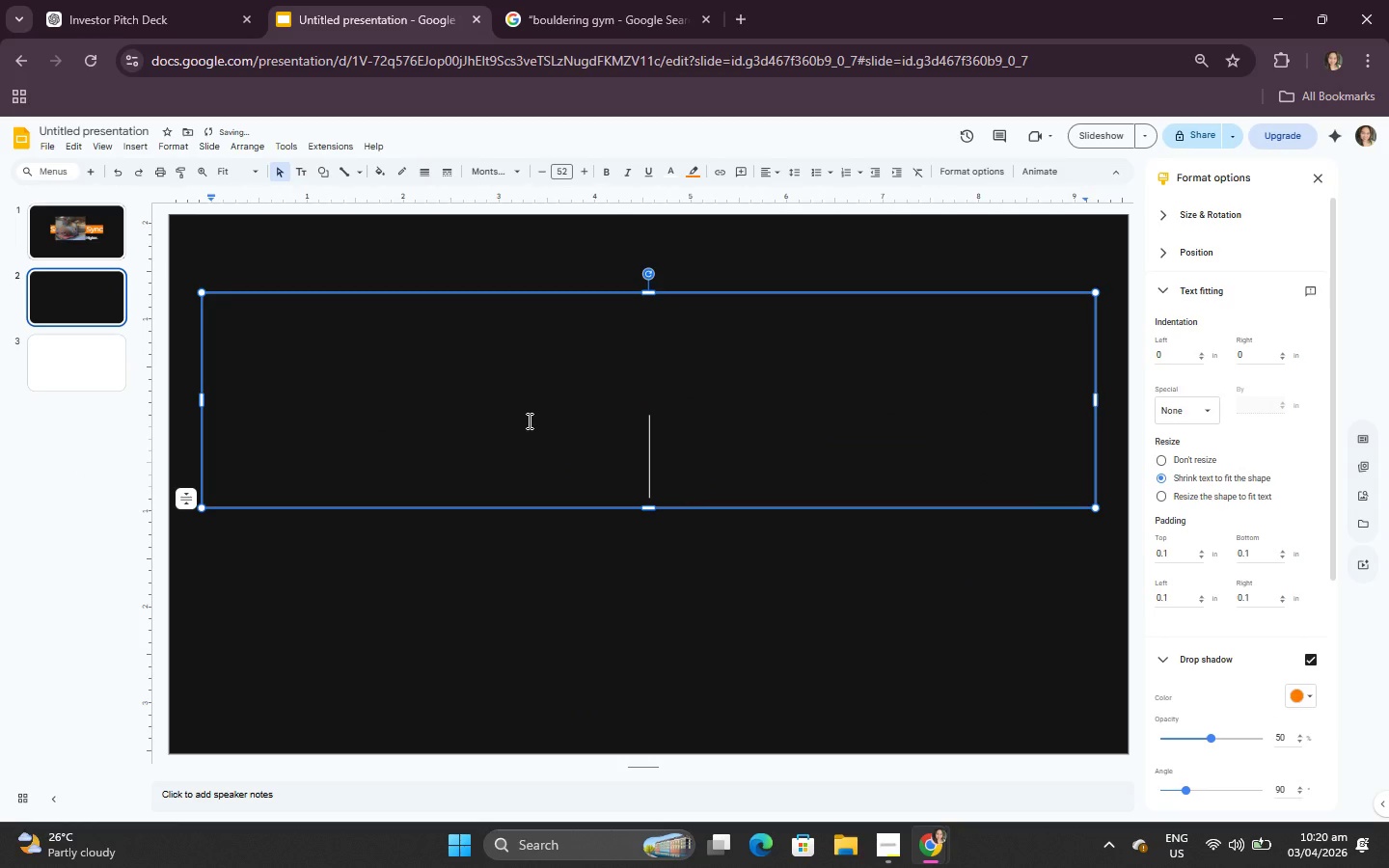 
key(Control+V)
 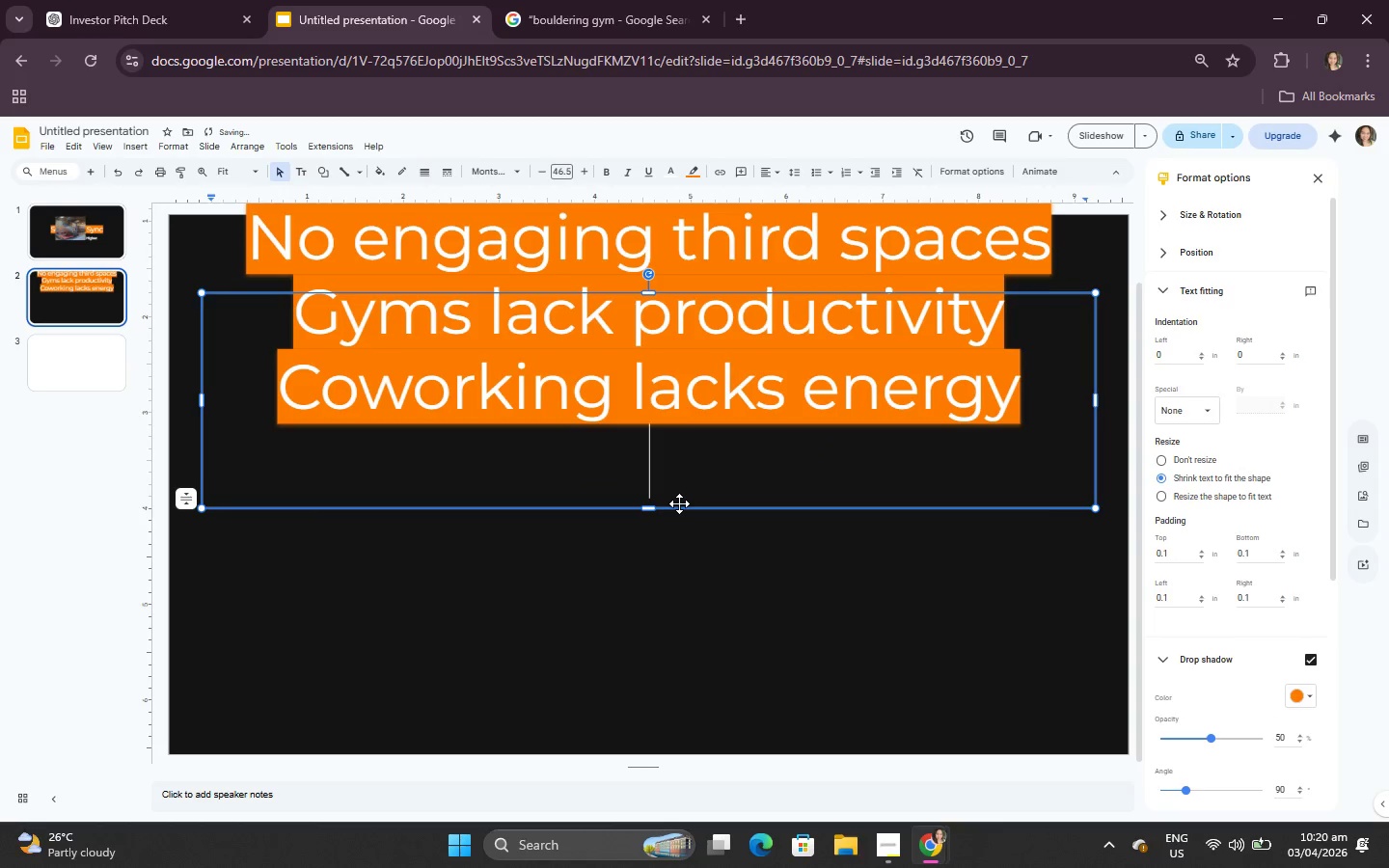 
key(Control+A)
 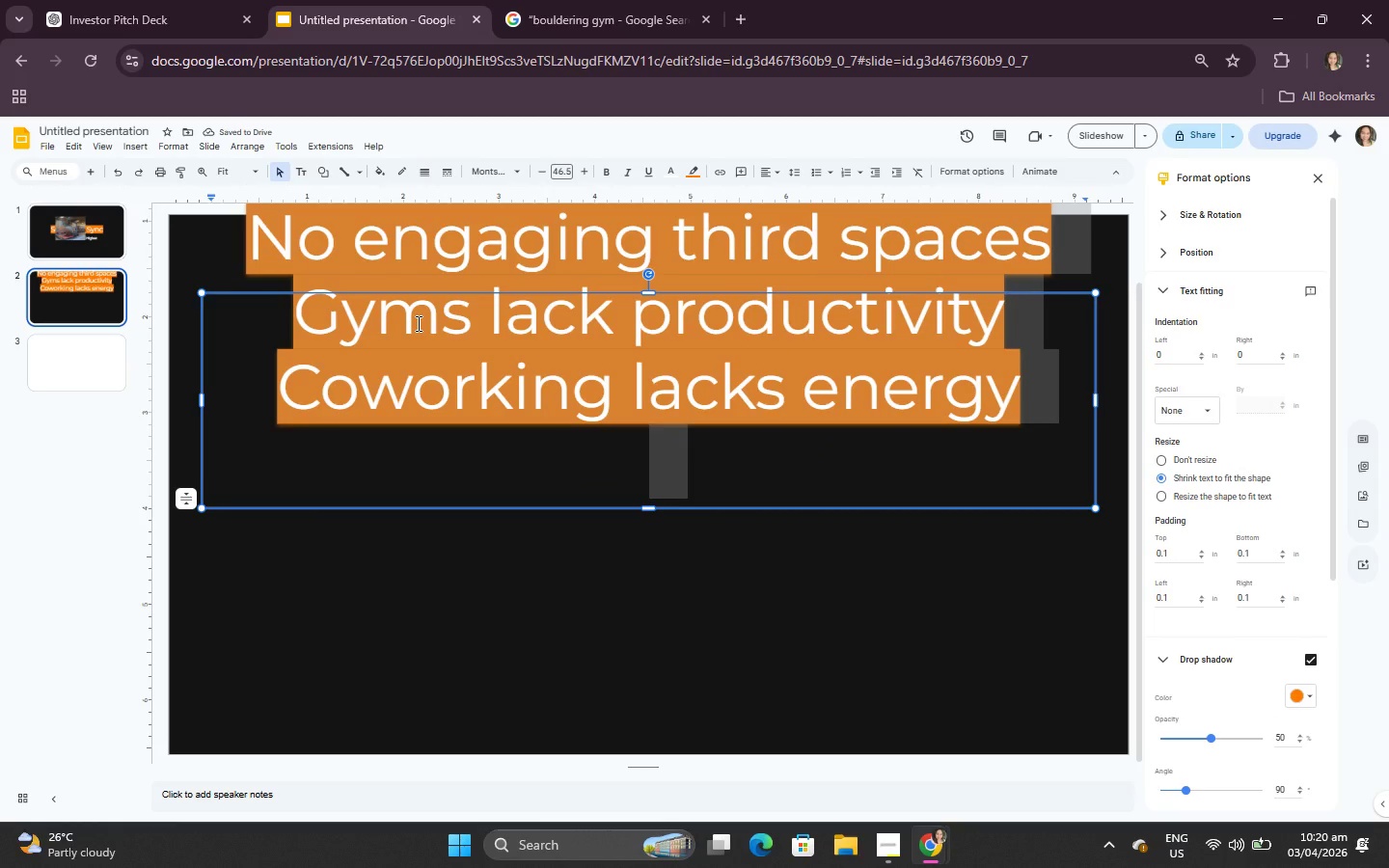 
key(Control+A)
 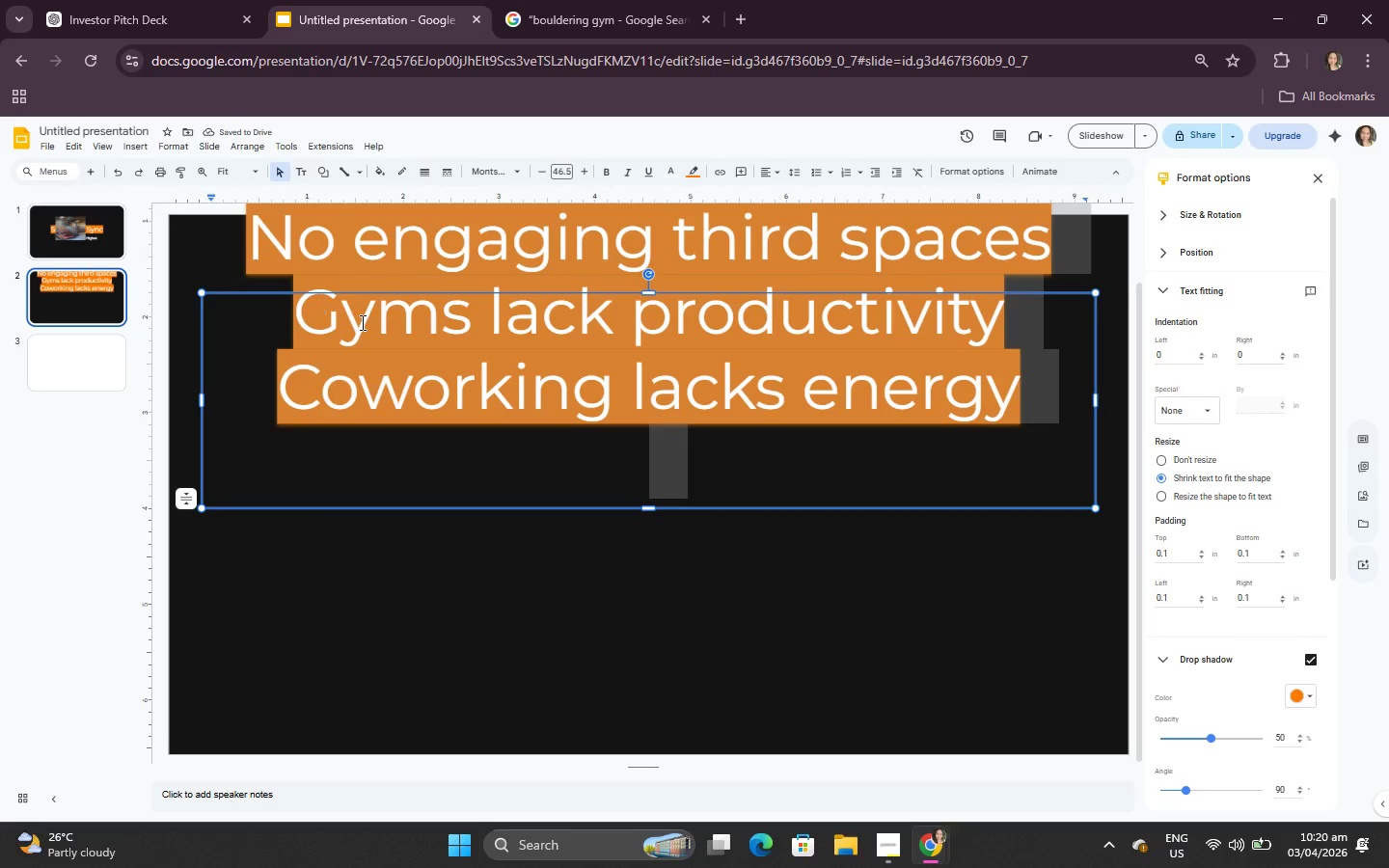 
left_click([361, 322])
 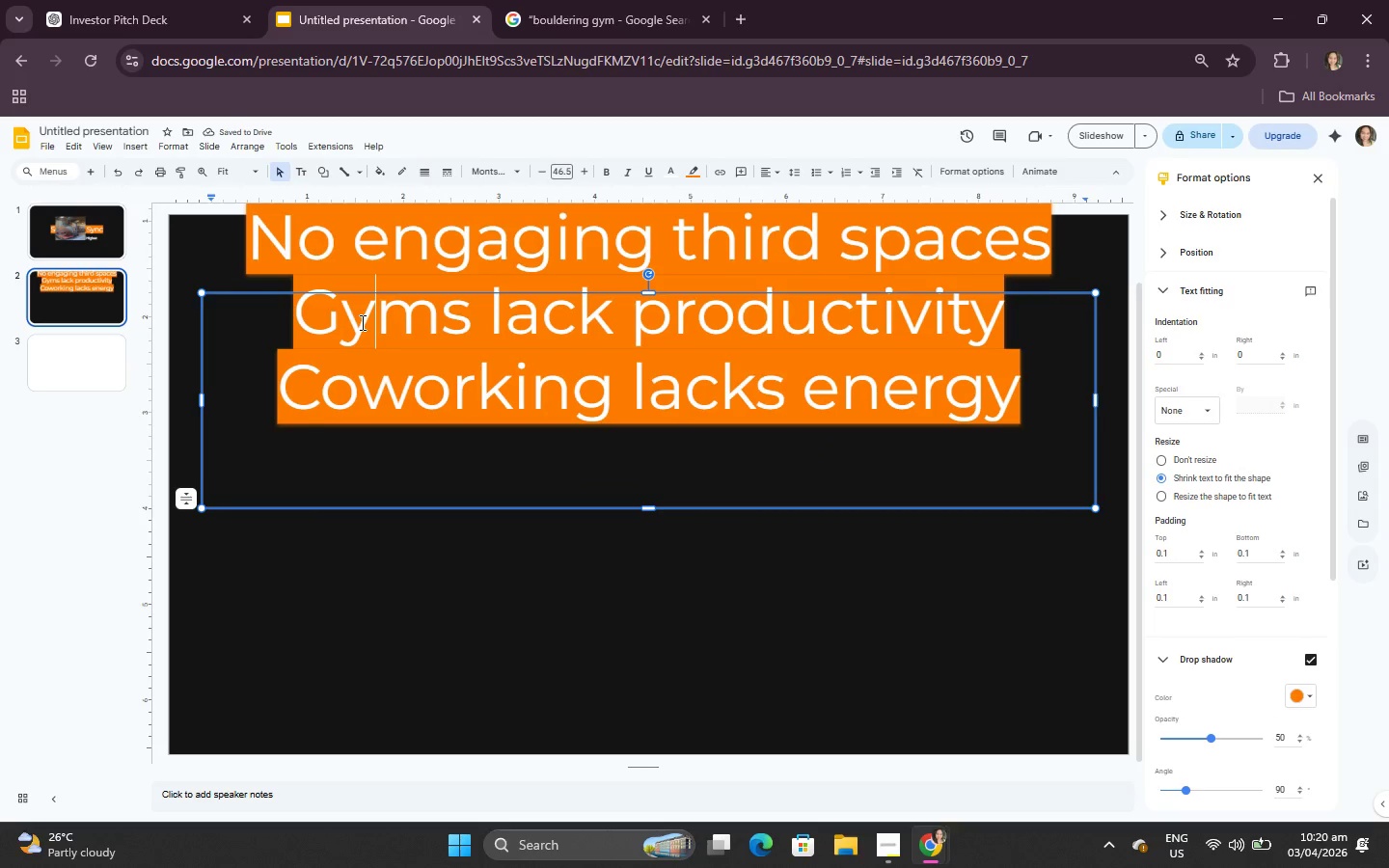 
key(Control+A)
 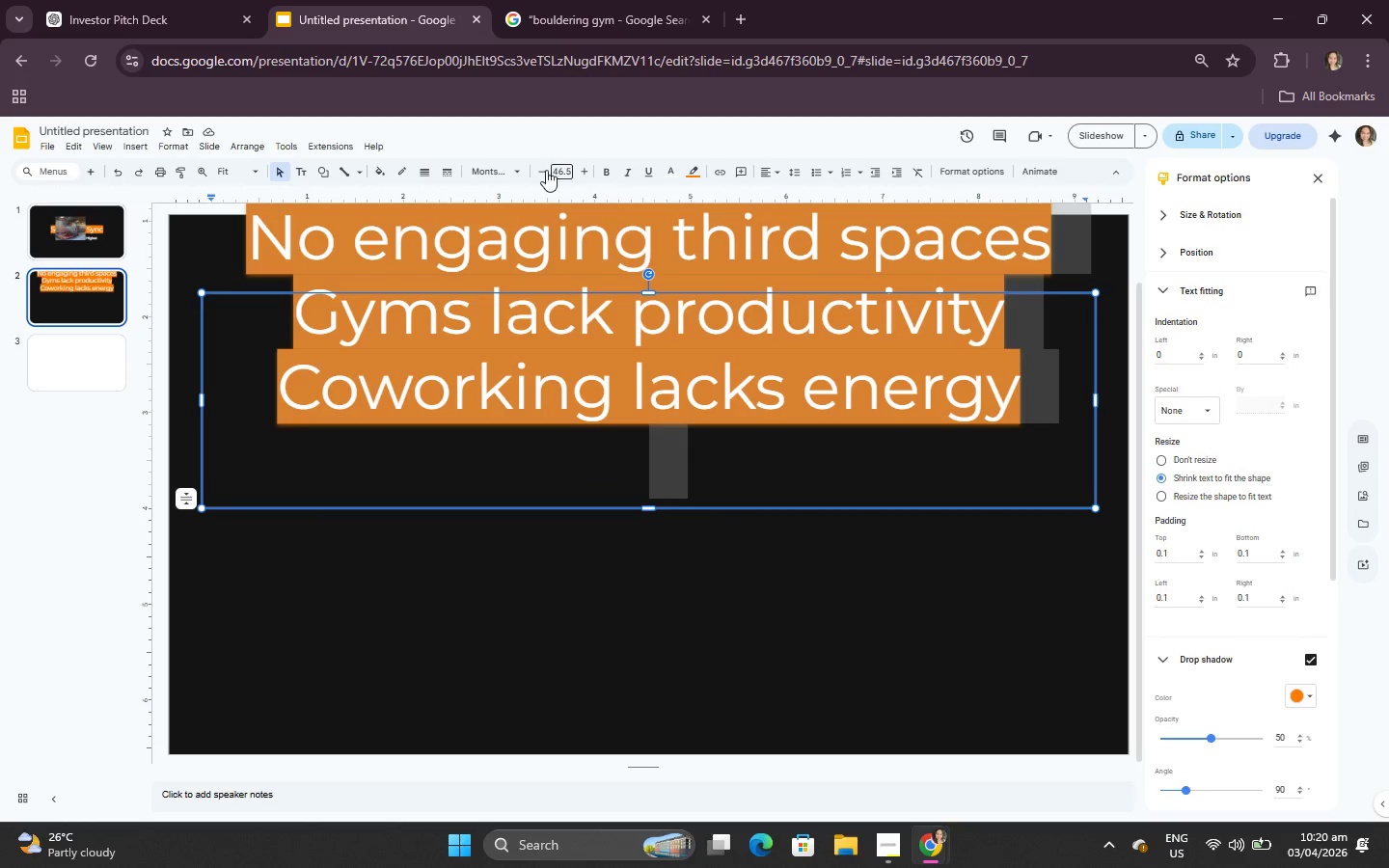 
double_click([545, 171])
 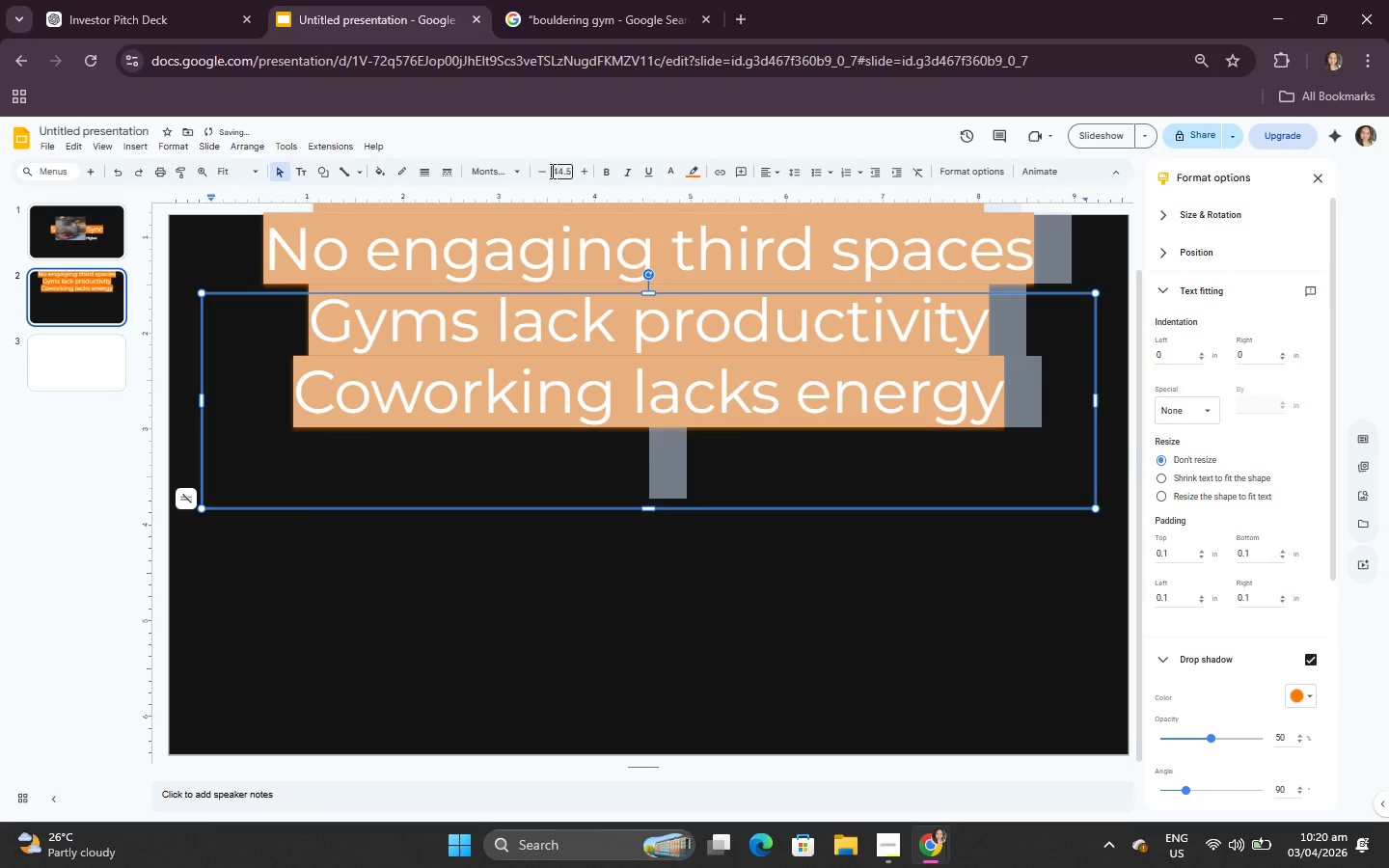 
double_click([556, 170])
 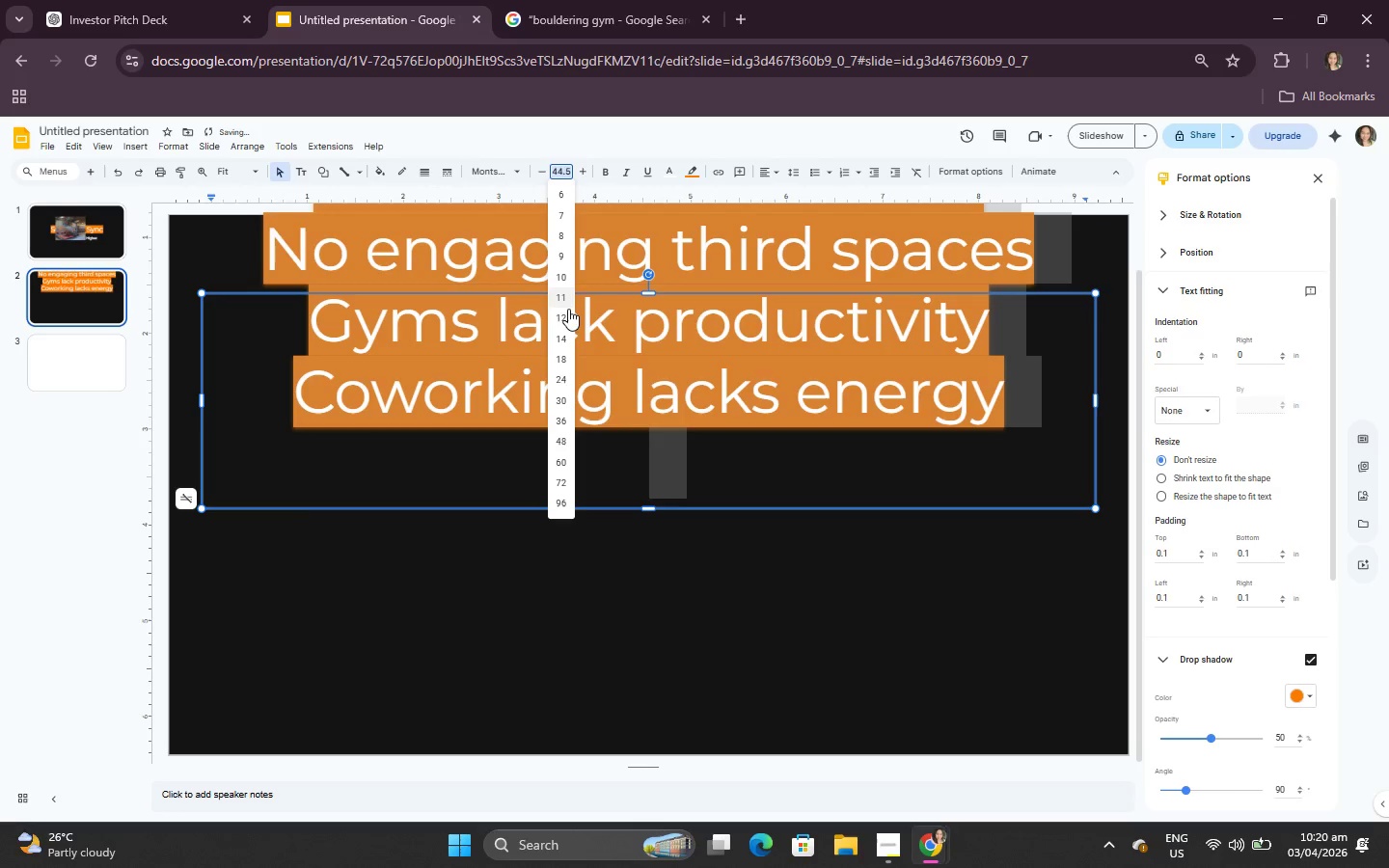 
left_click([567, 311])
 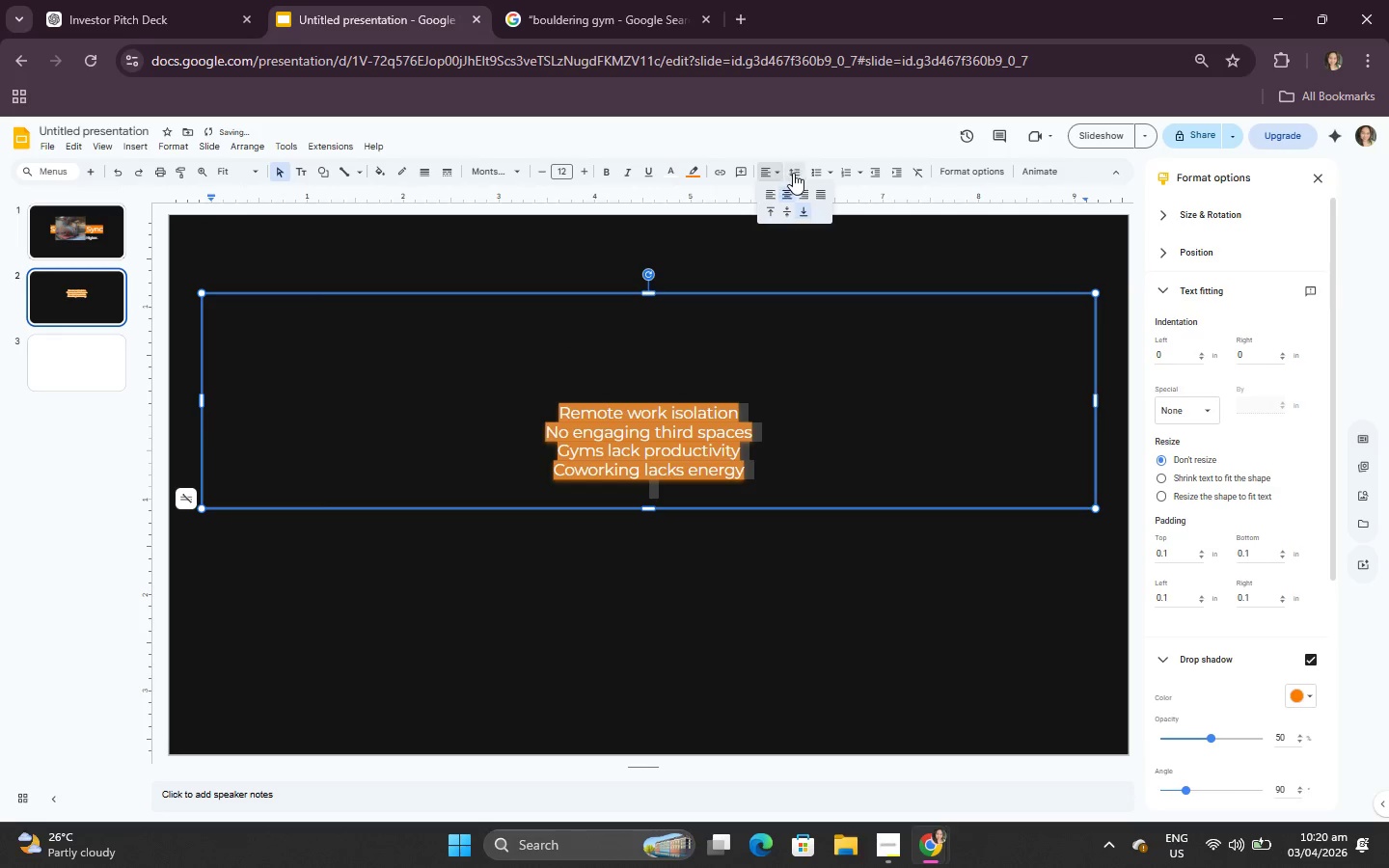 
left_click([797, 174])
 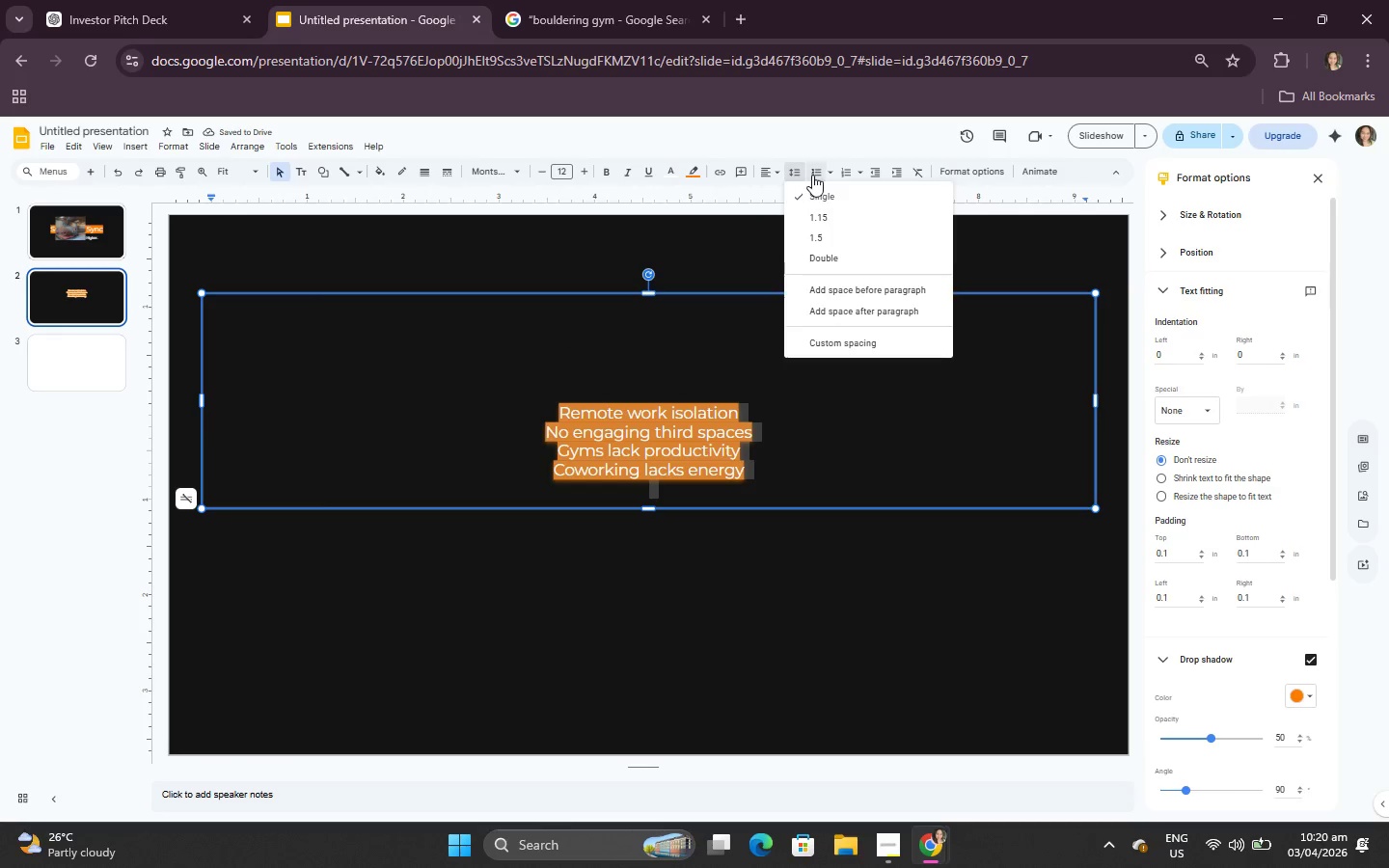 
left_click([812, 175])
 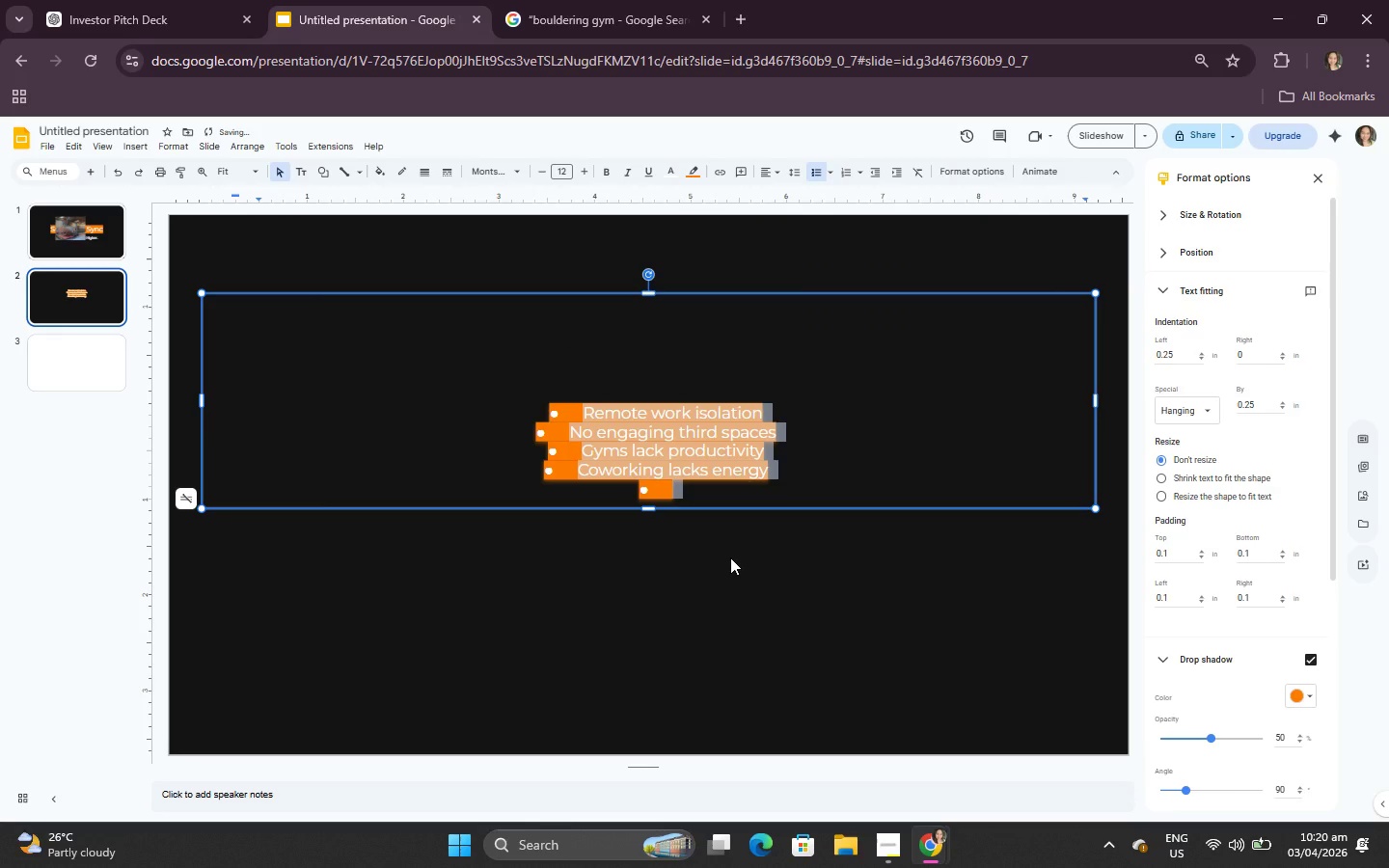 
left_click([730, 557])
 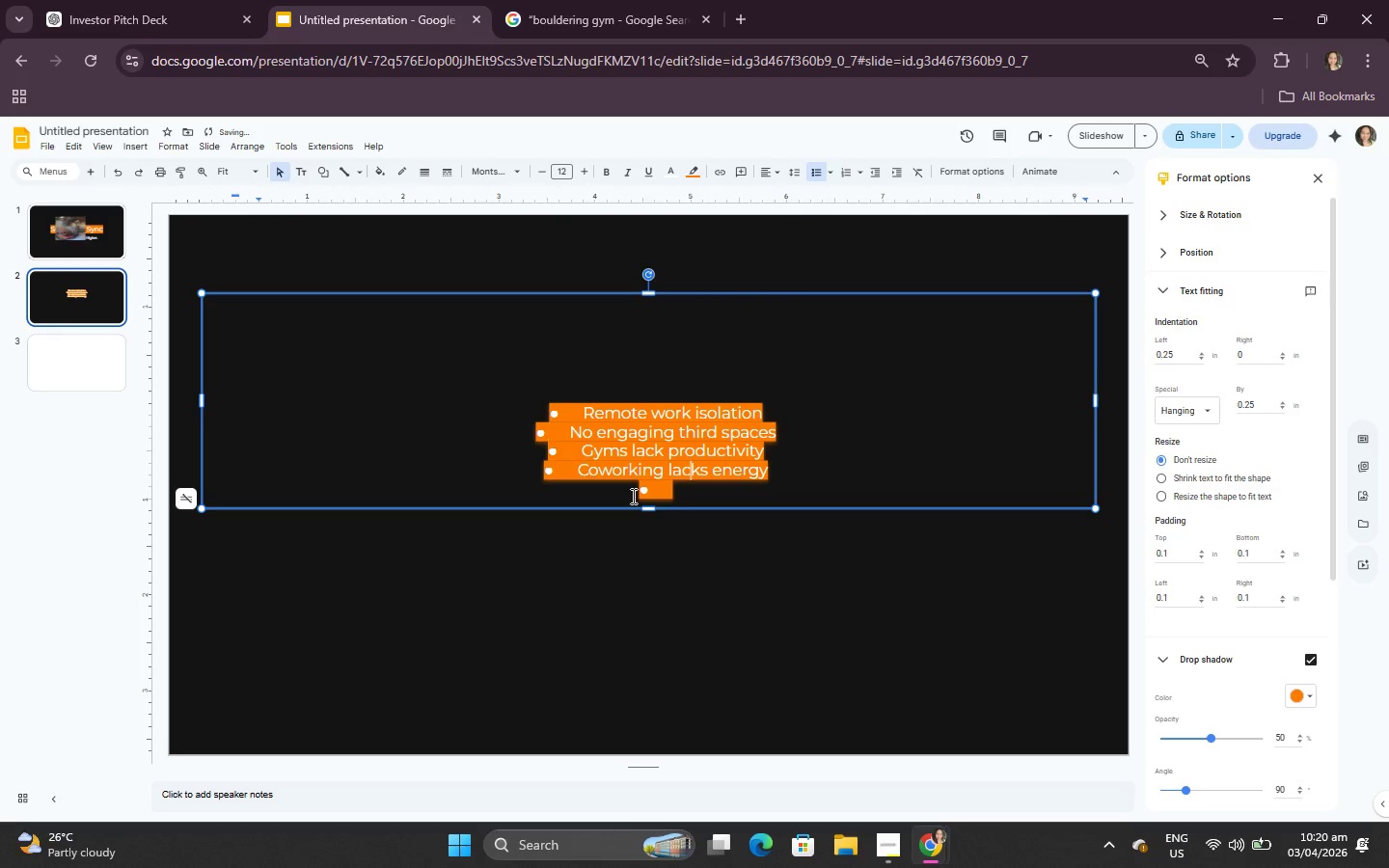 
left_click([681, 504])
 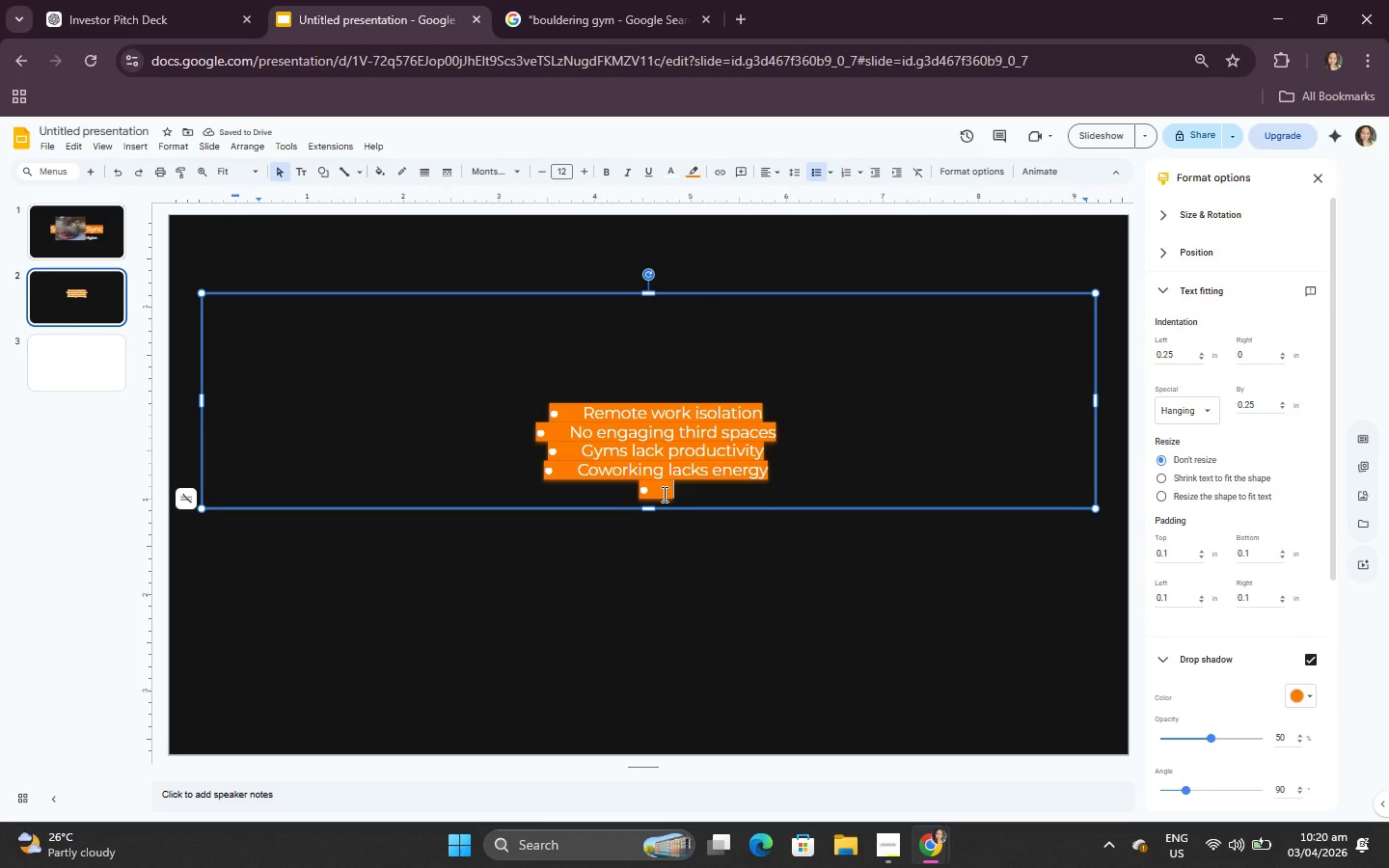 
key(Backspace)
 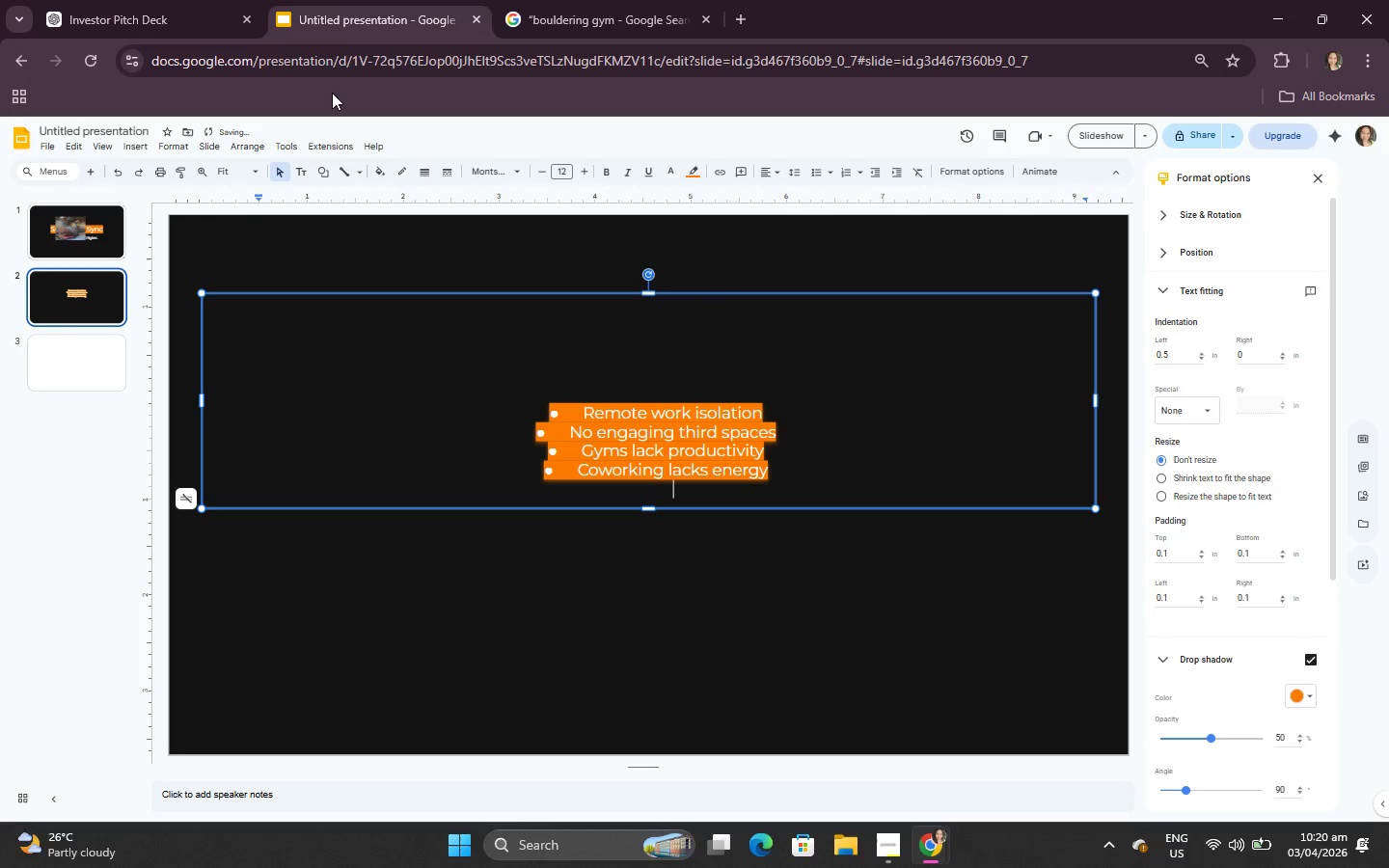 
left_click([195, 0])
 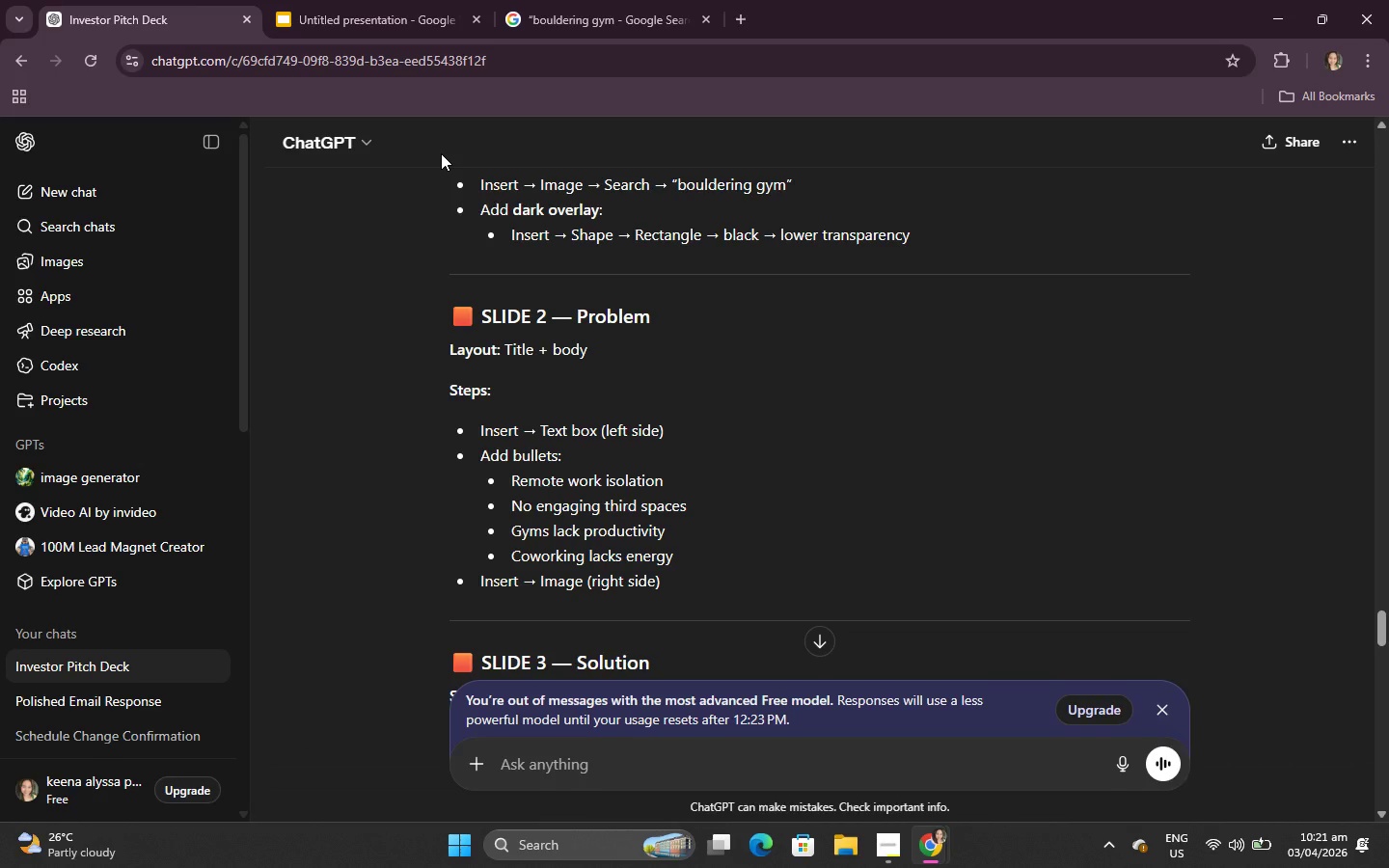 
wait(23.59)
 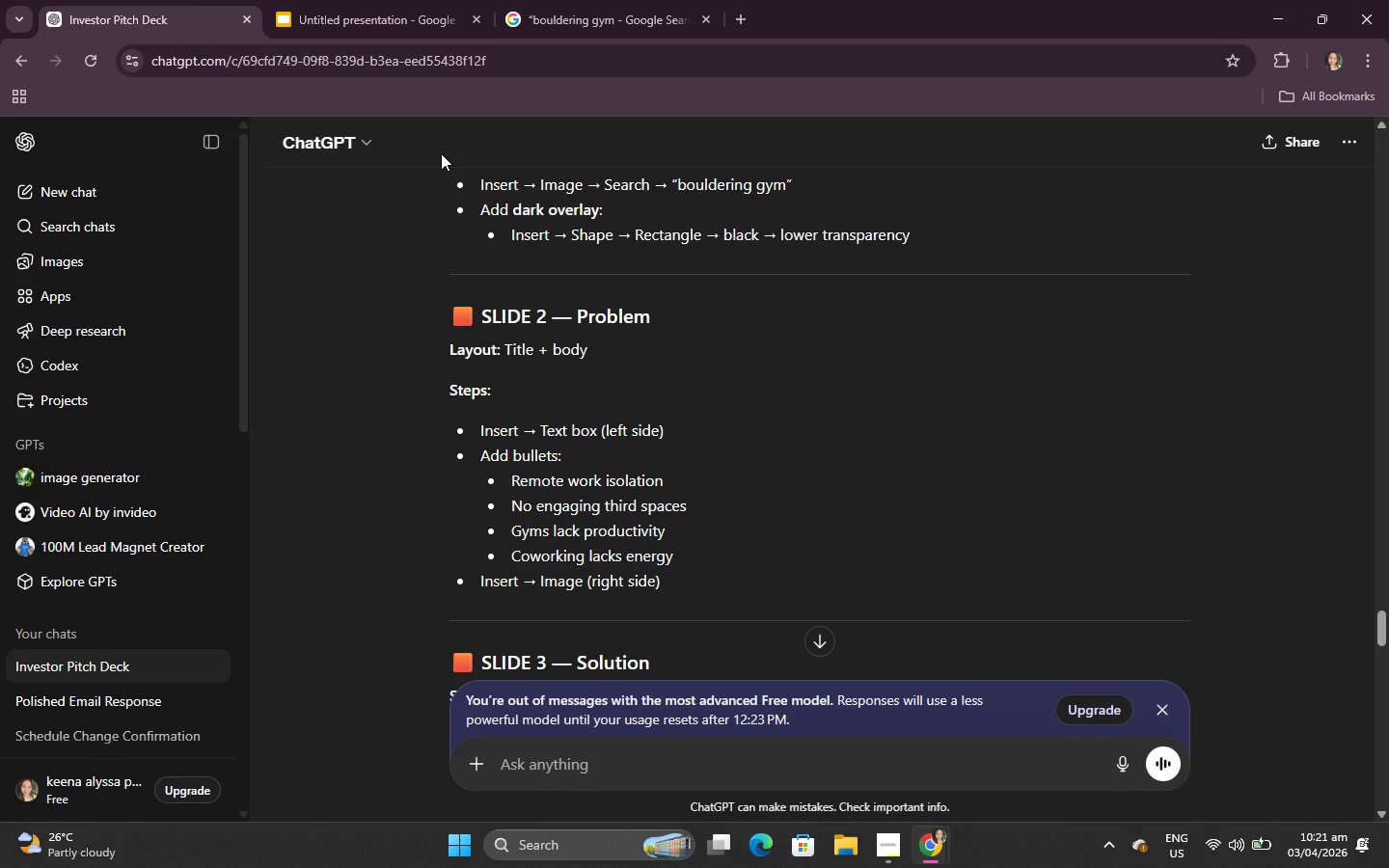 
left_click([1172, 696])
 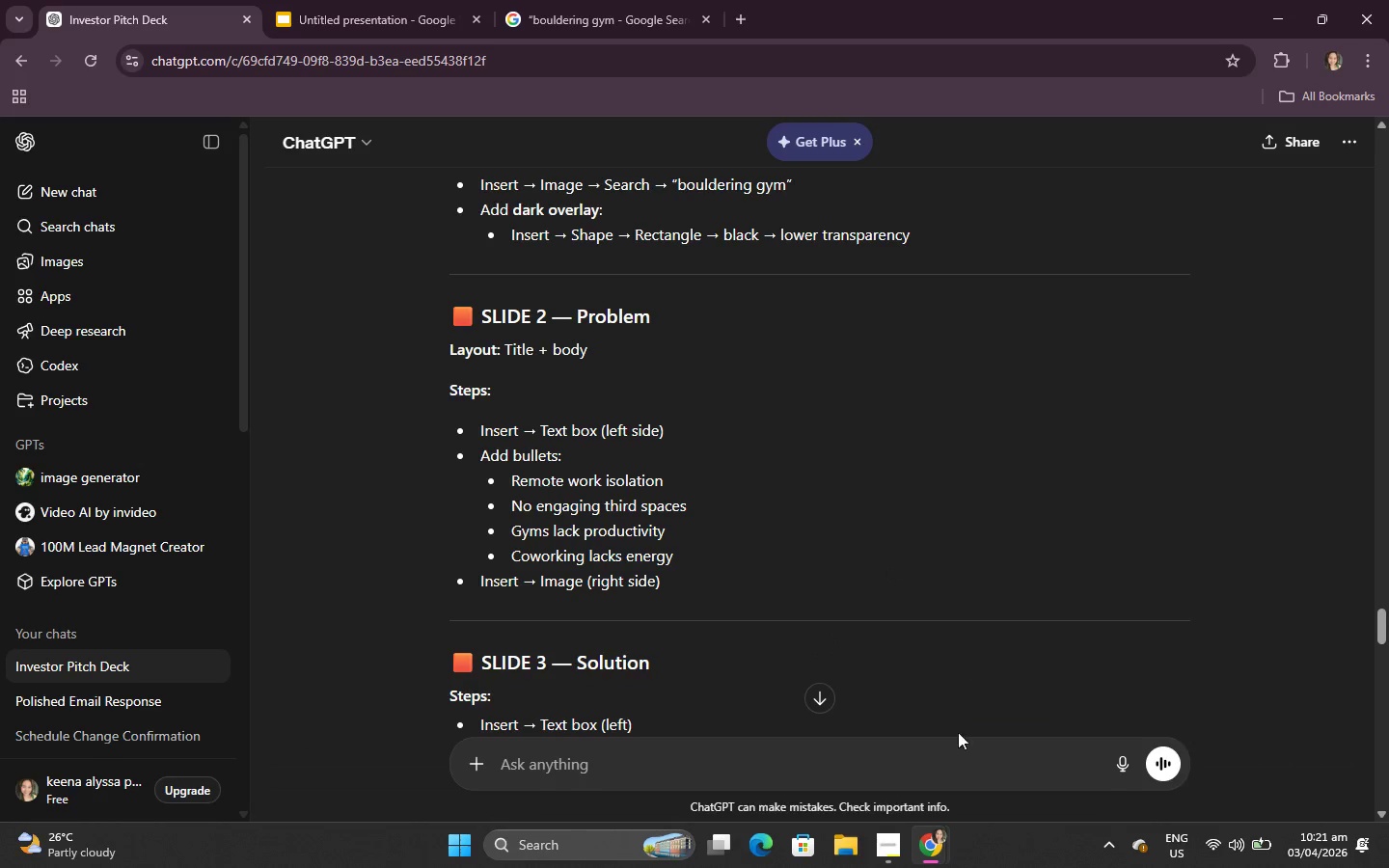 
left_click([926, 849])
 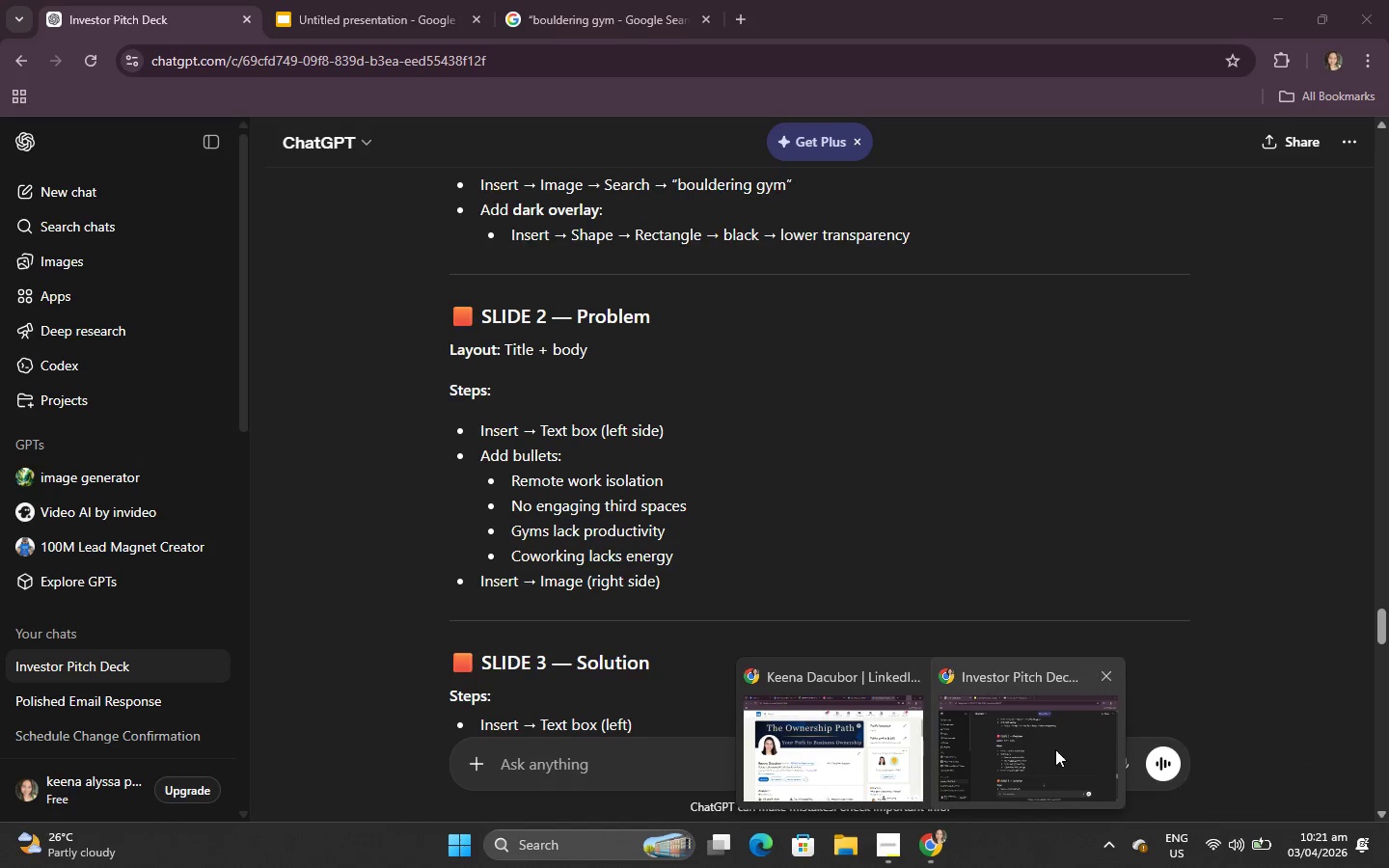 
left_click([1023, 756])
 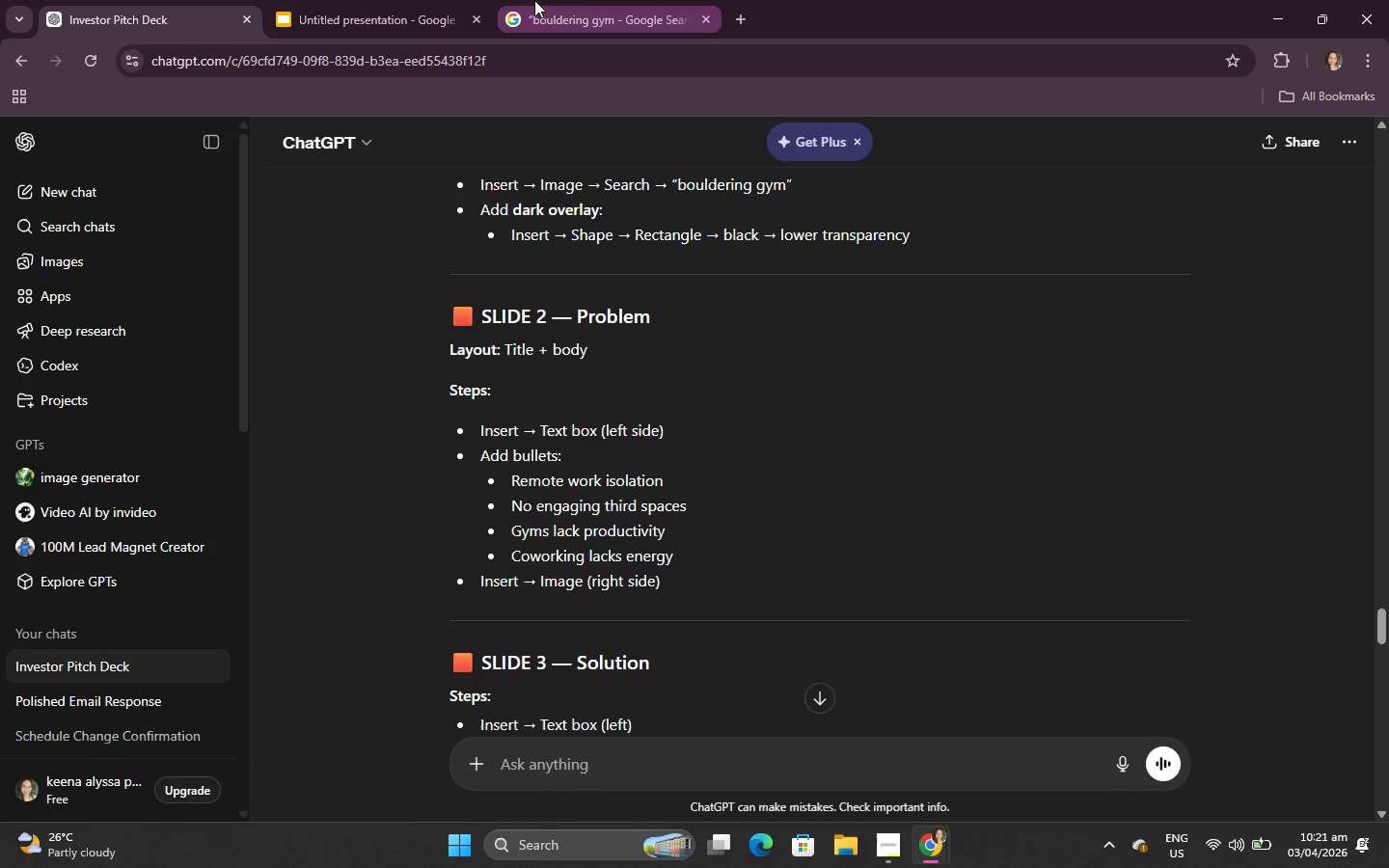 
double_click([400, 0])
 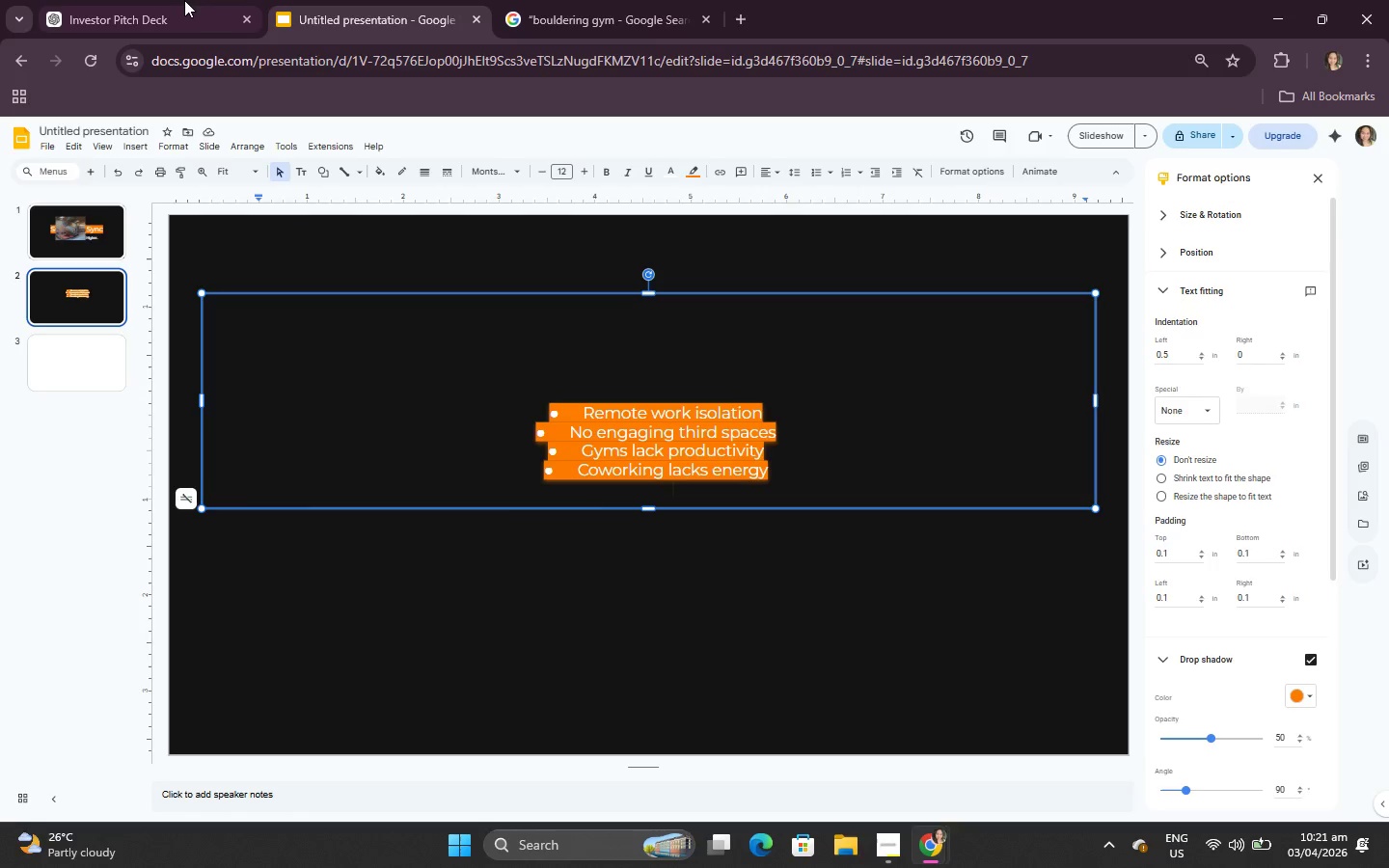 
left_click([171, 0])
 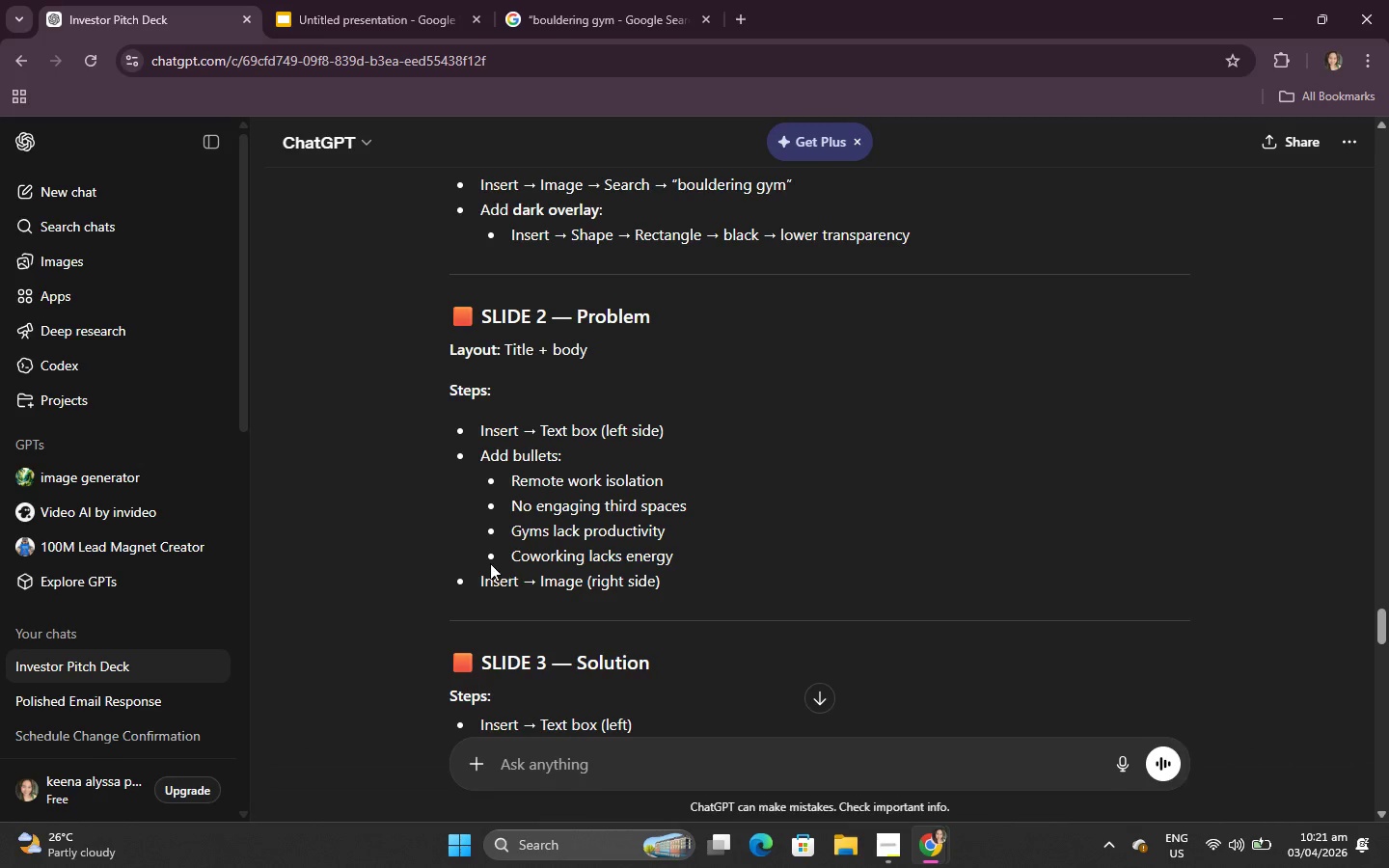 
left_click_drag(start_coordinate=[483, 556], to_coordinate=[700, 556])
 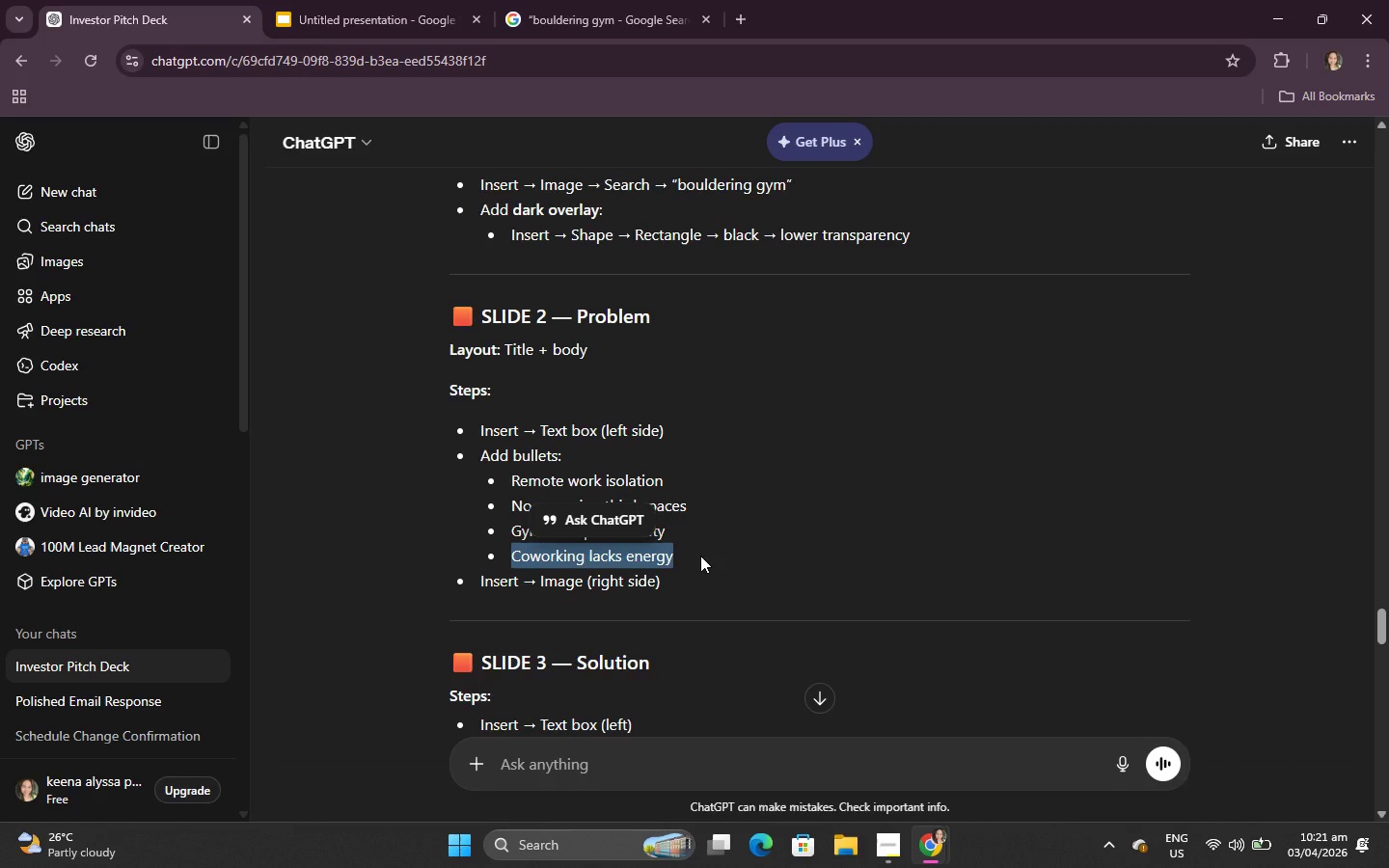 
key(Control+C)
 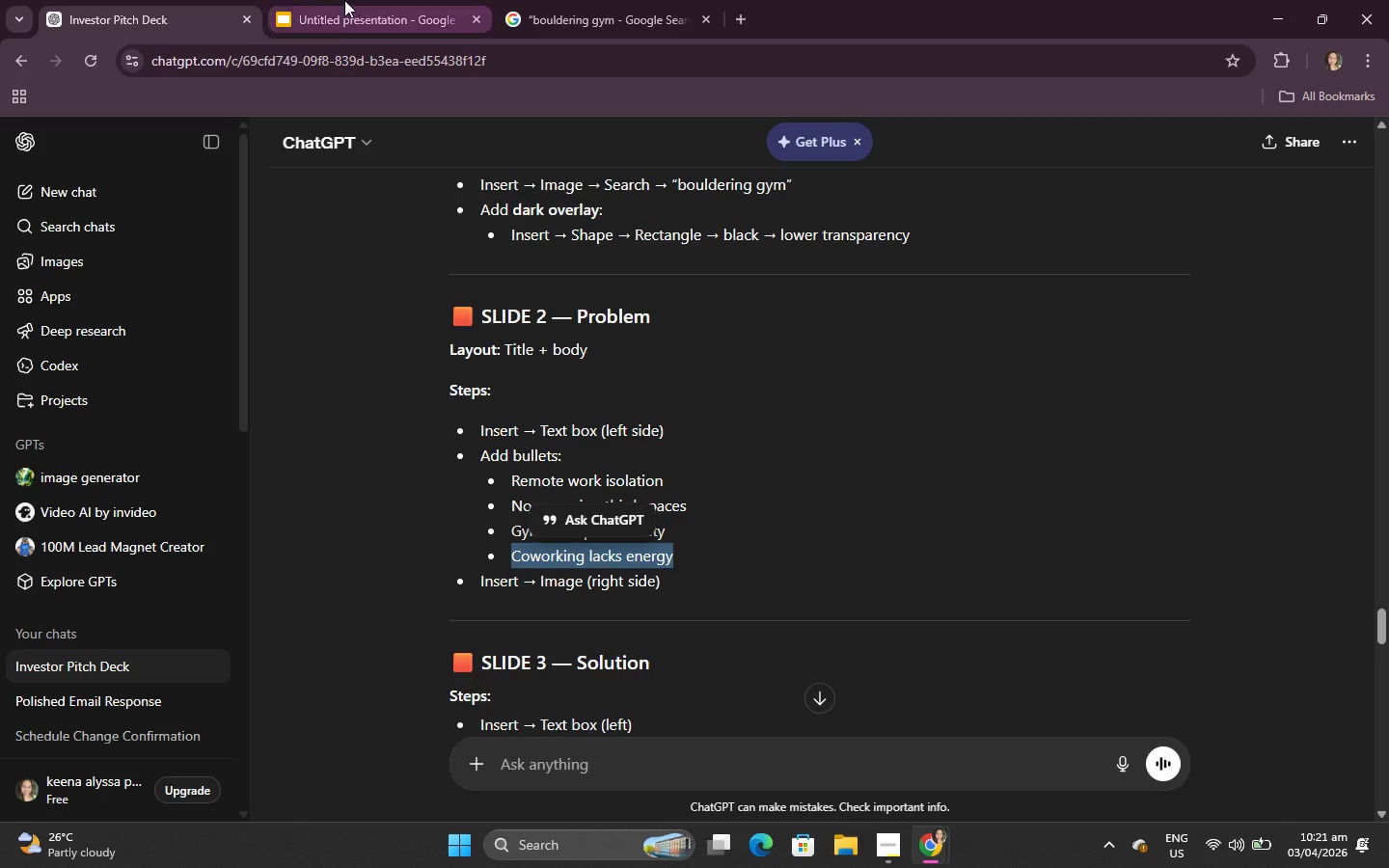 
left_click([322, 0])
 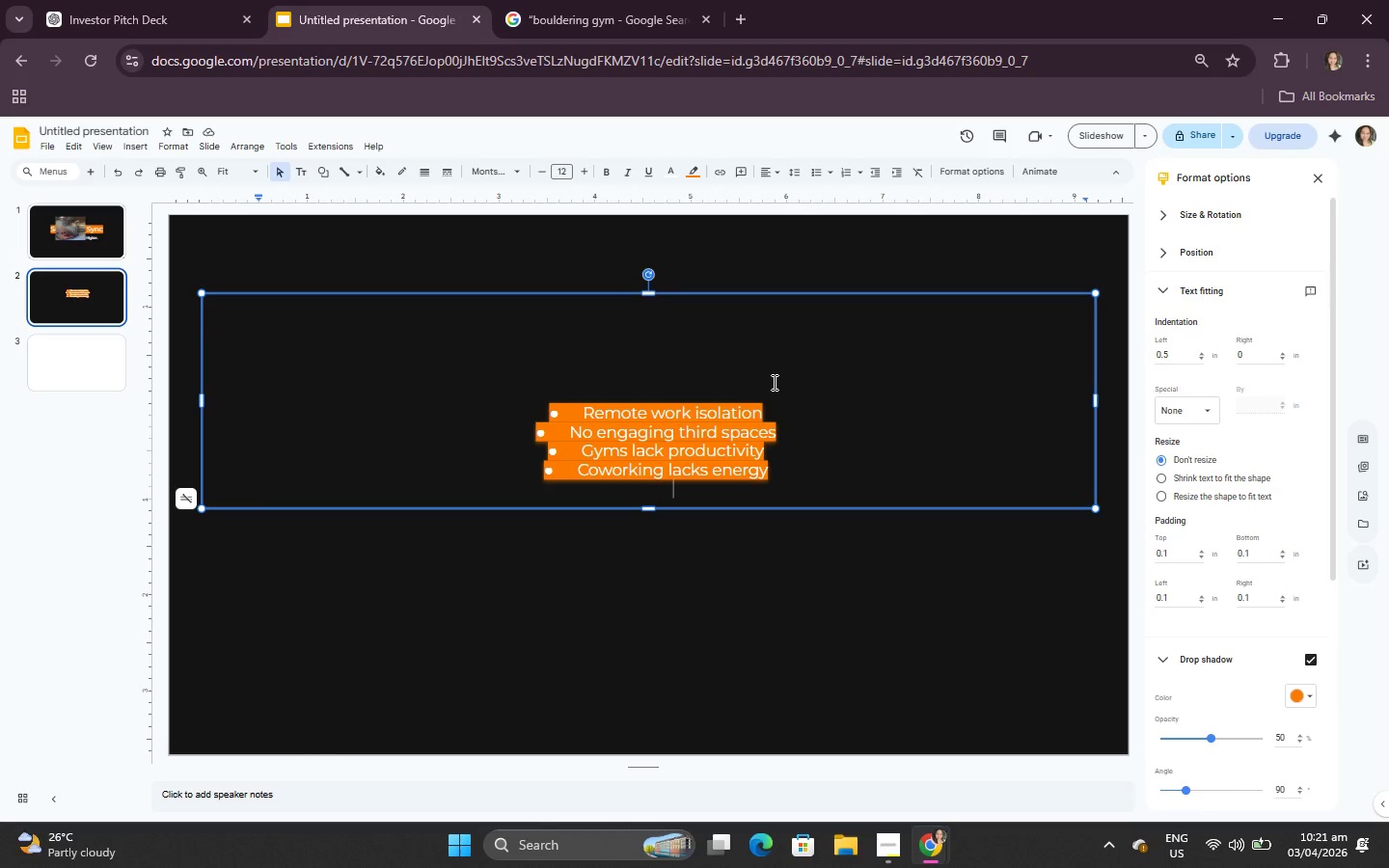 
key(Backspace)
 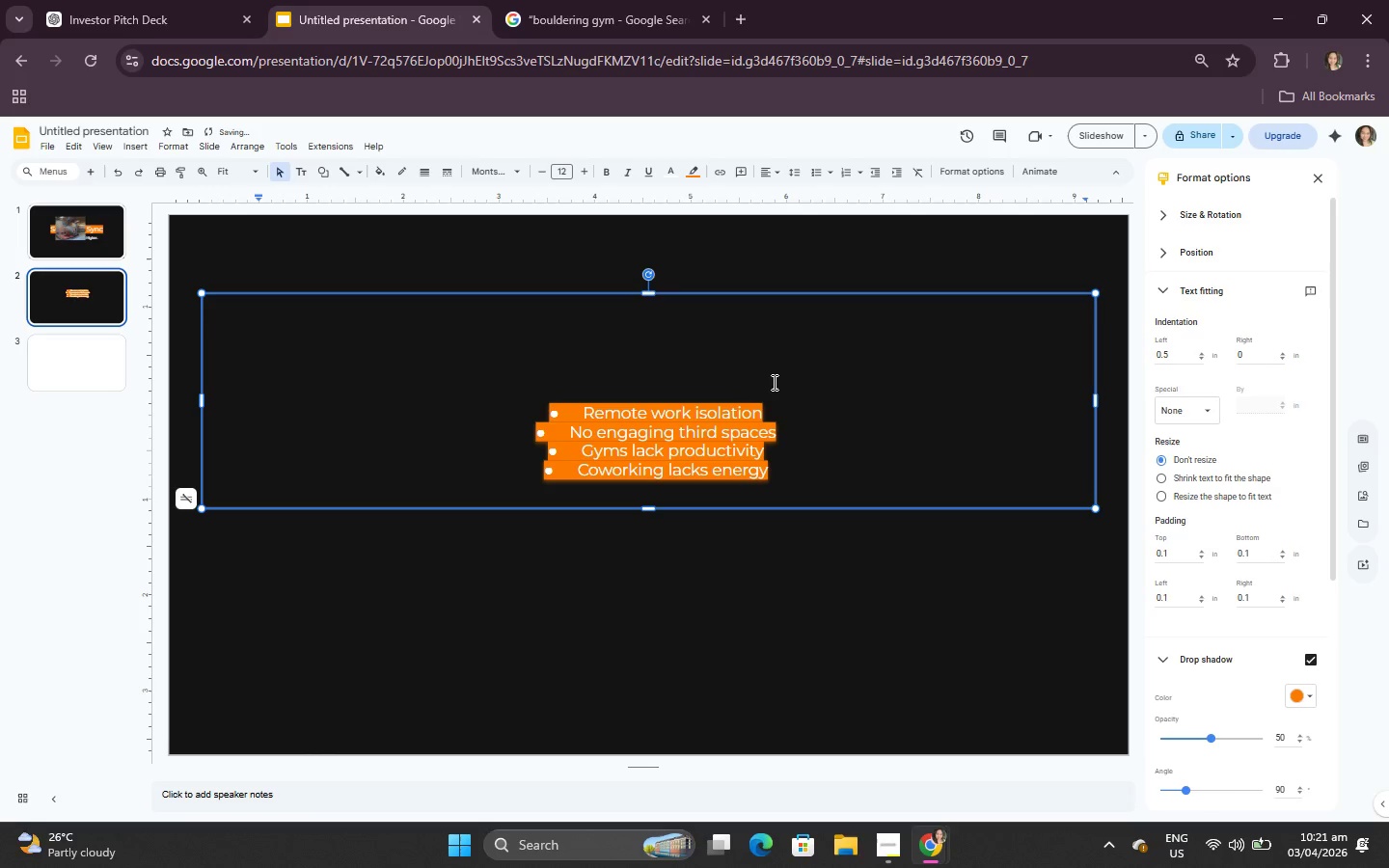 
key(Backspace)
 